 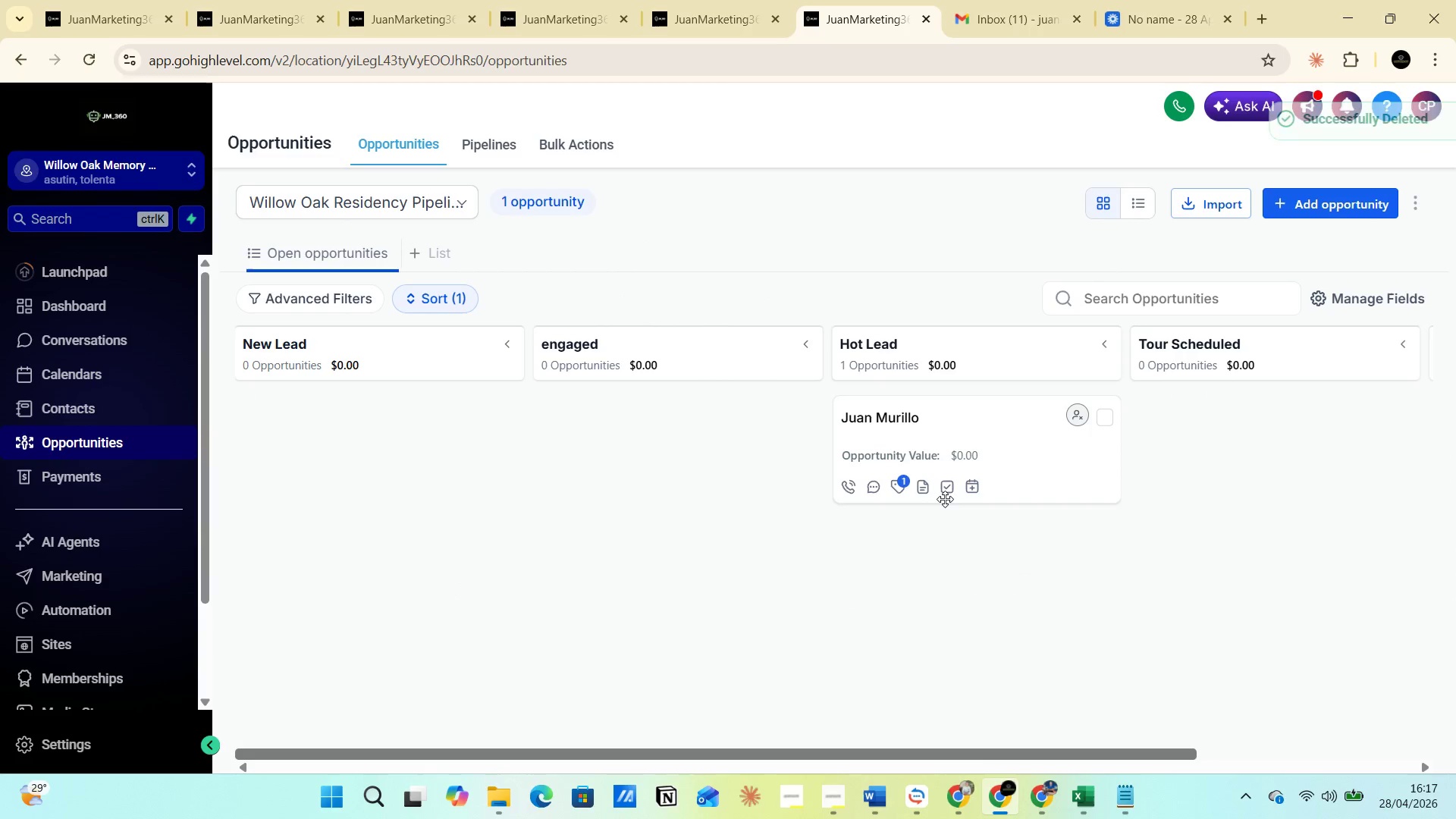 
left_click([83, 410])
 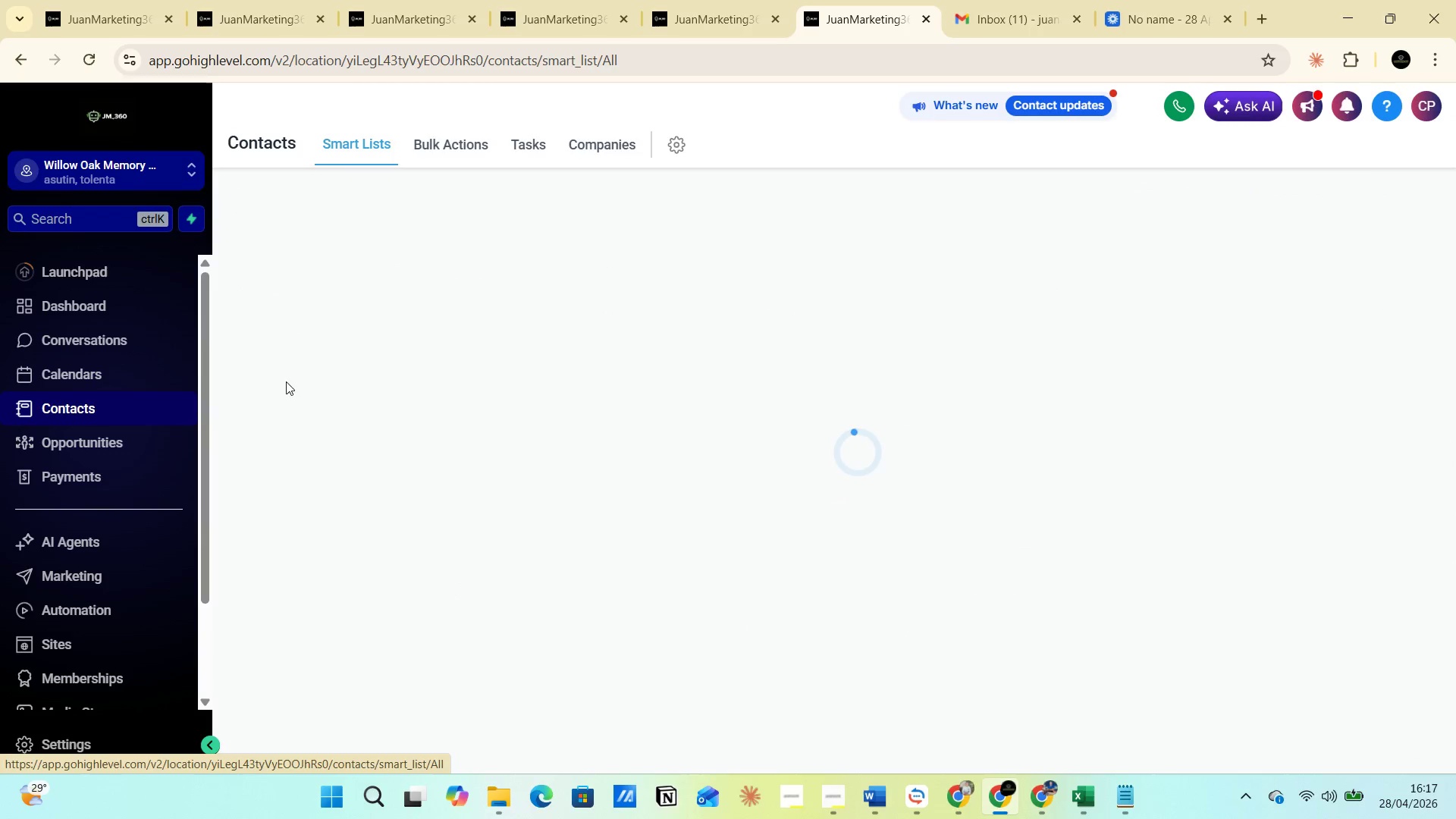 
mouse_move([749, 369])
 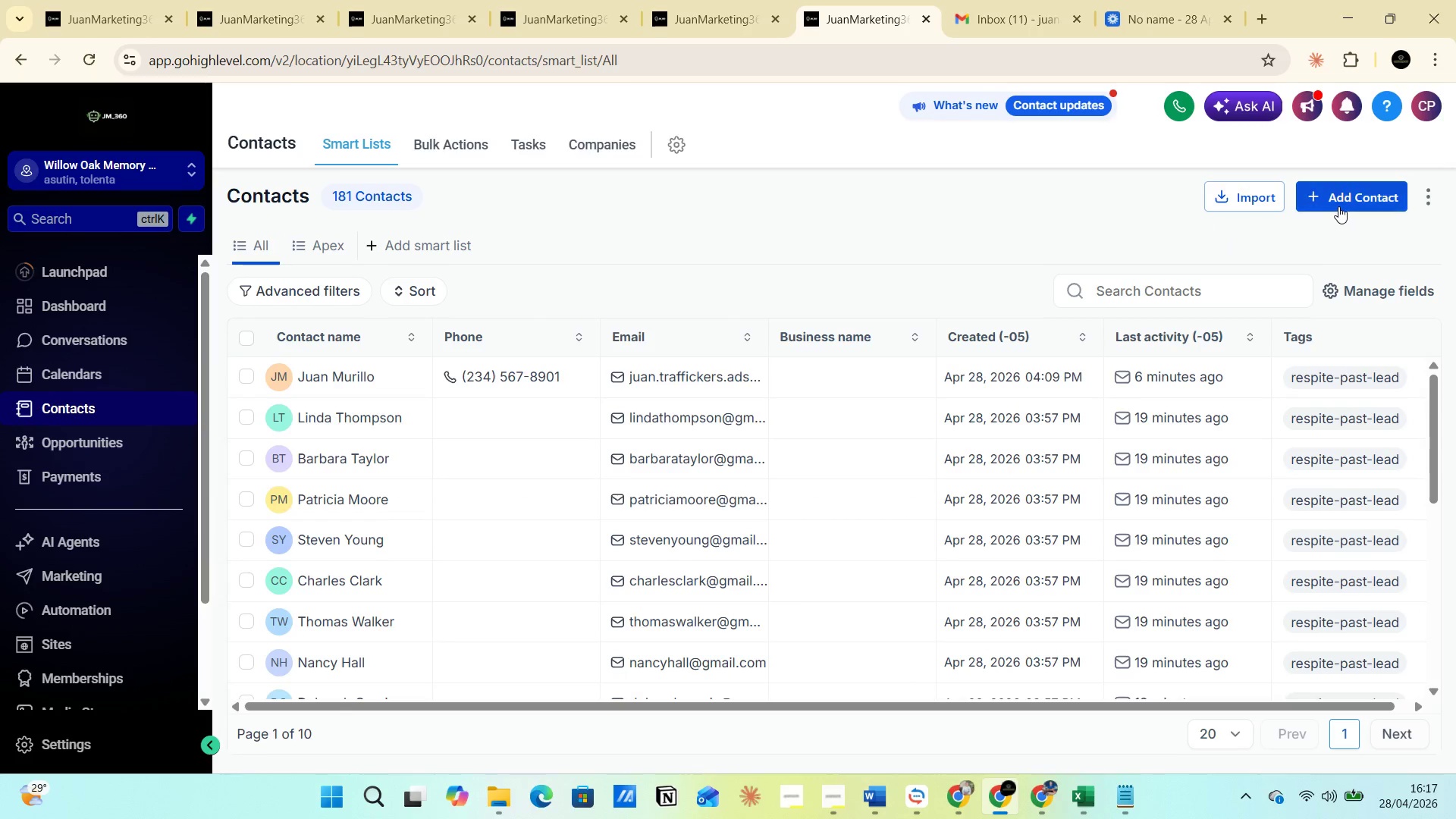 
left_click([1338, 206])
 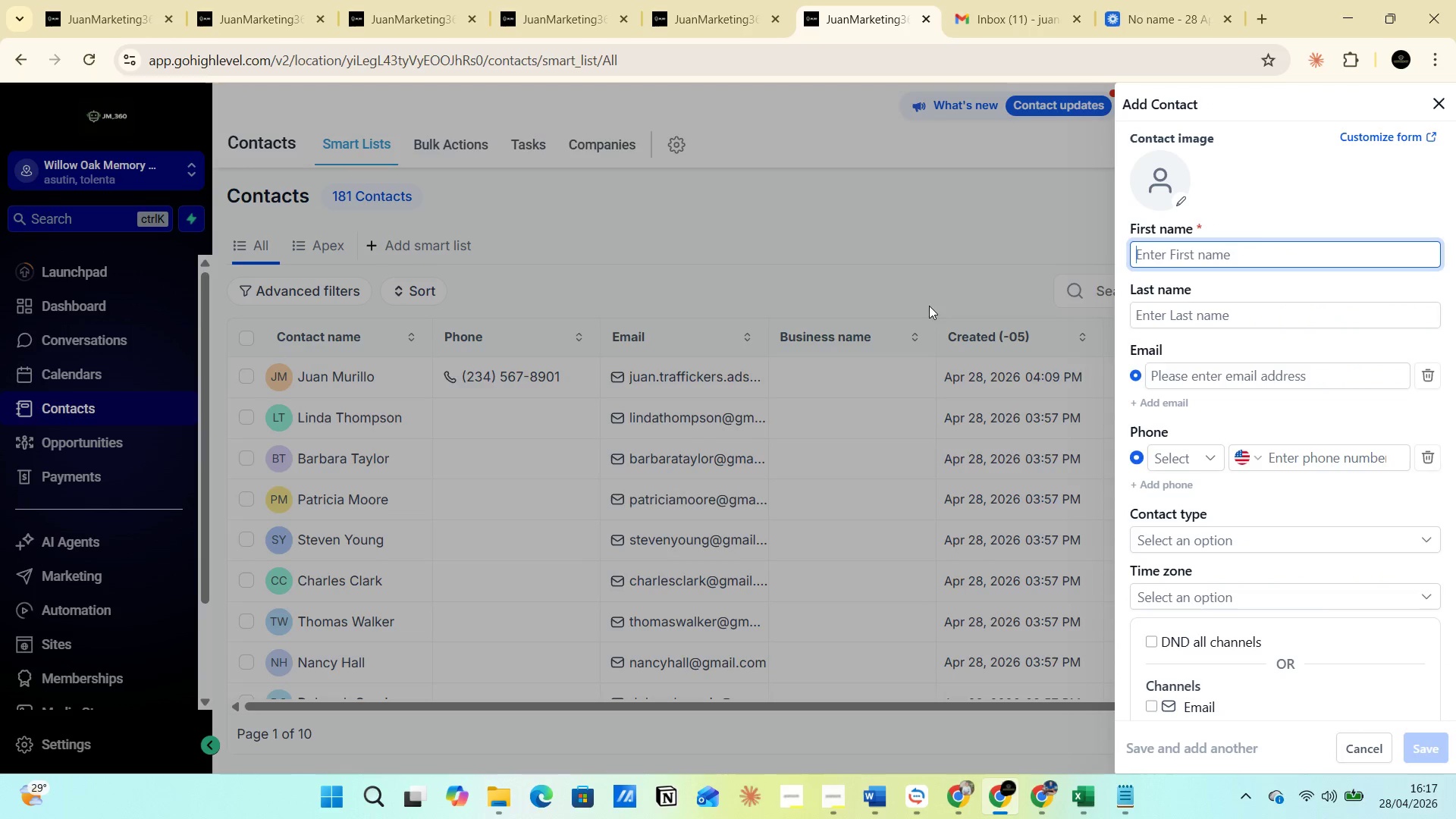 
left_click([817, 265])
 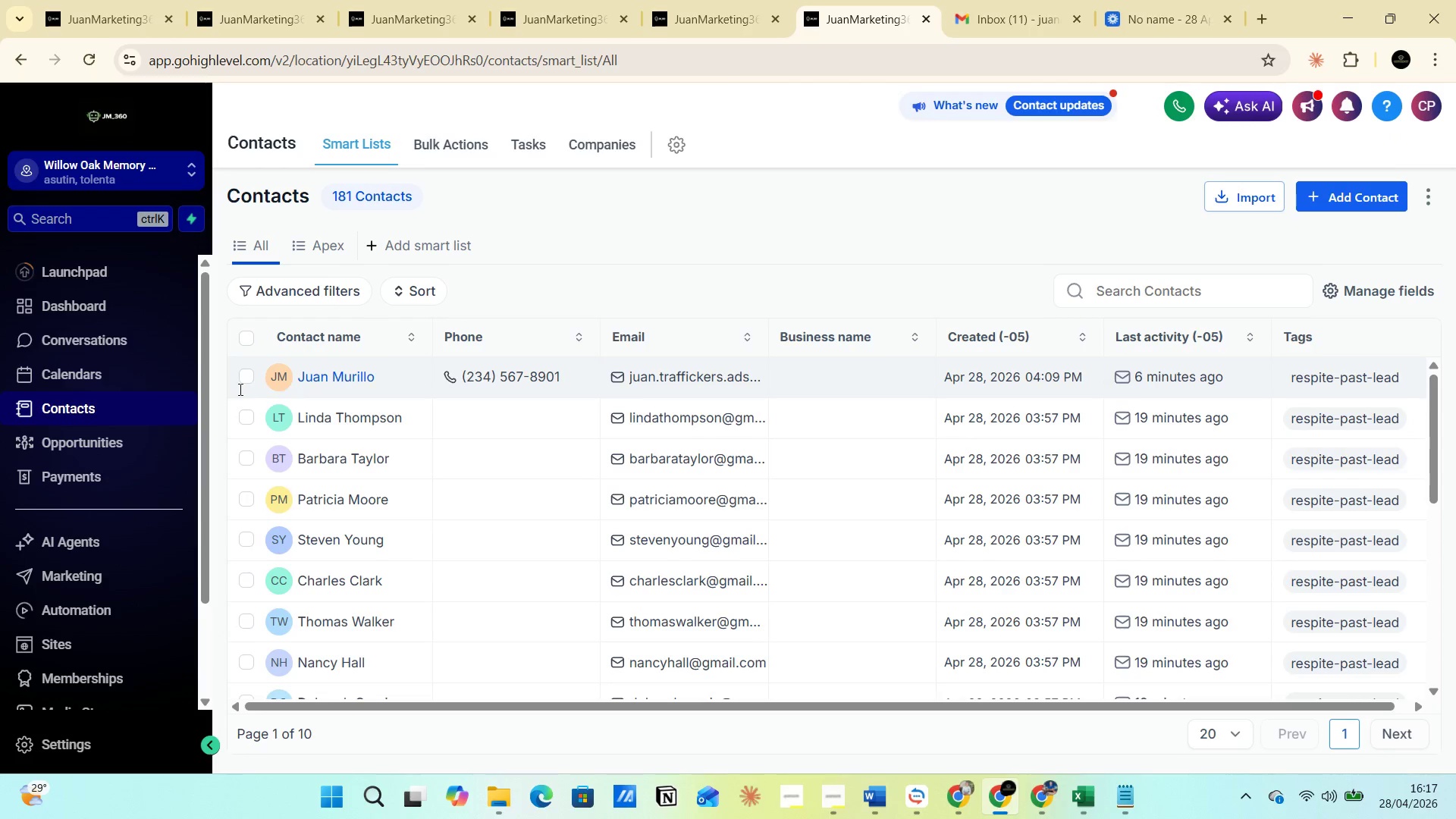 
left_click([249, 379])
 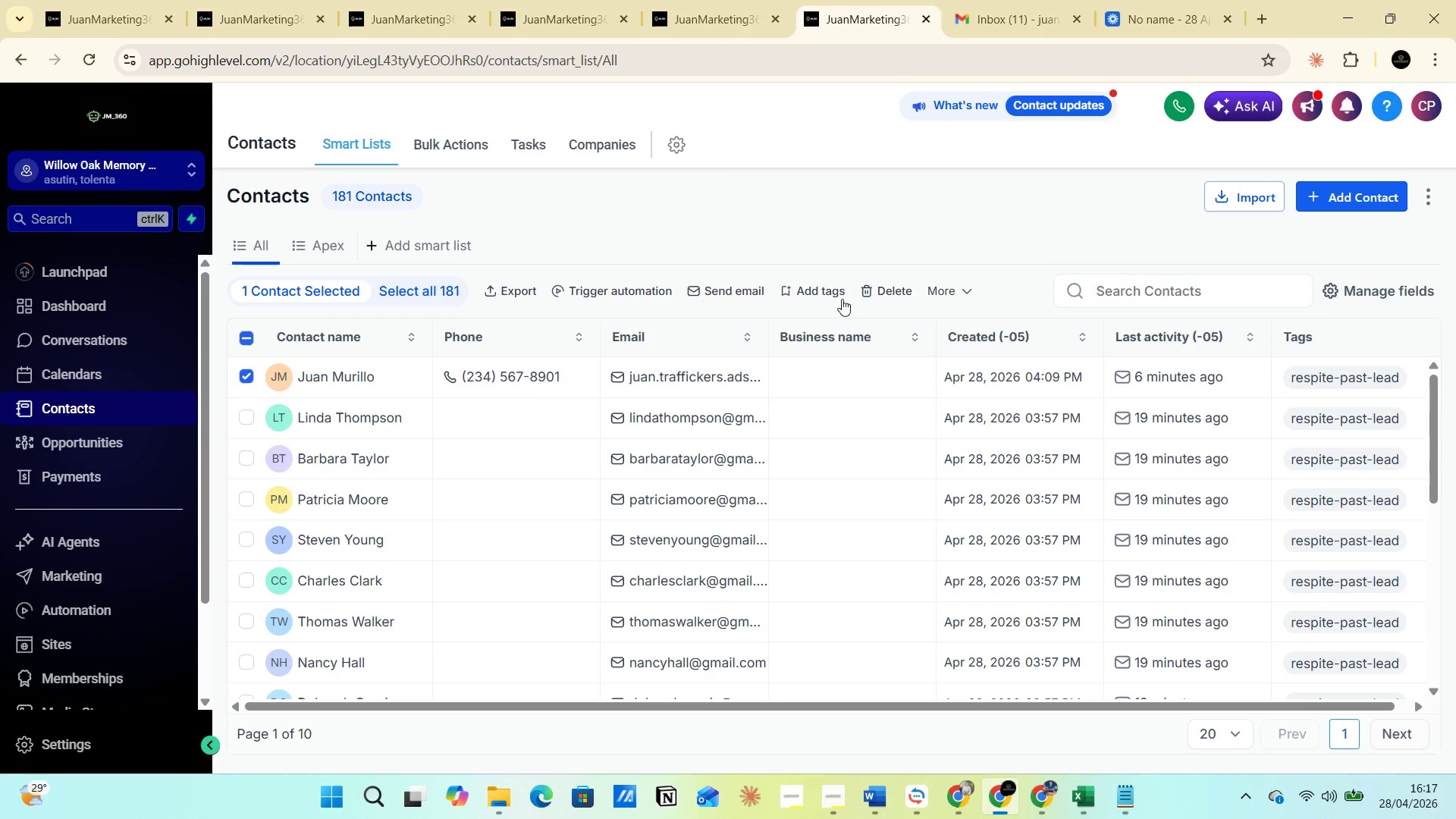 
left_click([871, 293])
 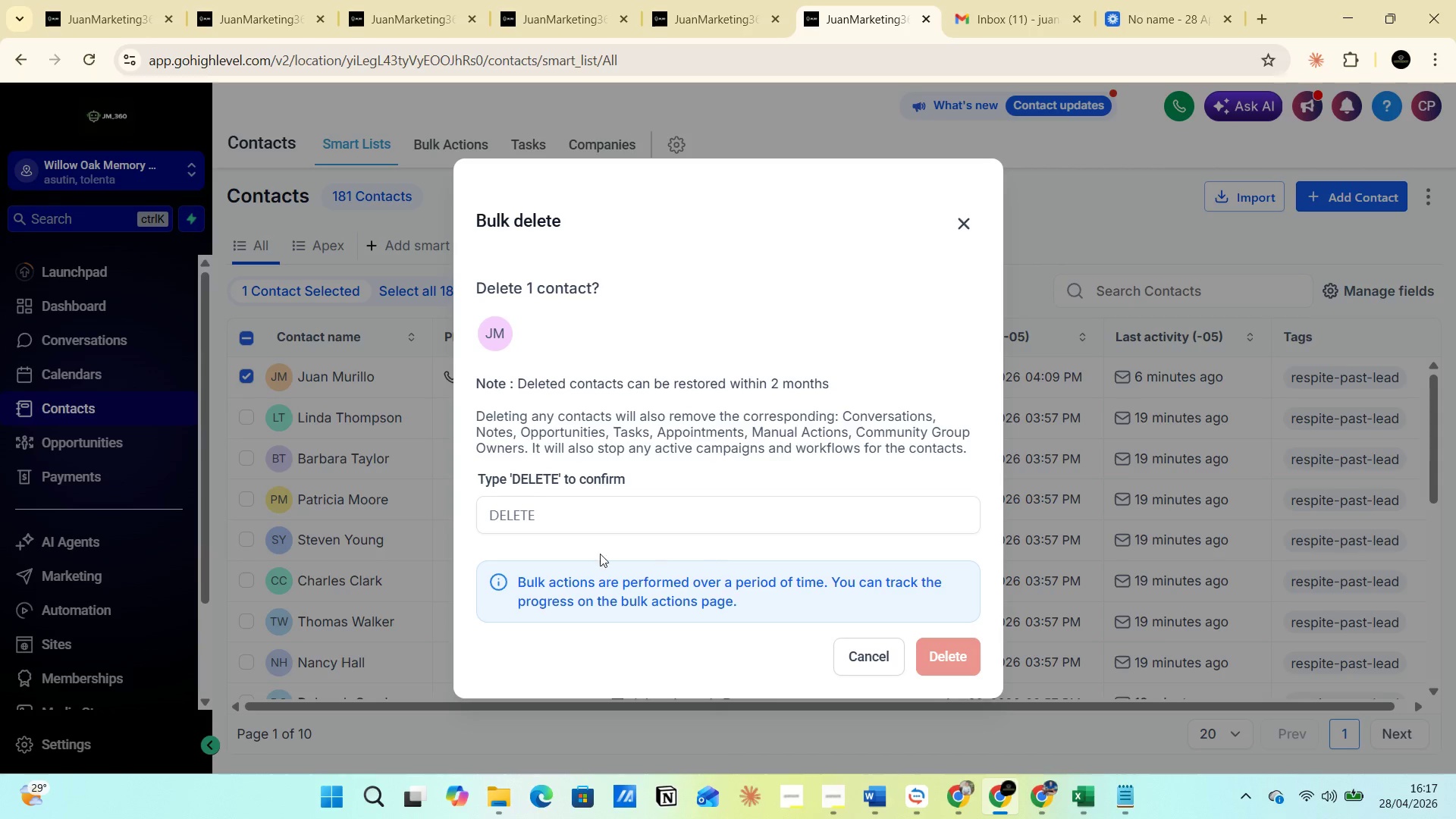 
left_click([556, 512])
 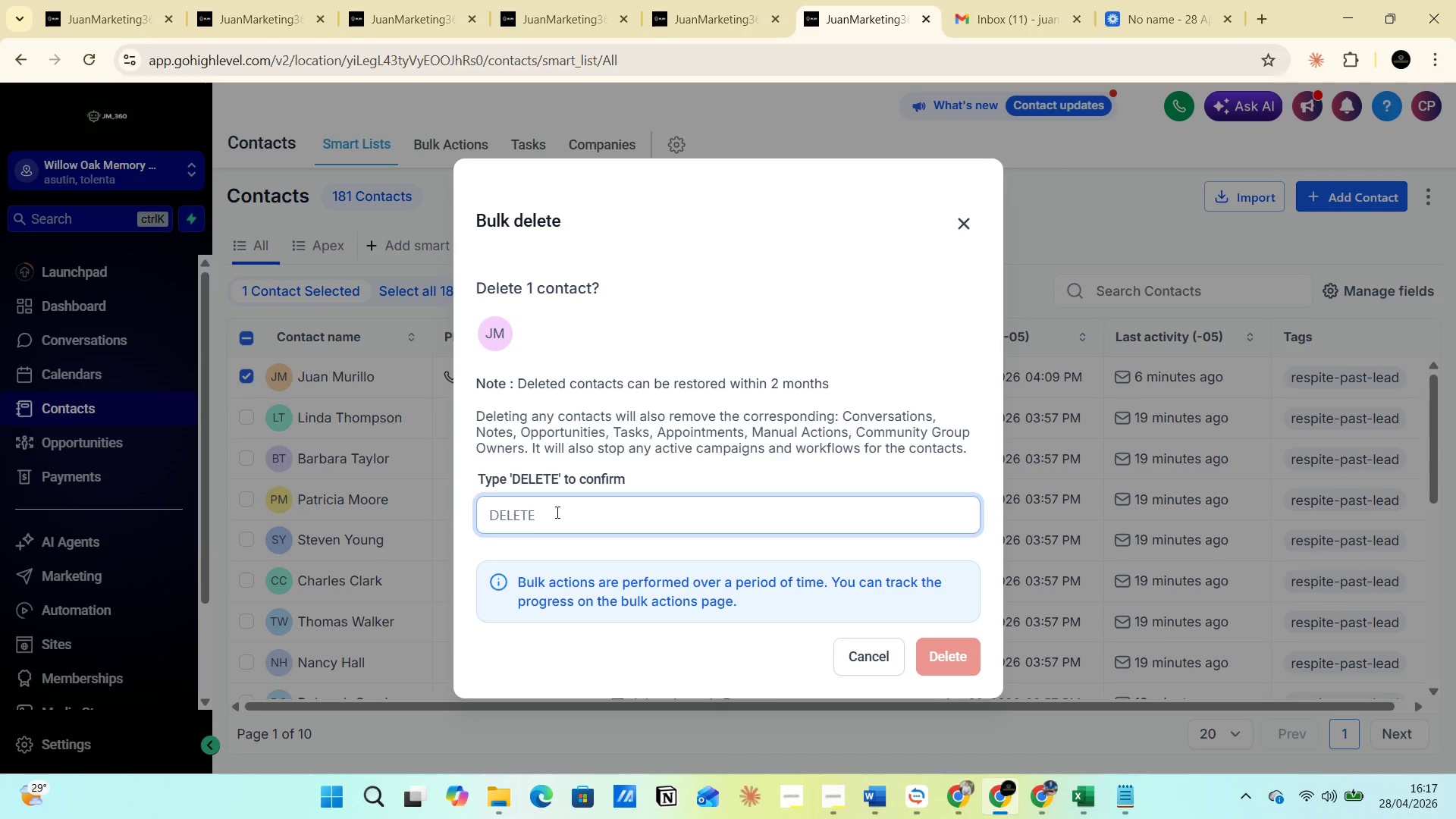 
type(DELETE)
 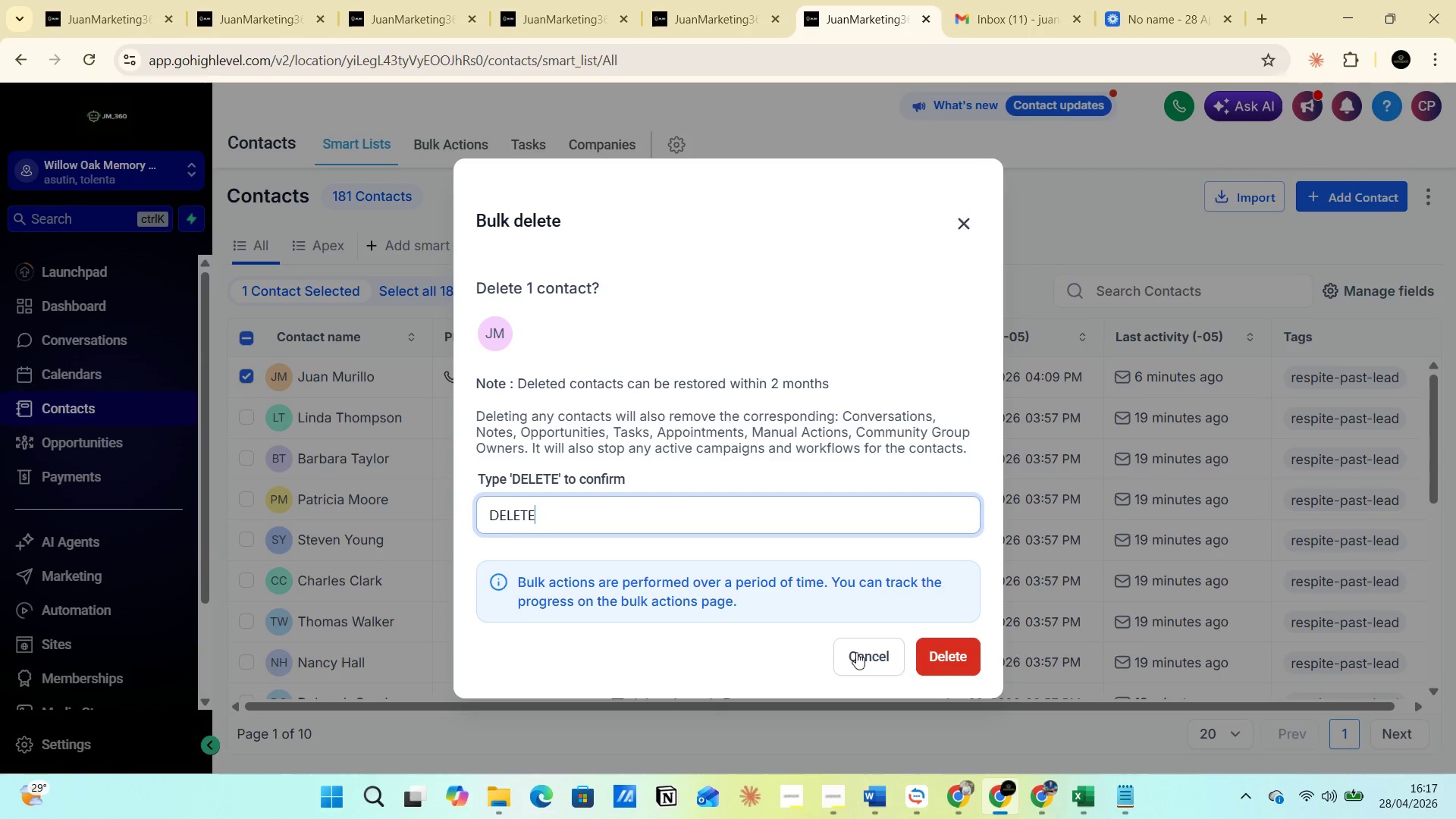 
left_click([937, 654])
 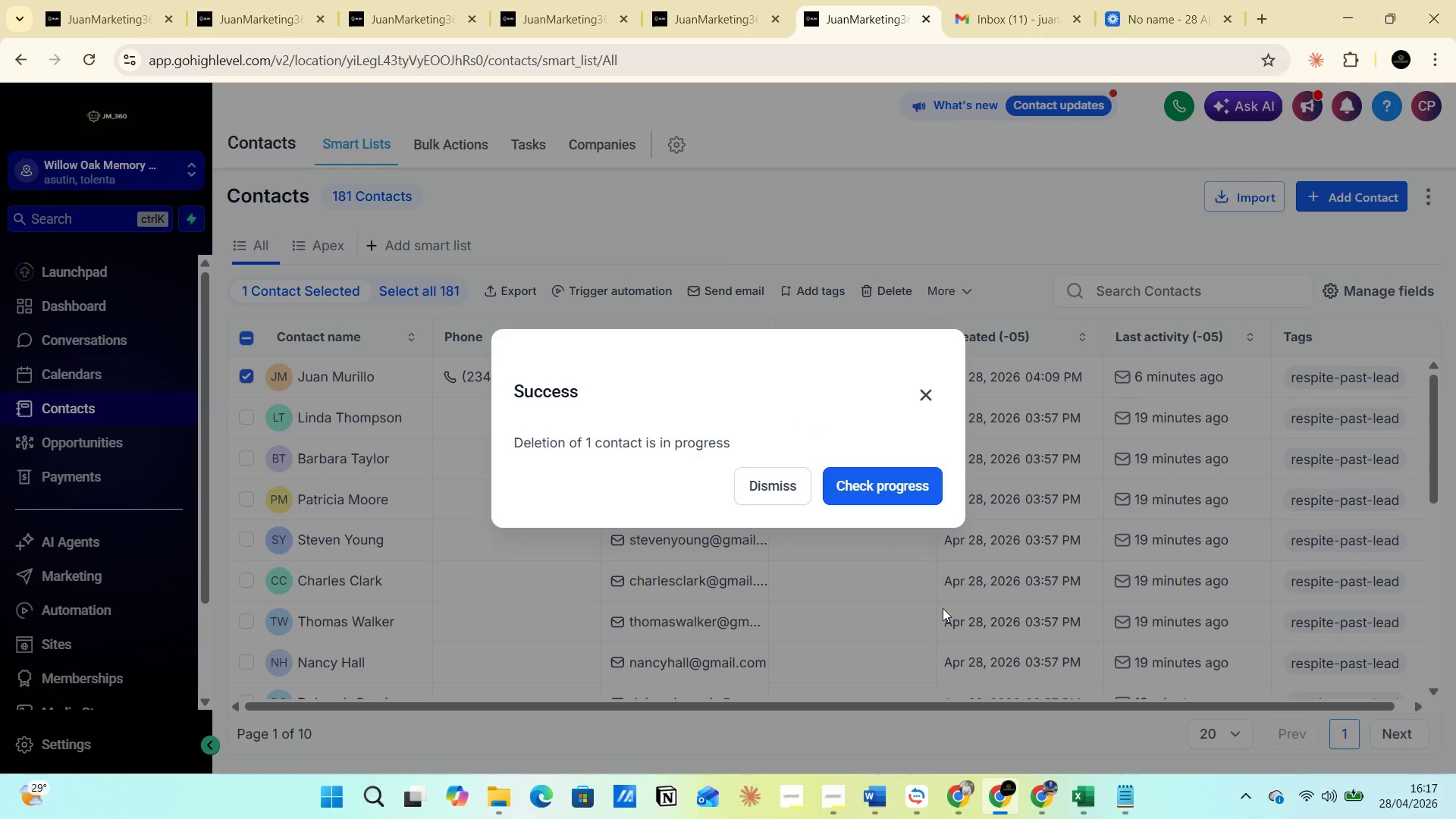 
left_click([883, 482])
 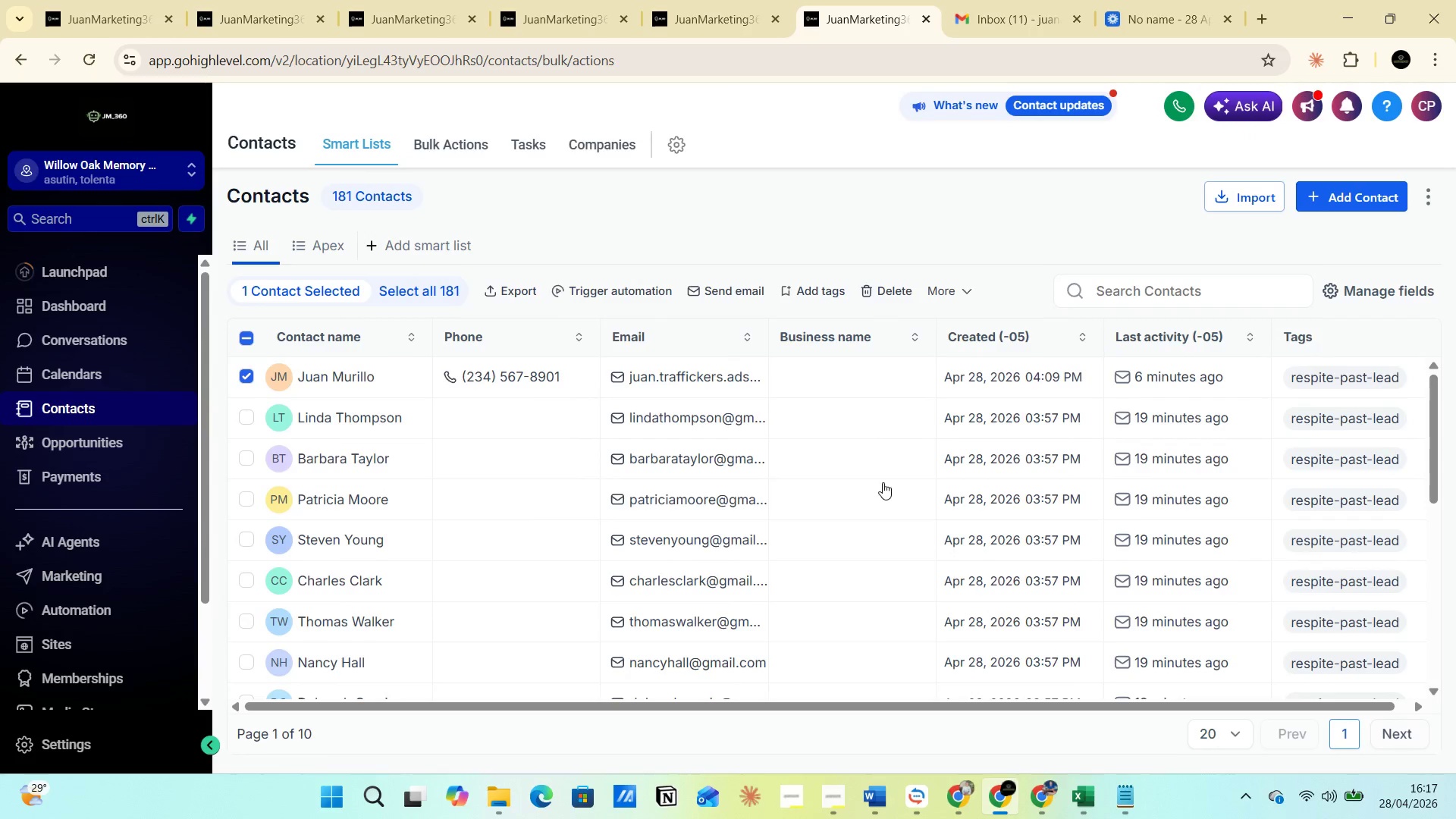 
mouse_move([825, 622])
 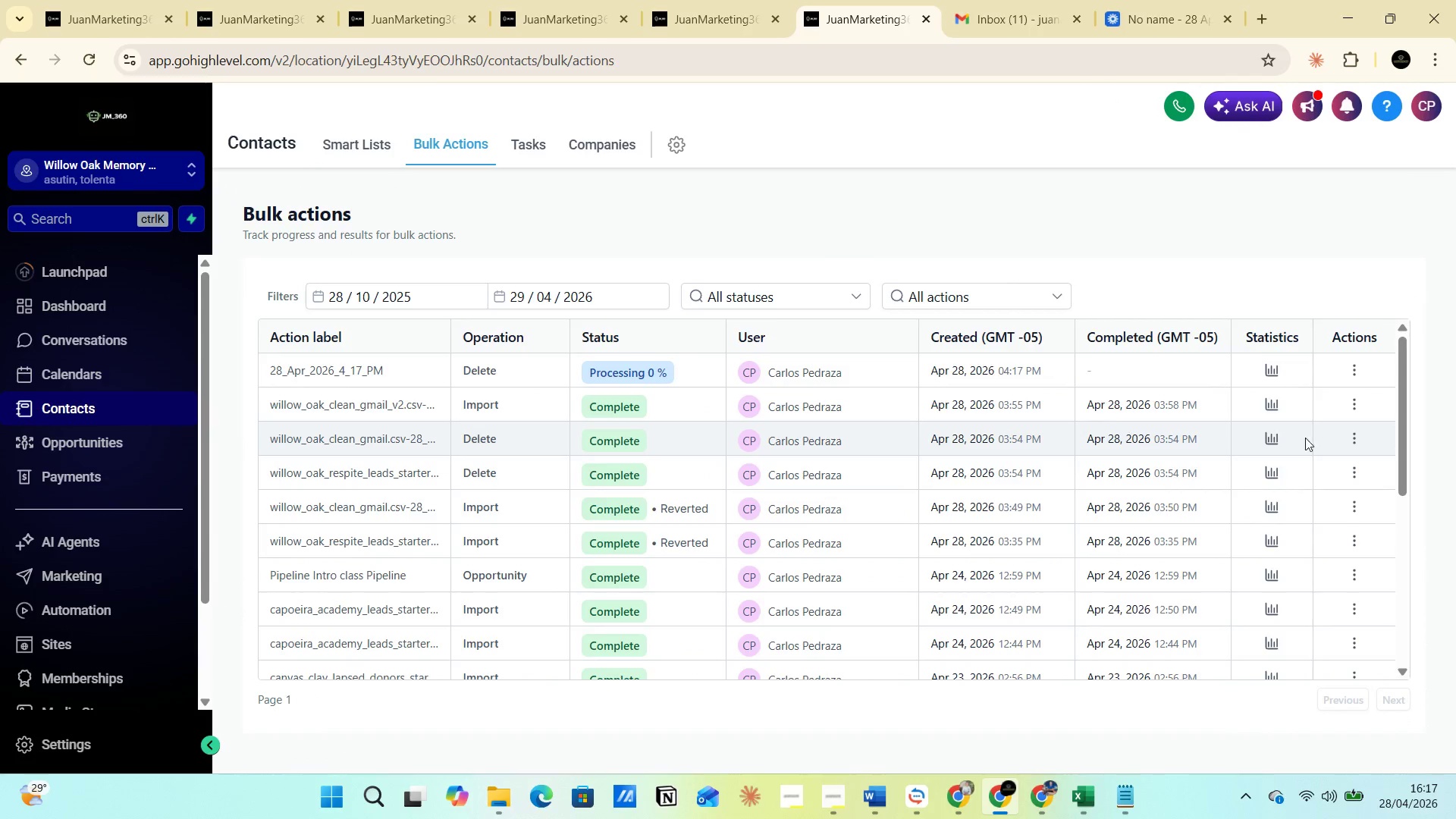 
left_click([375, 152])
 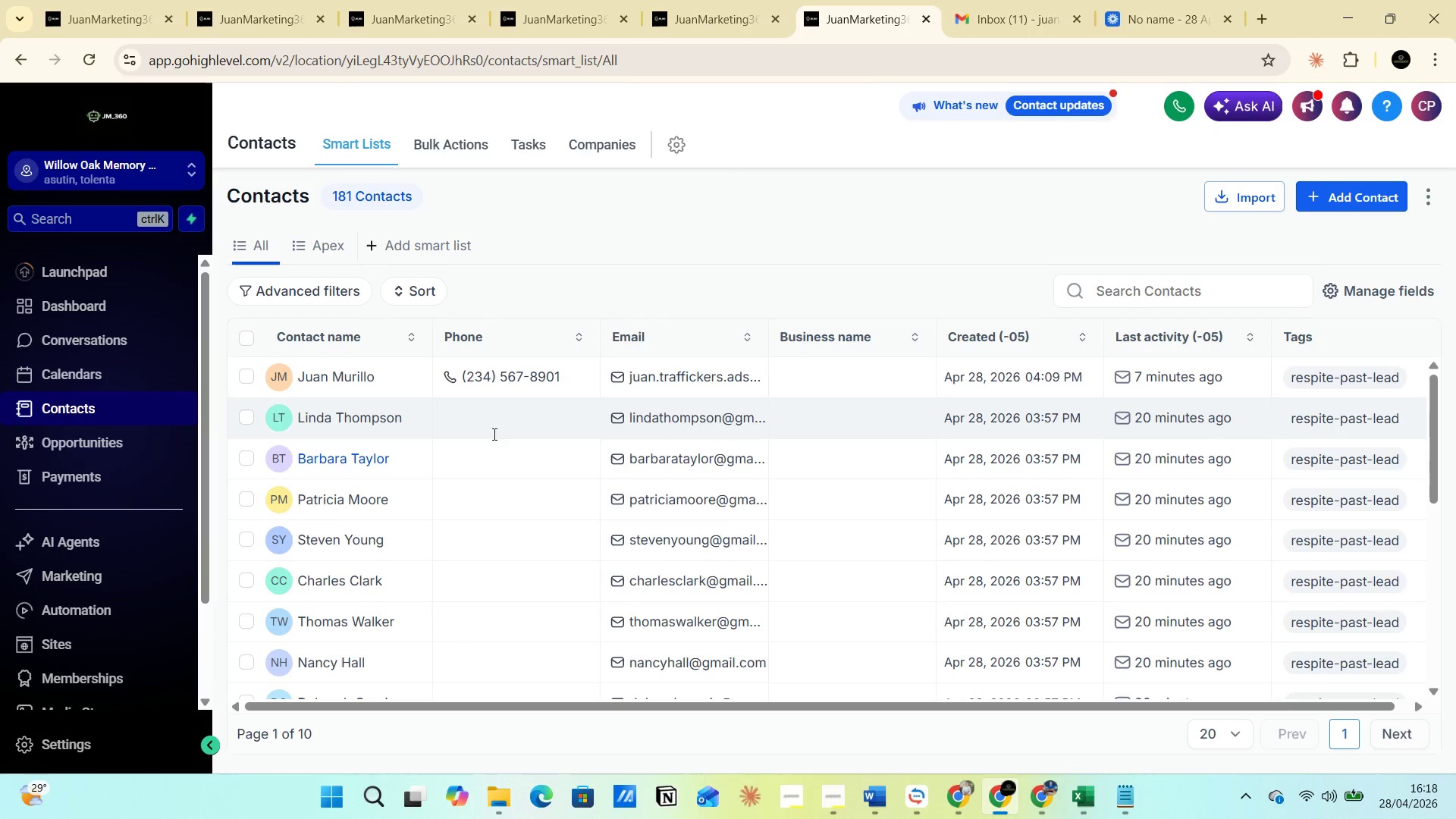 
wait(5.61)
 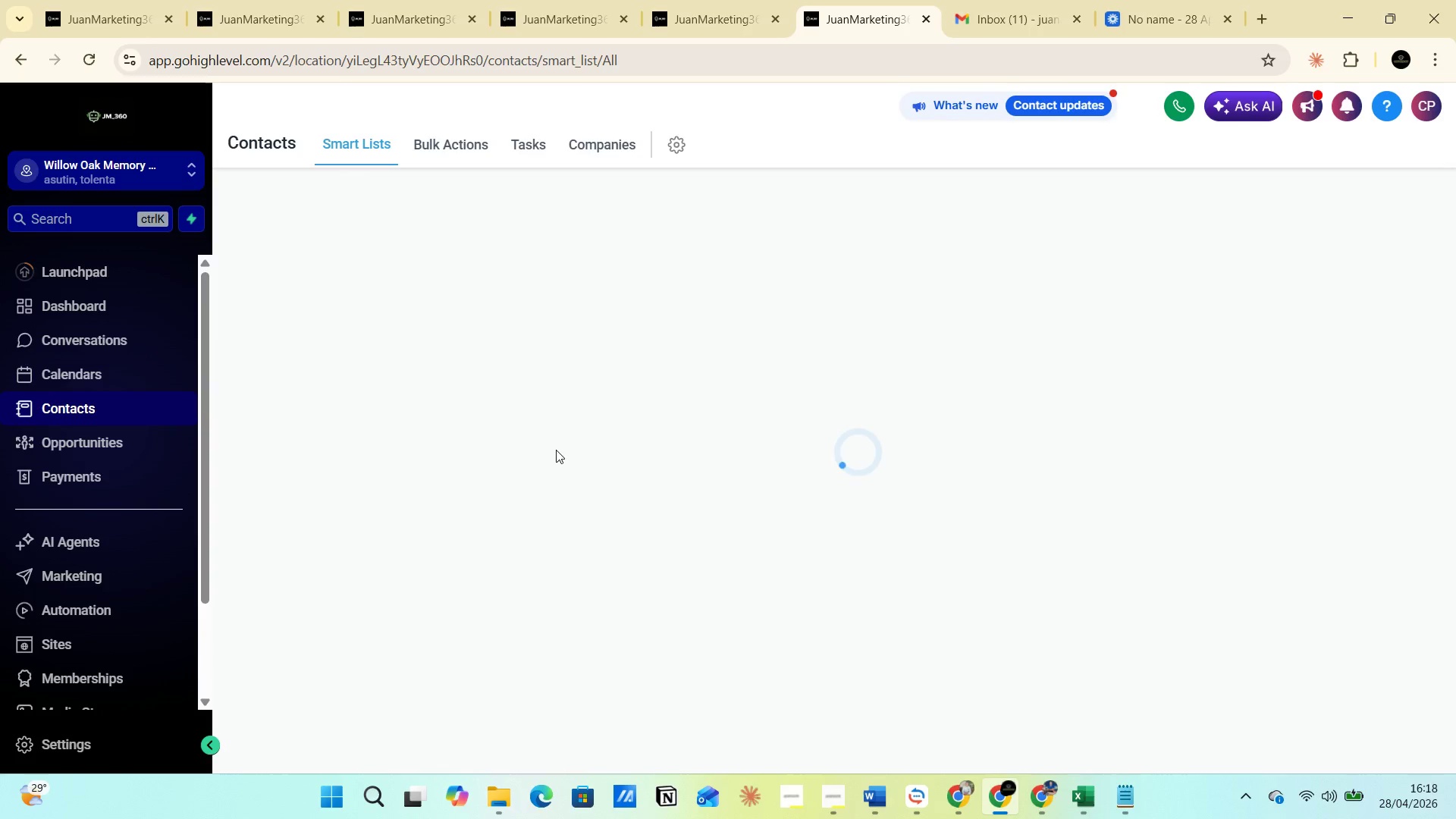 
left_click([247, 378])
 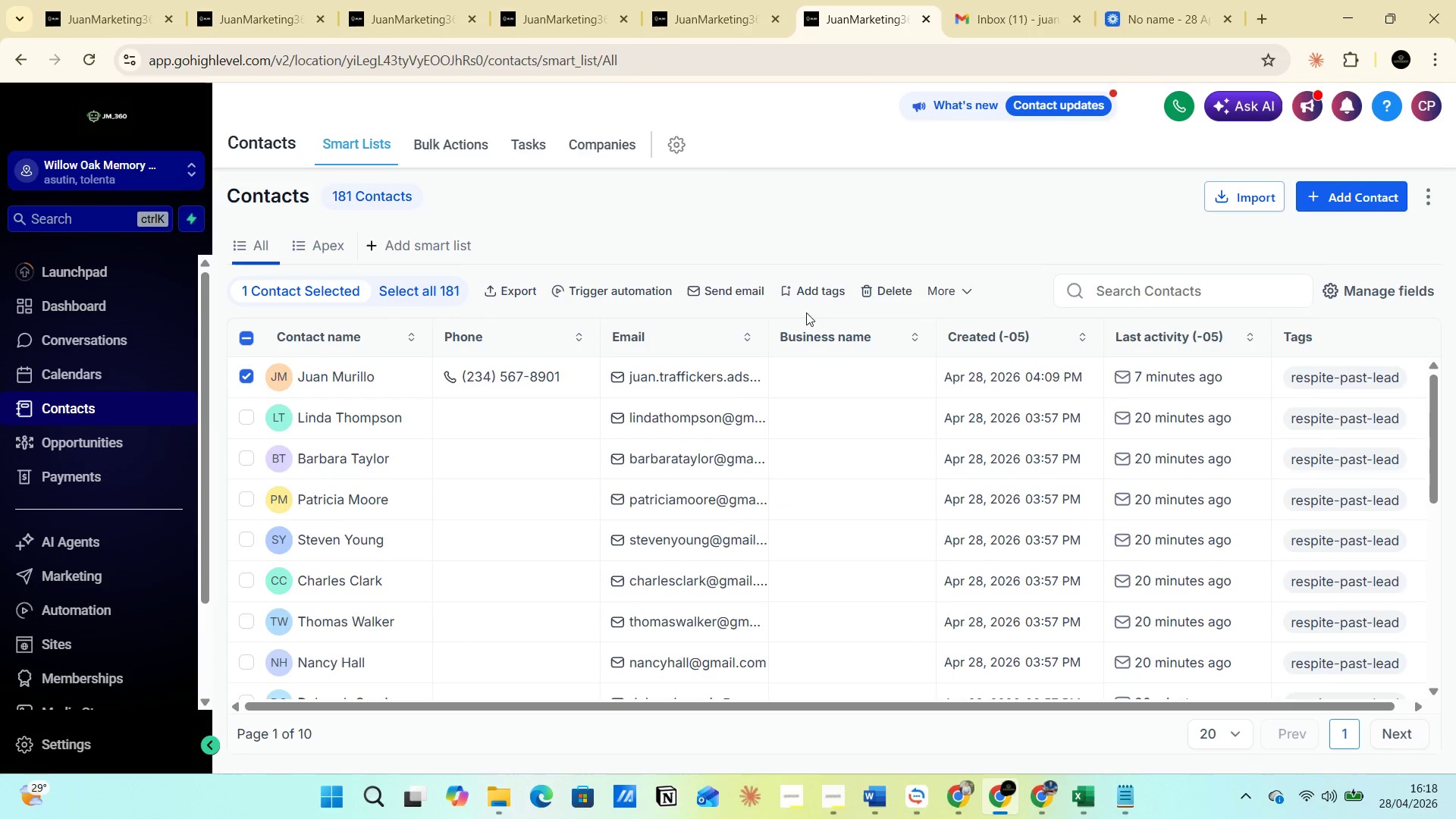 
left_click([886, 287])
 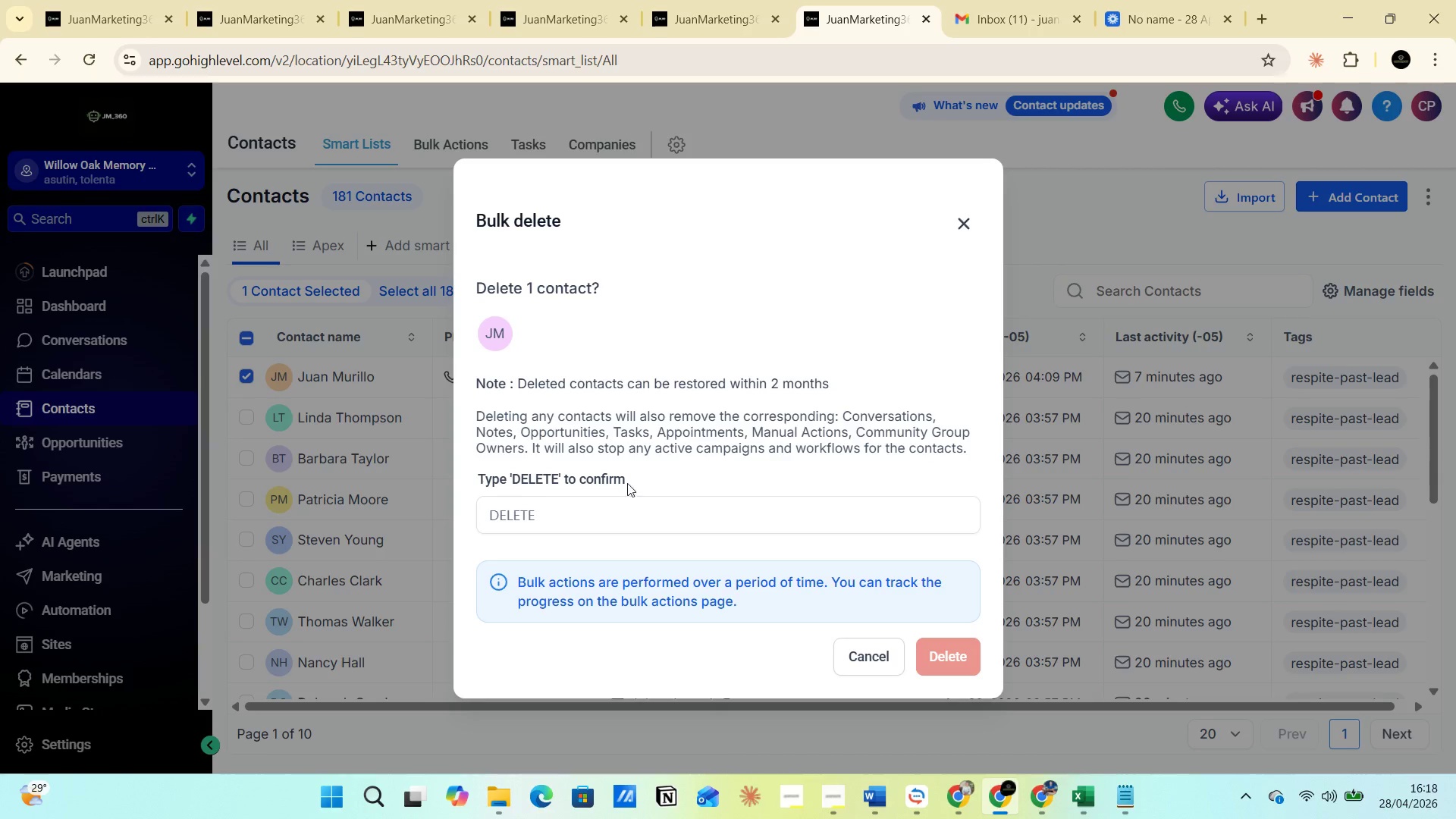 
left_click([557, 524])
 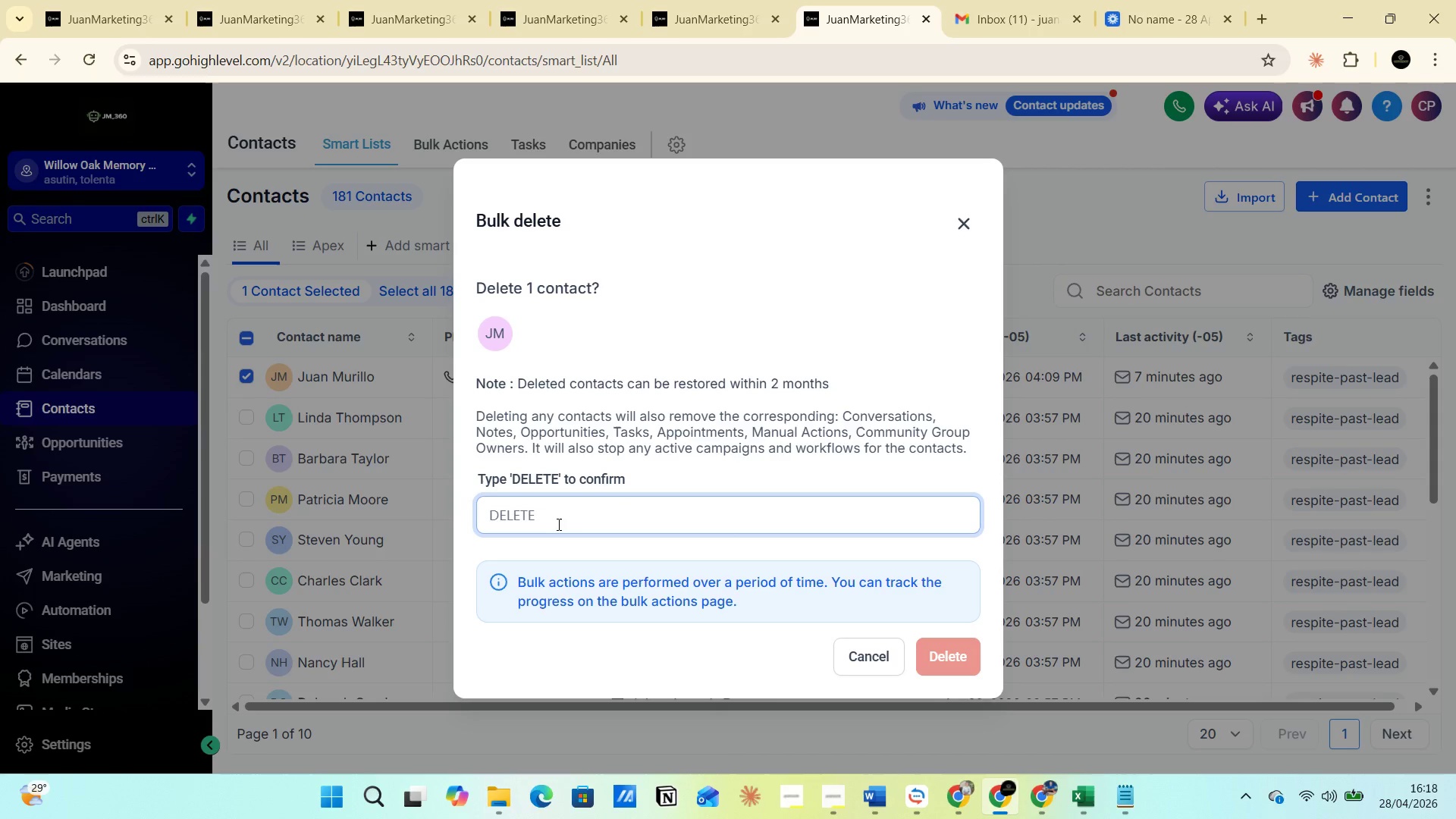 
type(DELETE)
 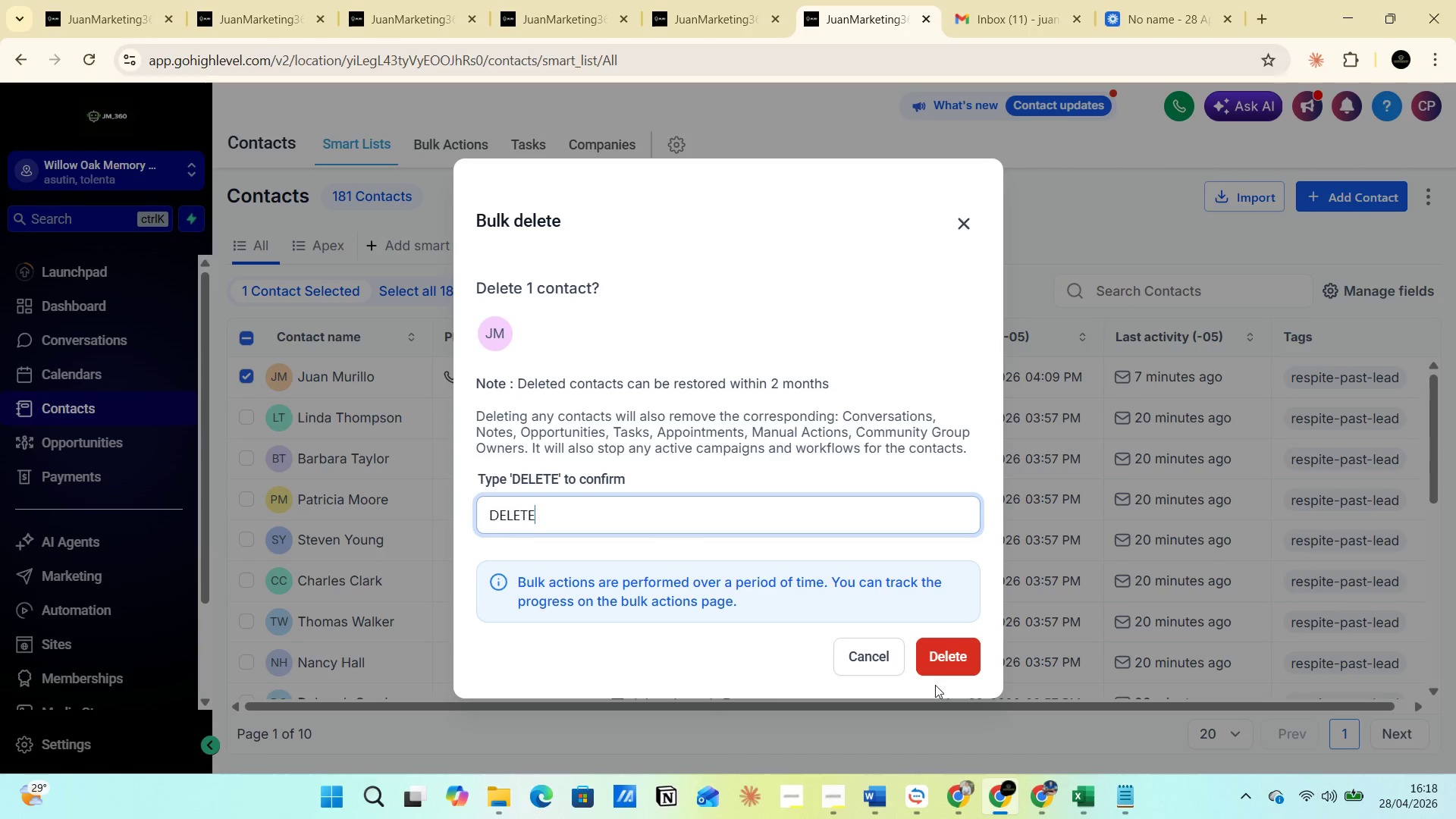 
left_click([936, 657])
 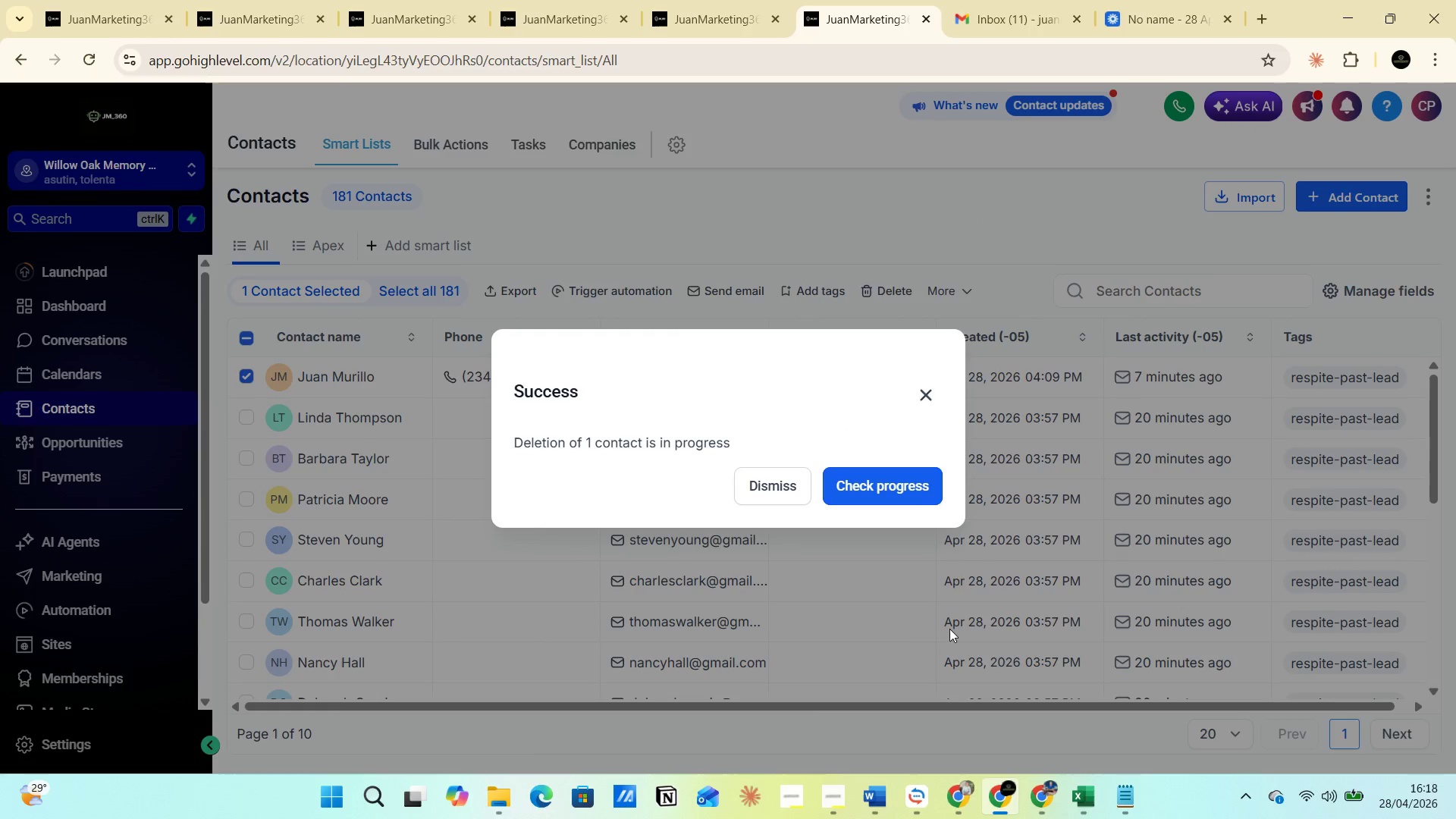 
left_click([897, 481])
 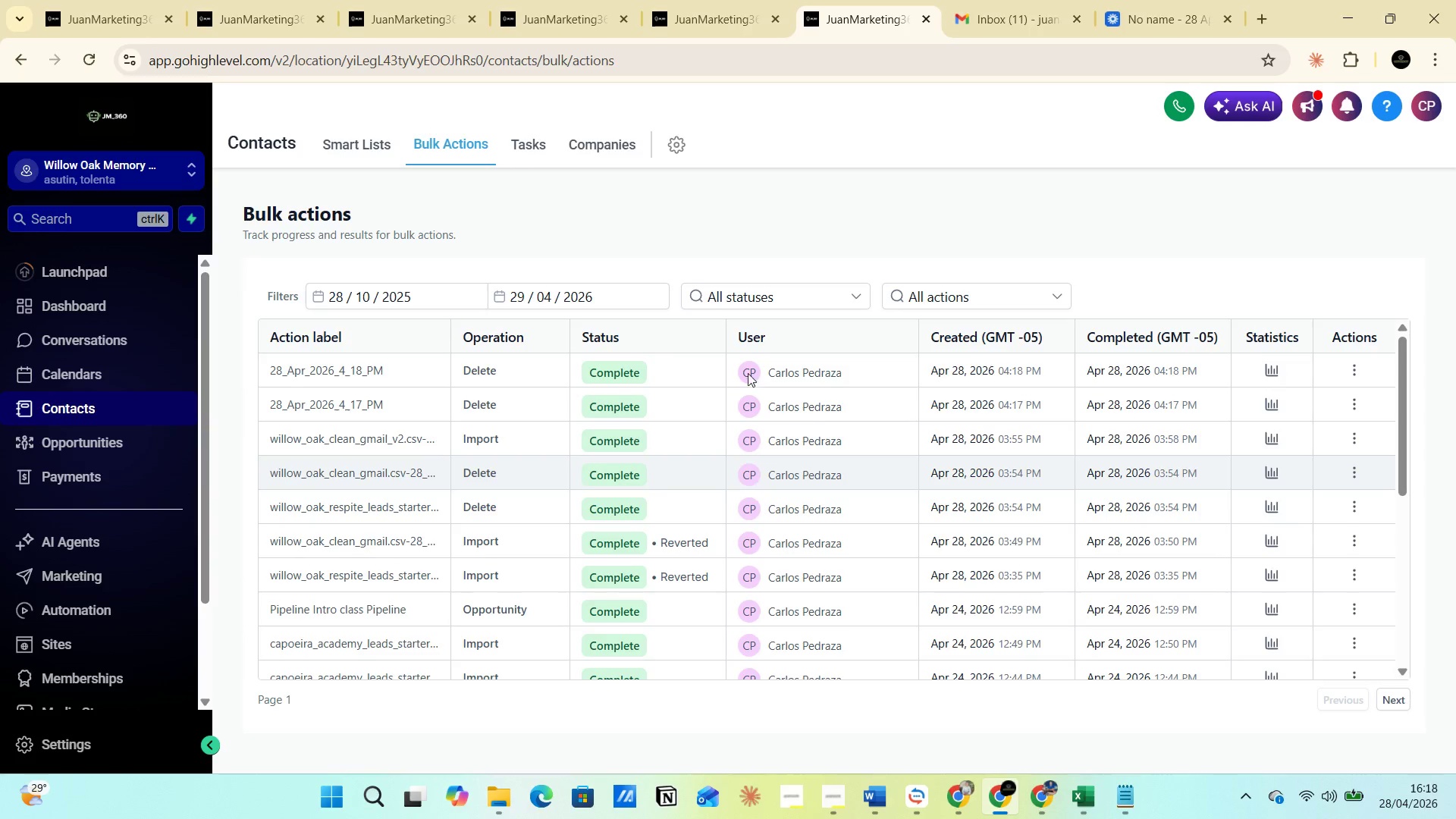 
wait(7.9)
 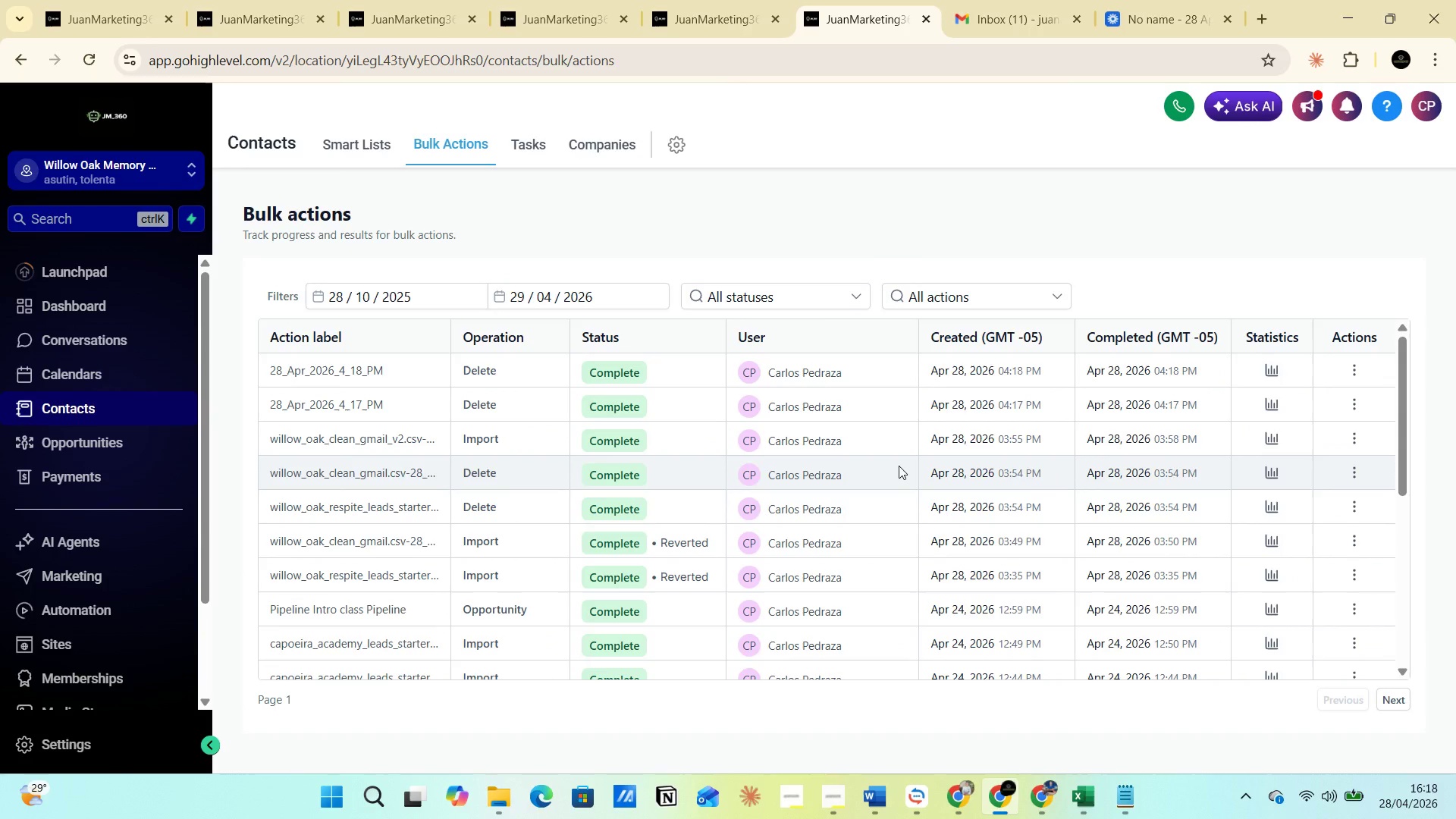 
mouse_move([623, 403])
 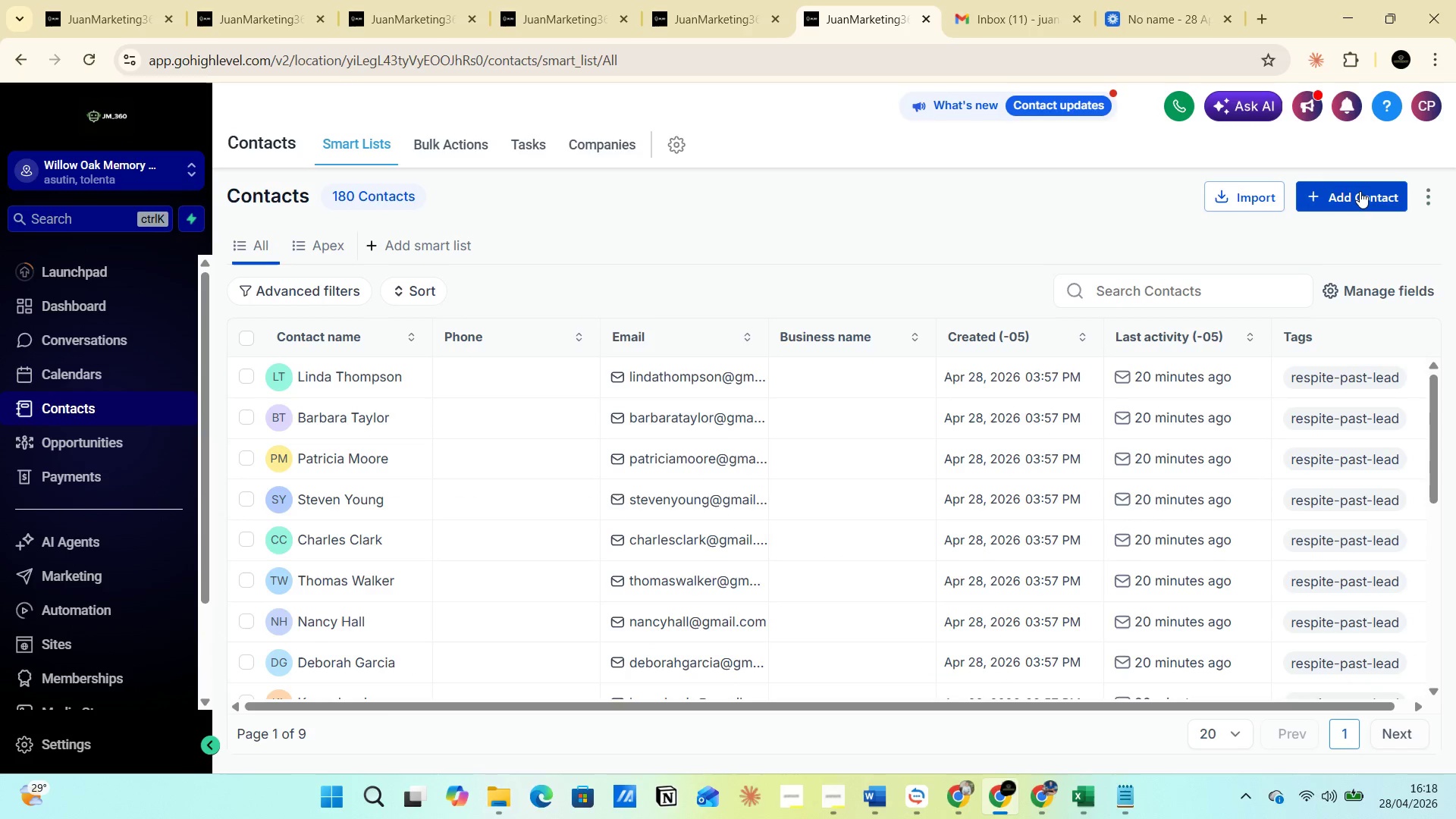 
left_click([1359, 191])
 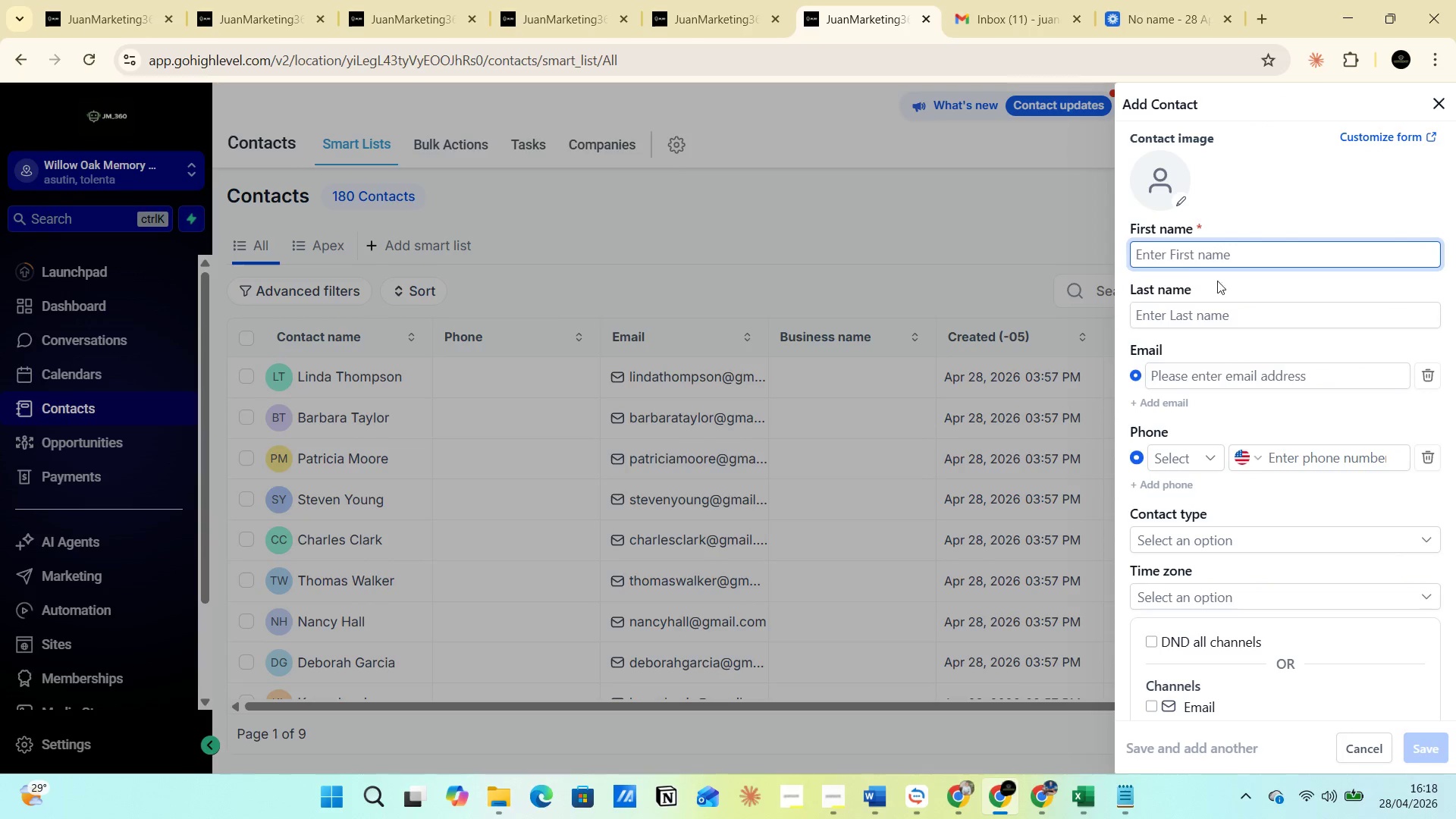 
left_click([1192, 257])
 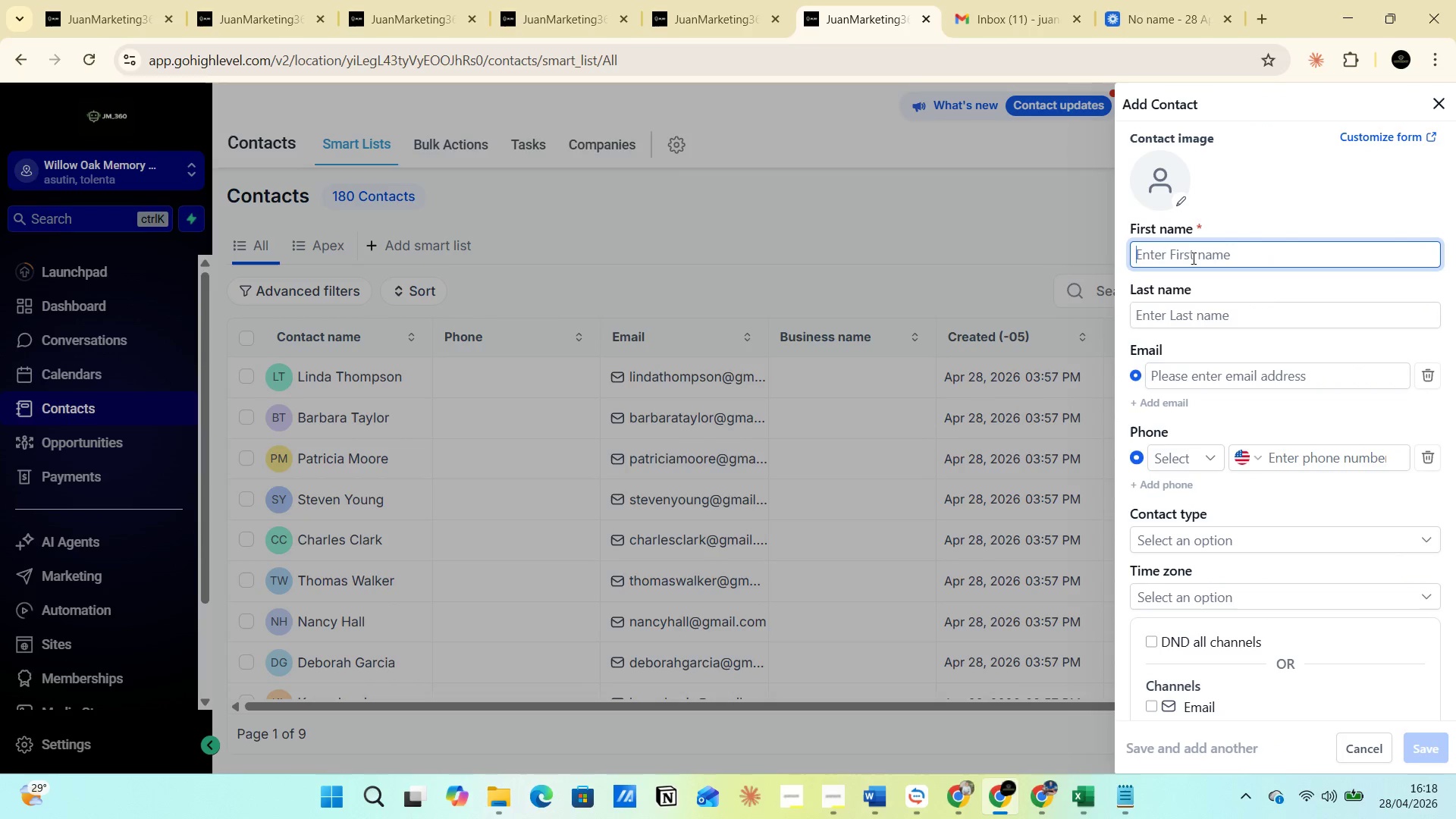 
type(JUAN)
 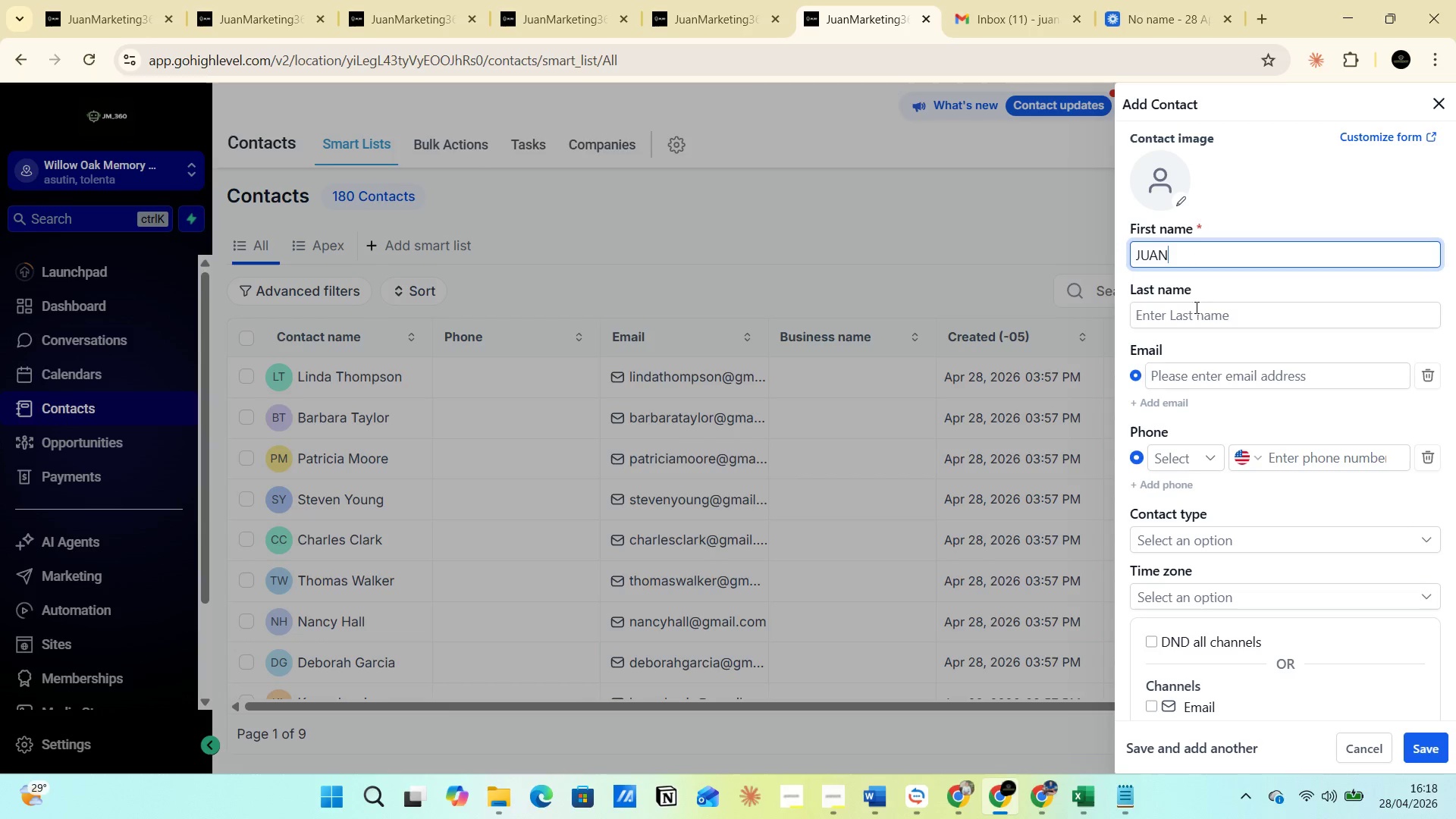 
left_click([1194, 309])
 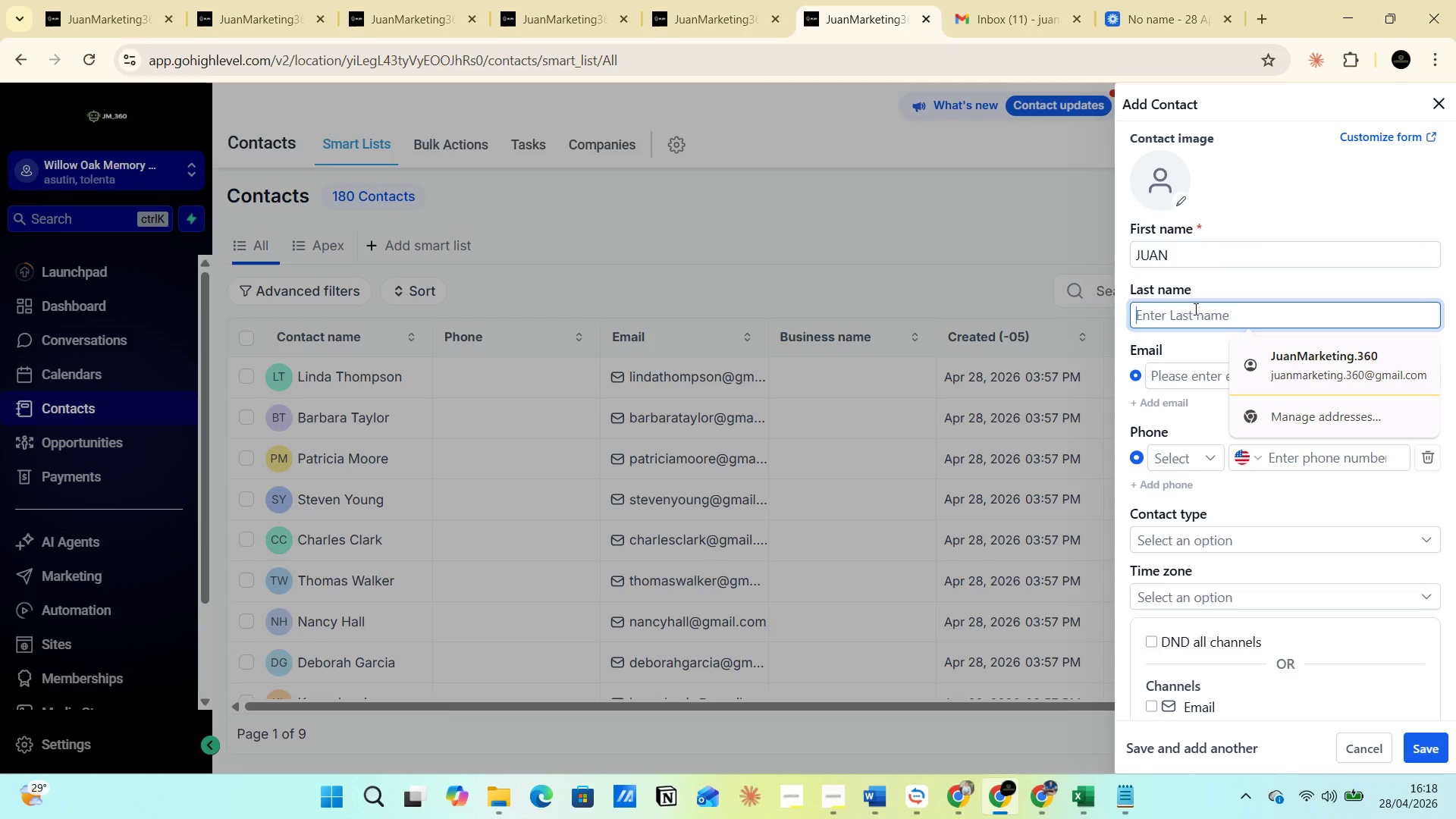 
type(MURILLO )
 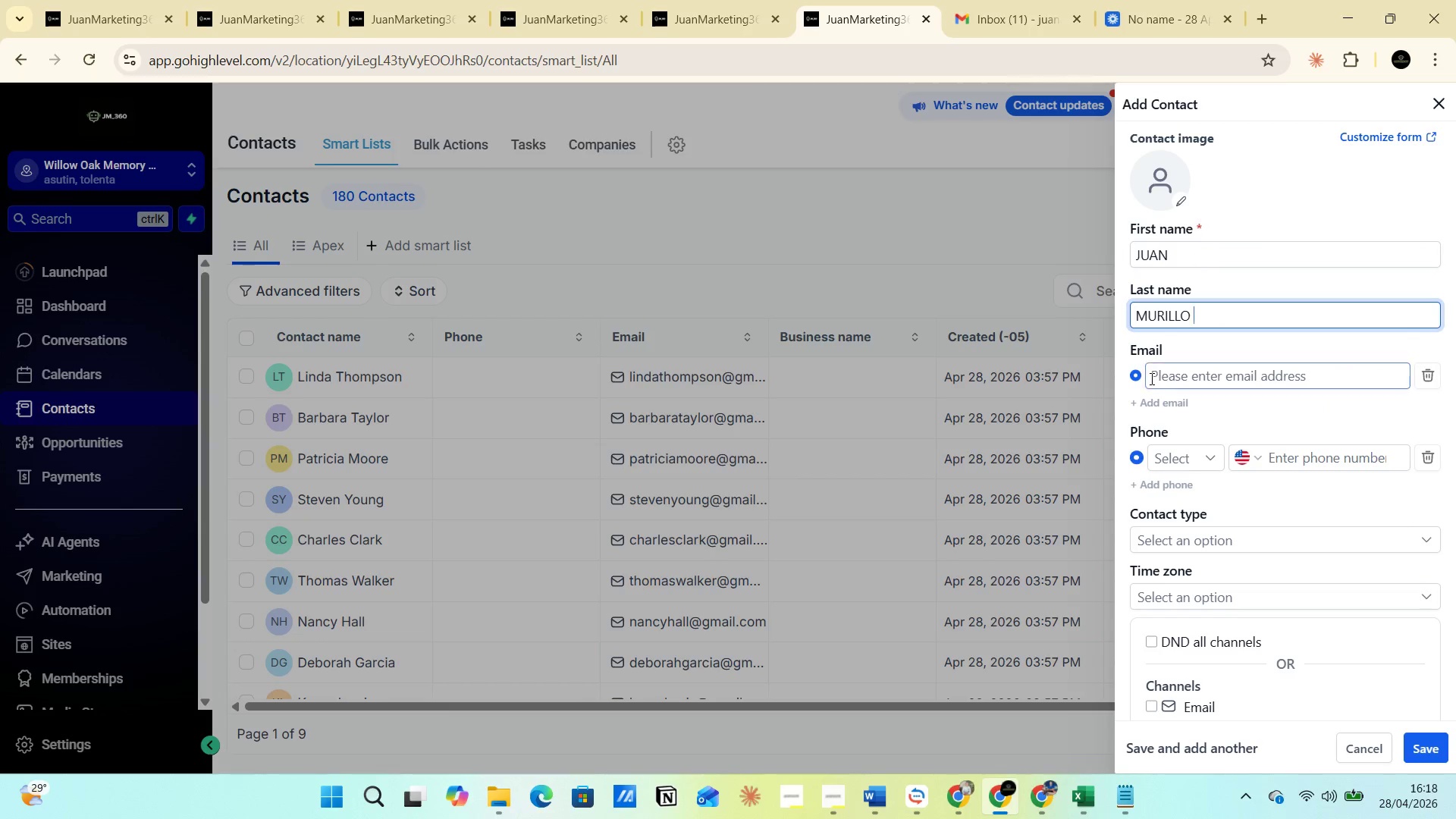 
left_click([1167, 378])
 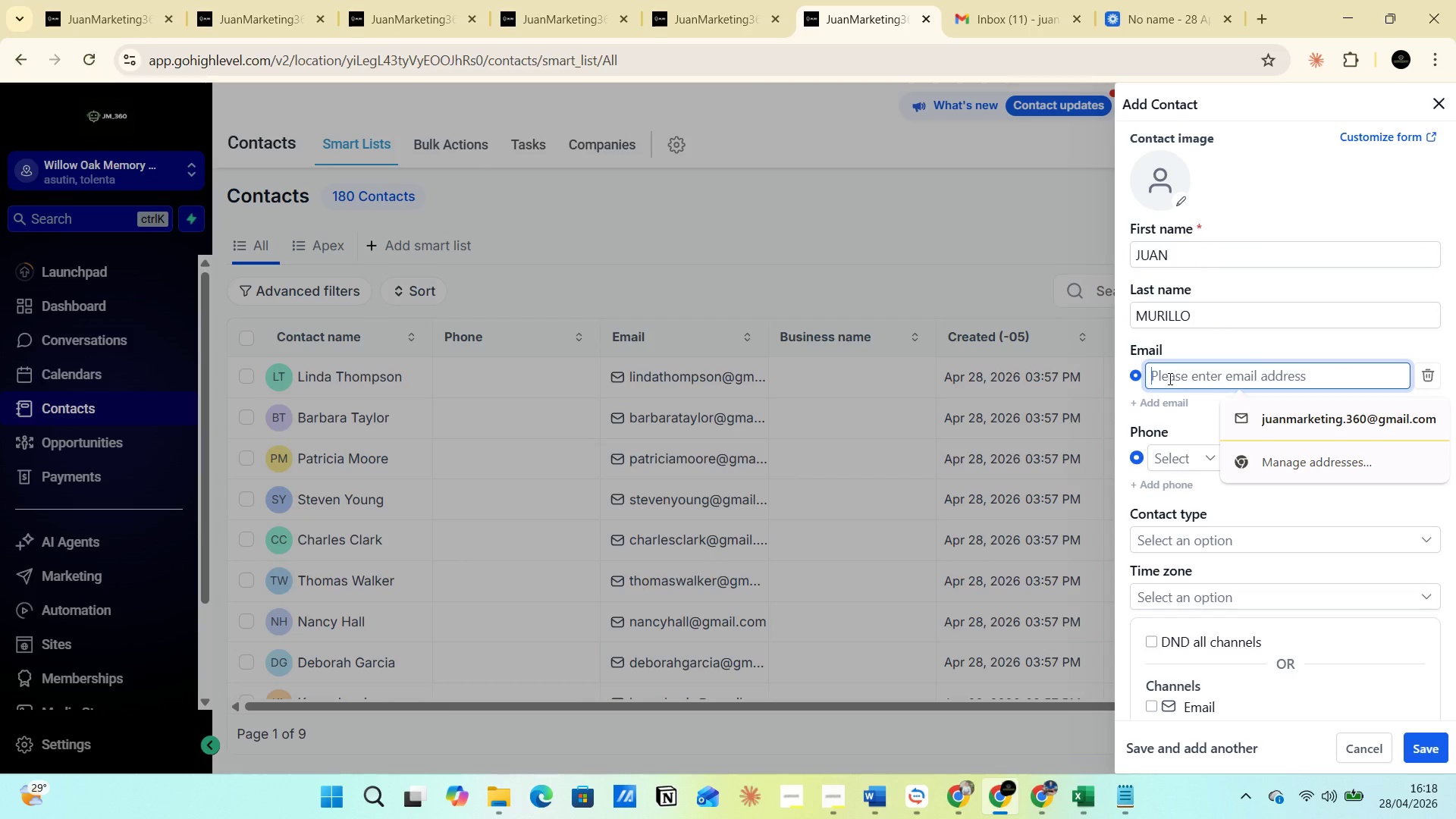 
type(JUAN)
 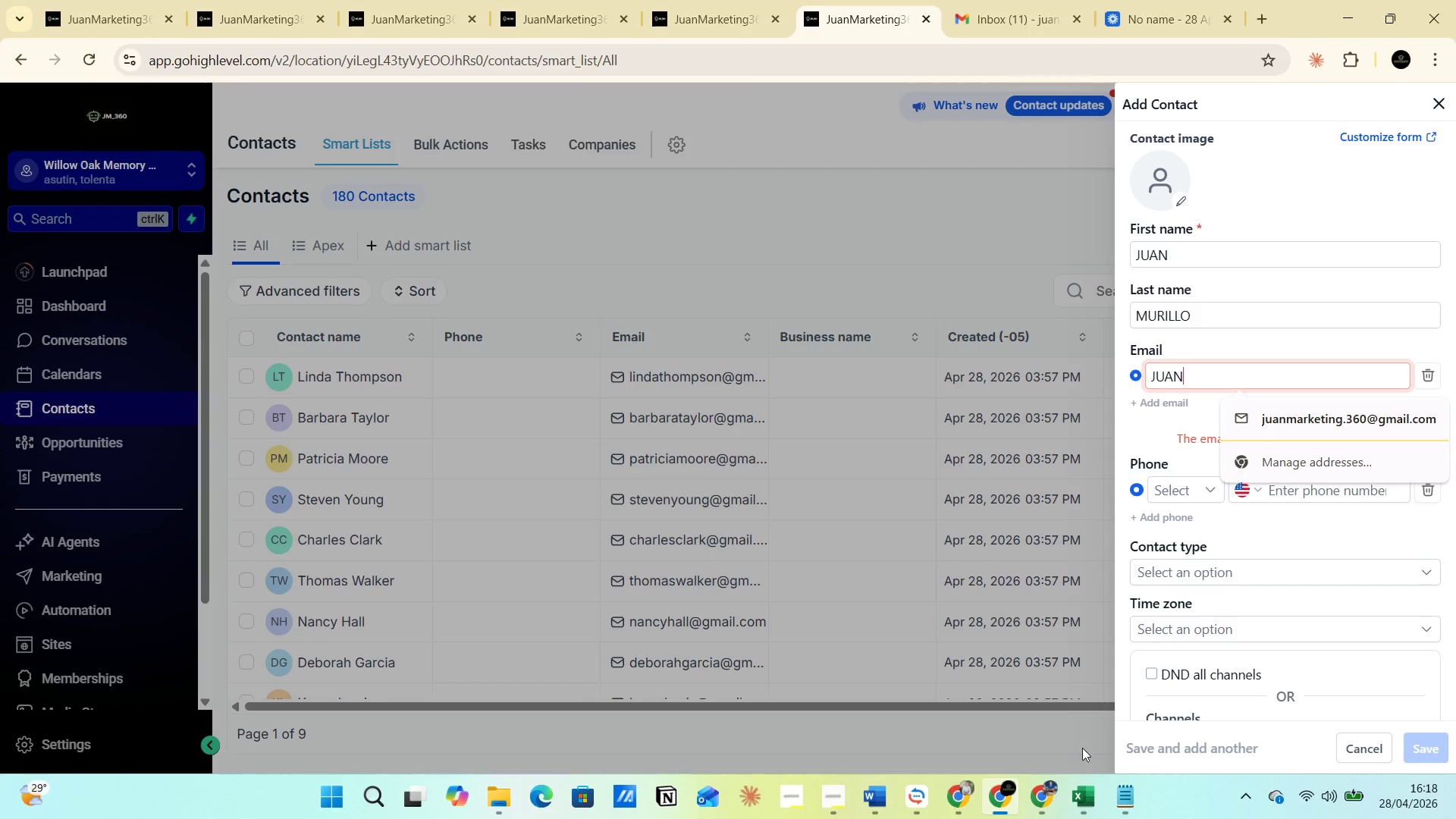 
left_click([1050, 795])
 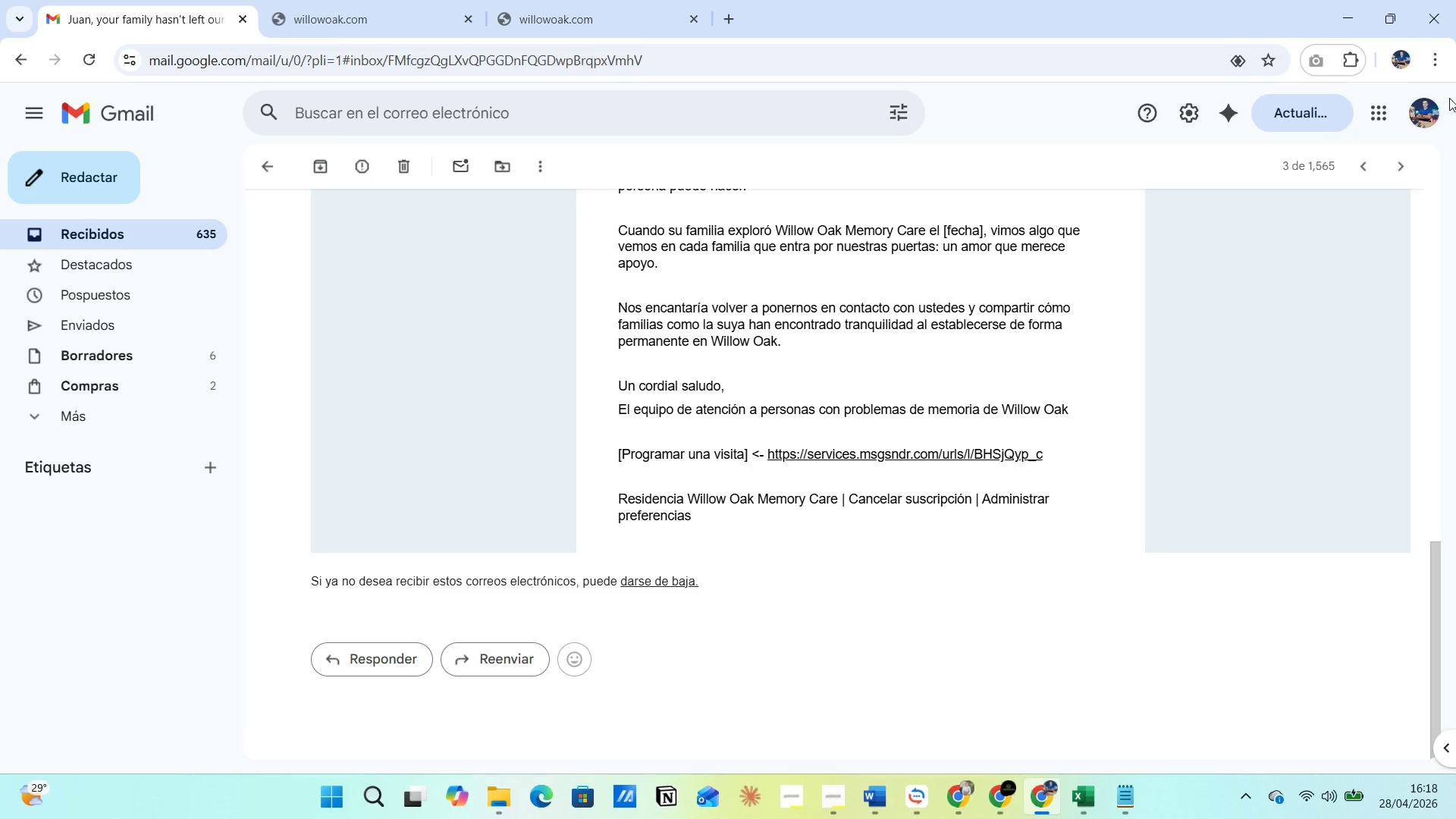 
left_click([1432, 118])
 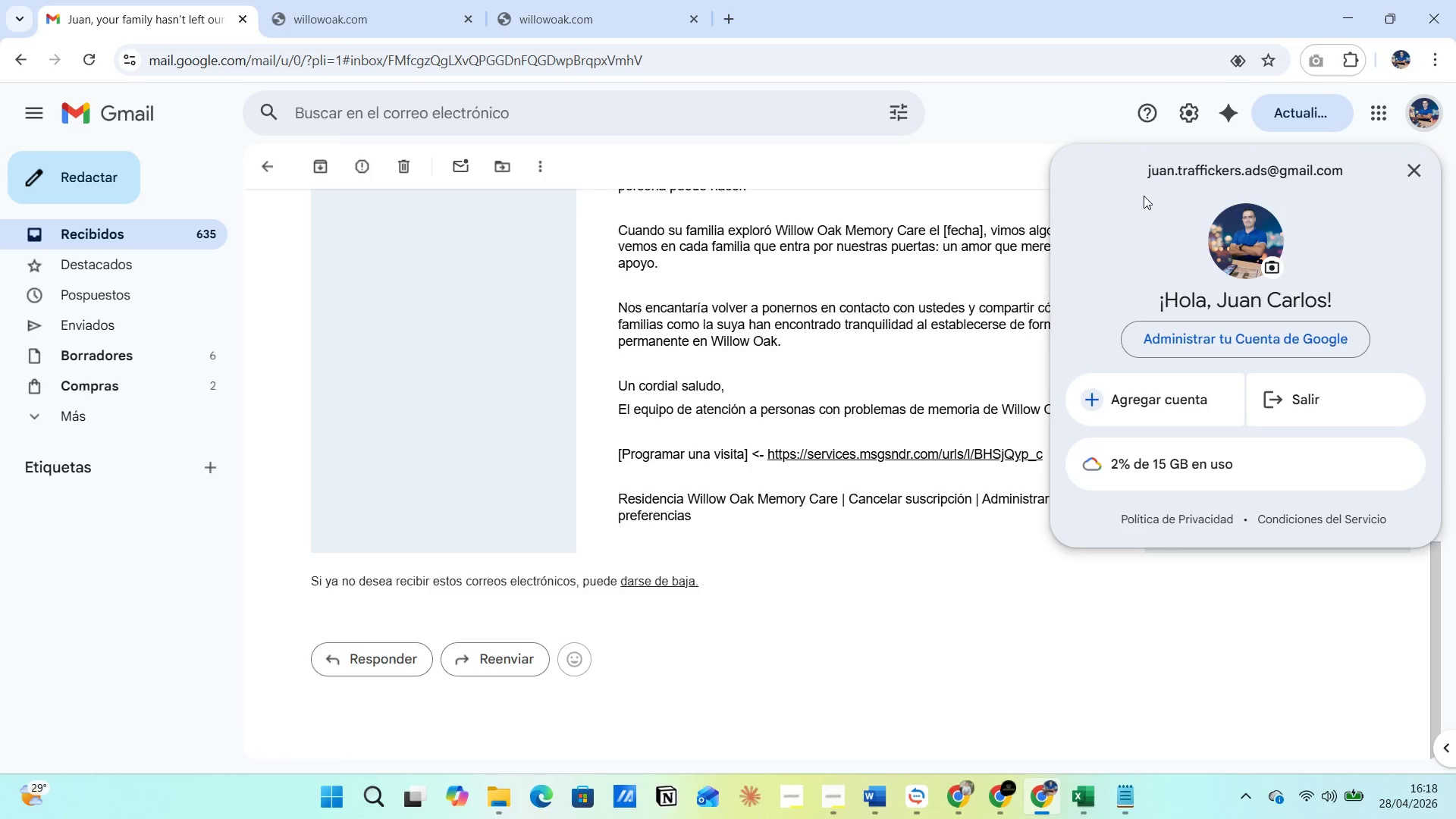 
left_click_drag(start_coordinate=[1134, 176], to_coordinate=[1347, 168])
 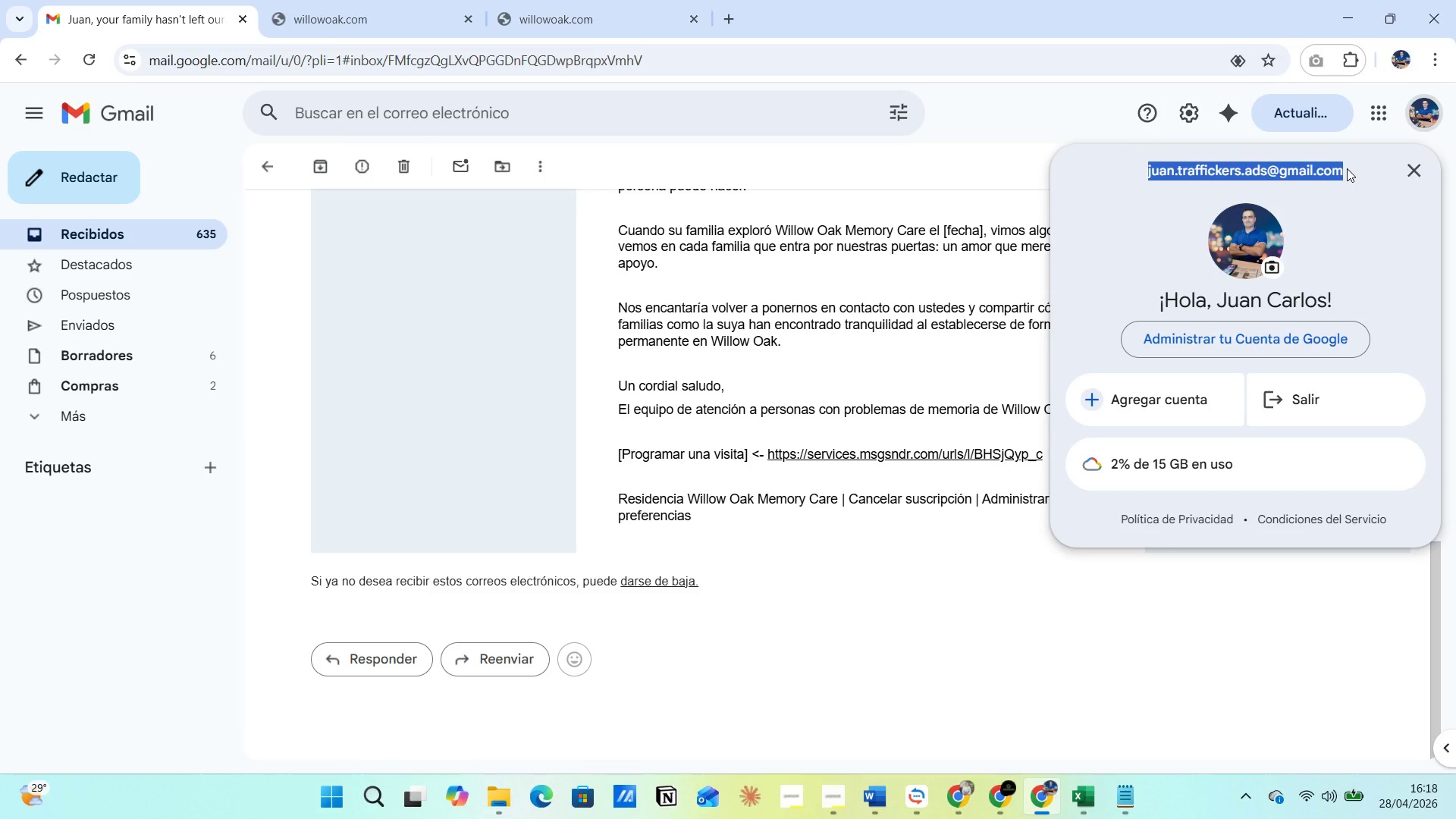 
key(Control+C)
 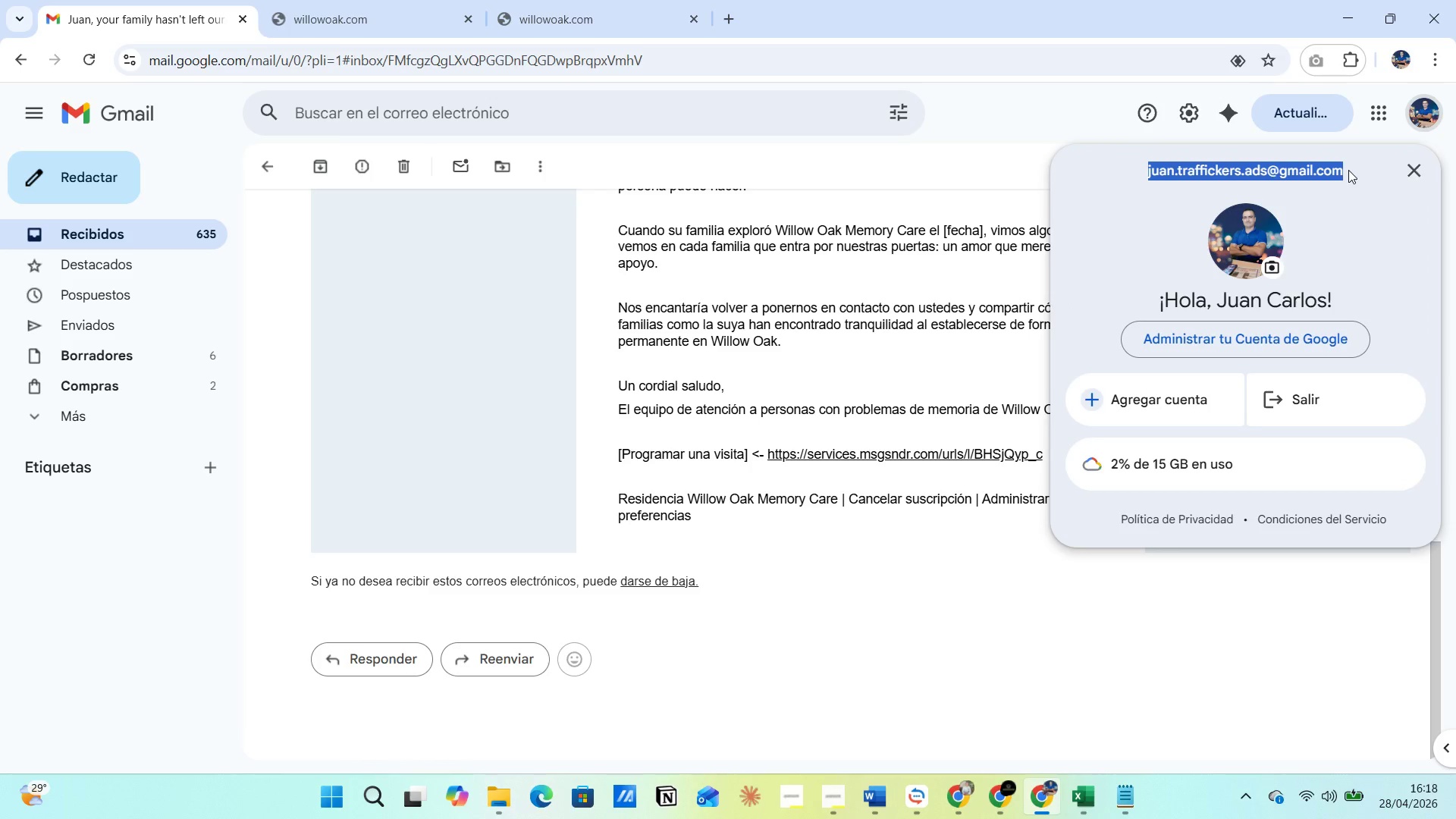 
key(Alt+AltLeft)
 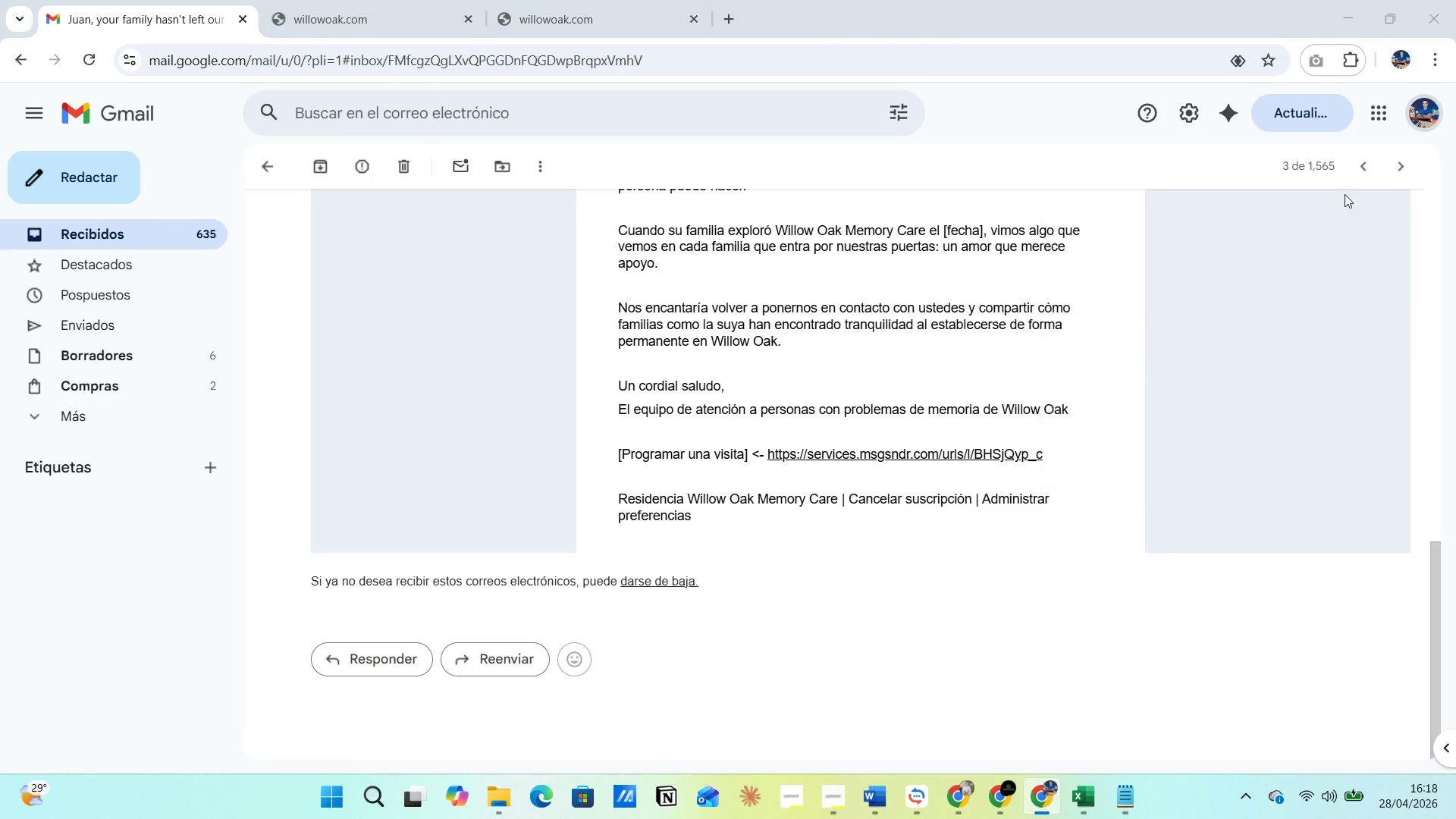 
key(Alt+Tab)
 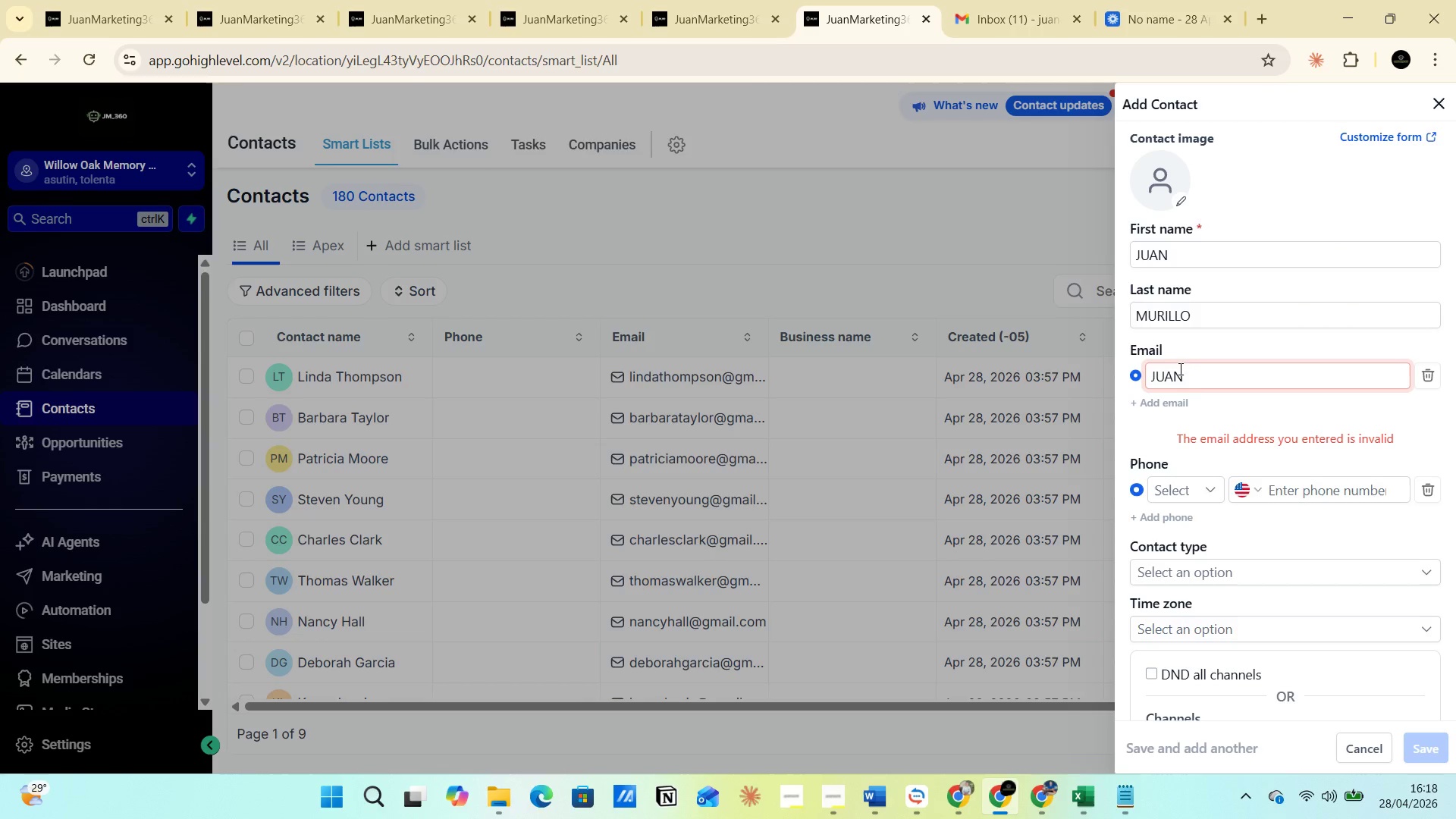 
left_click_drag(start_coordinate=[1207, 381], to_coordinate=[1134, 374])
 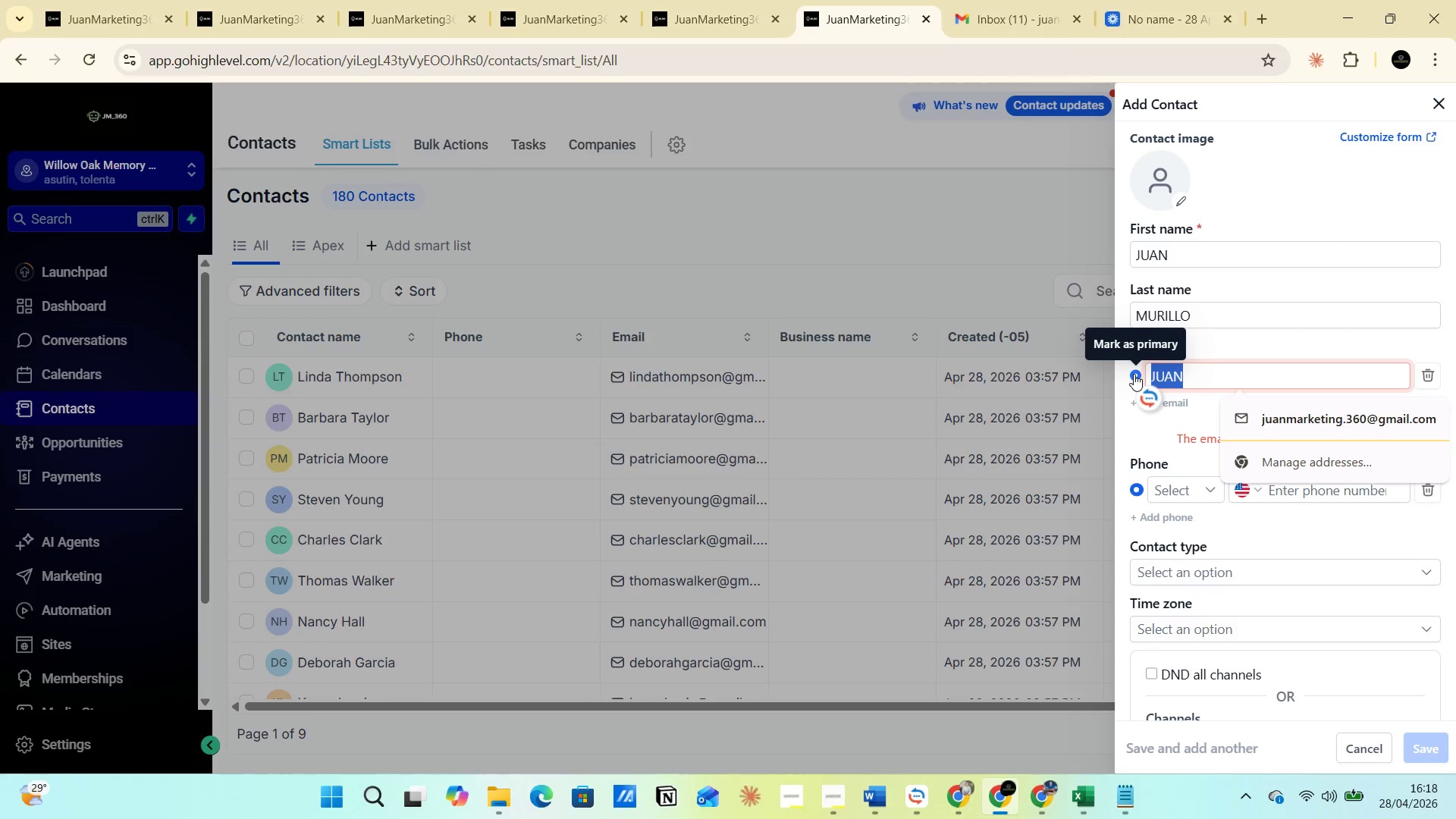 
key(Control+V)
 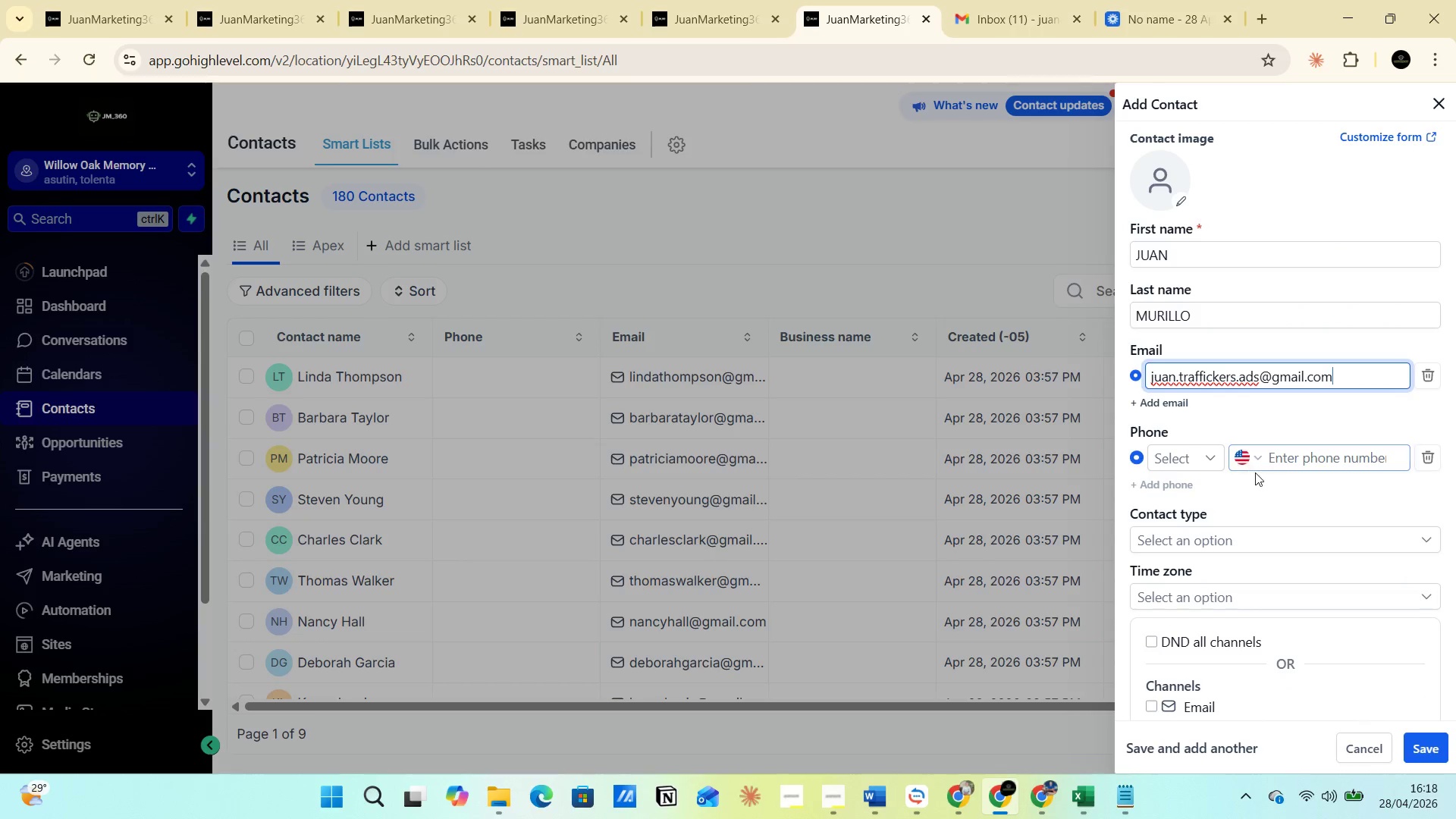 
left_click([1256, 460])
 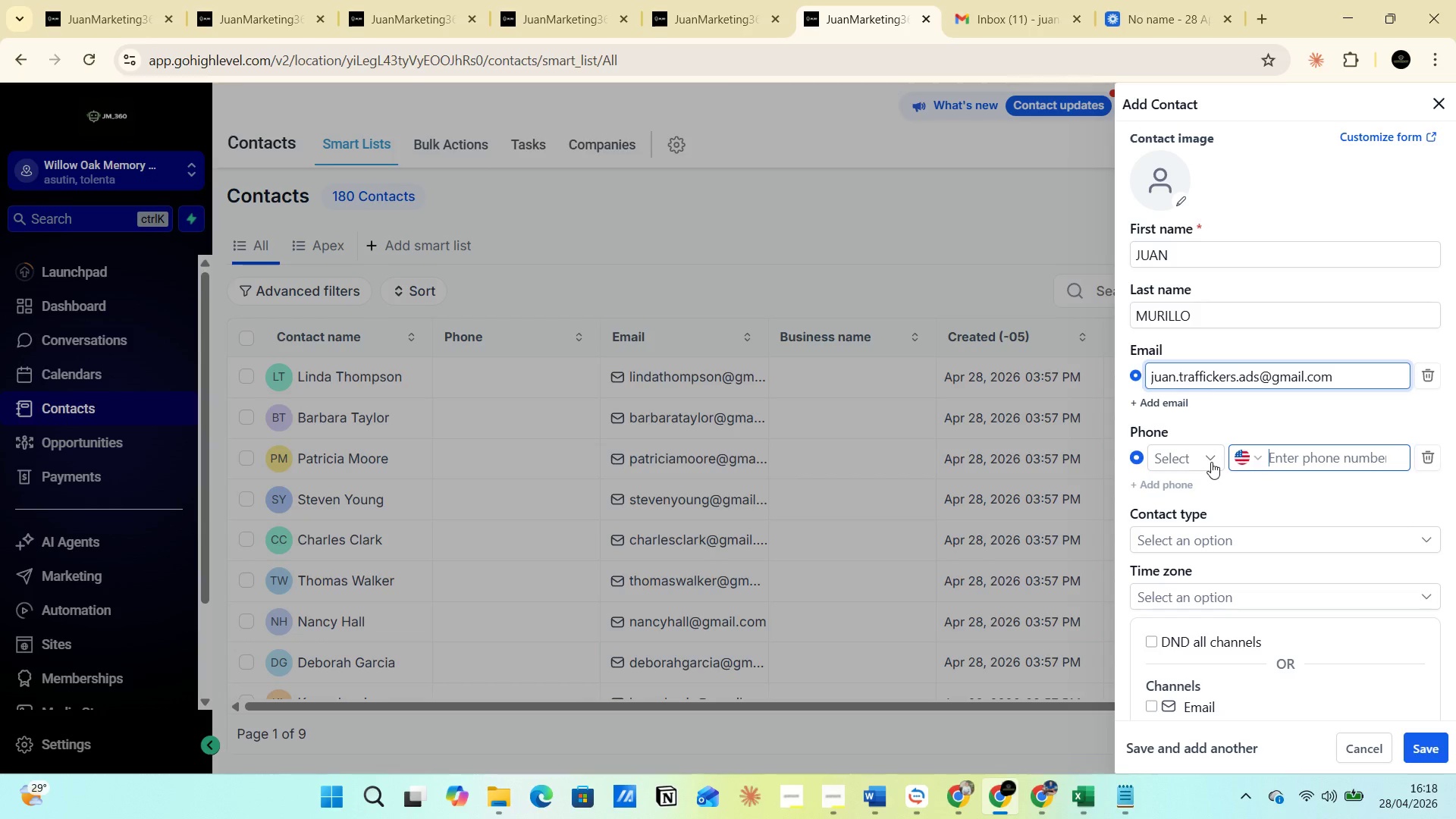 
left_click([1214, 462])
 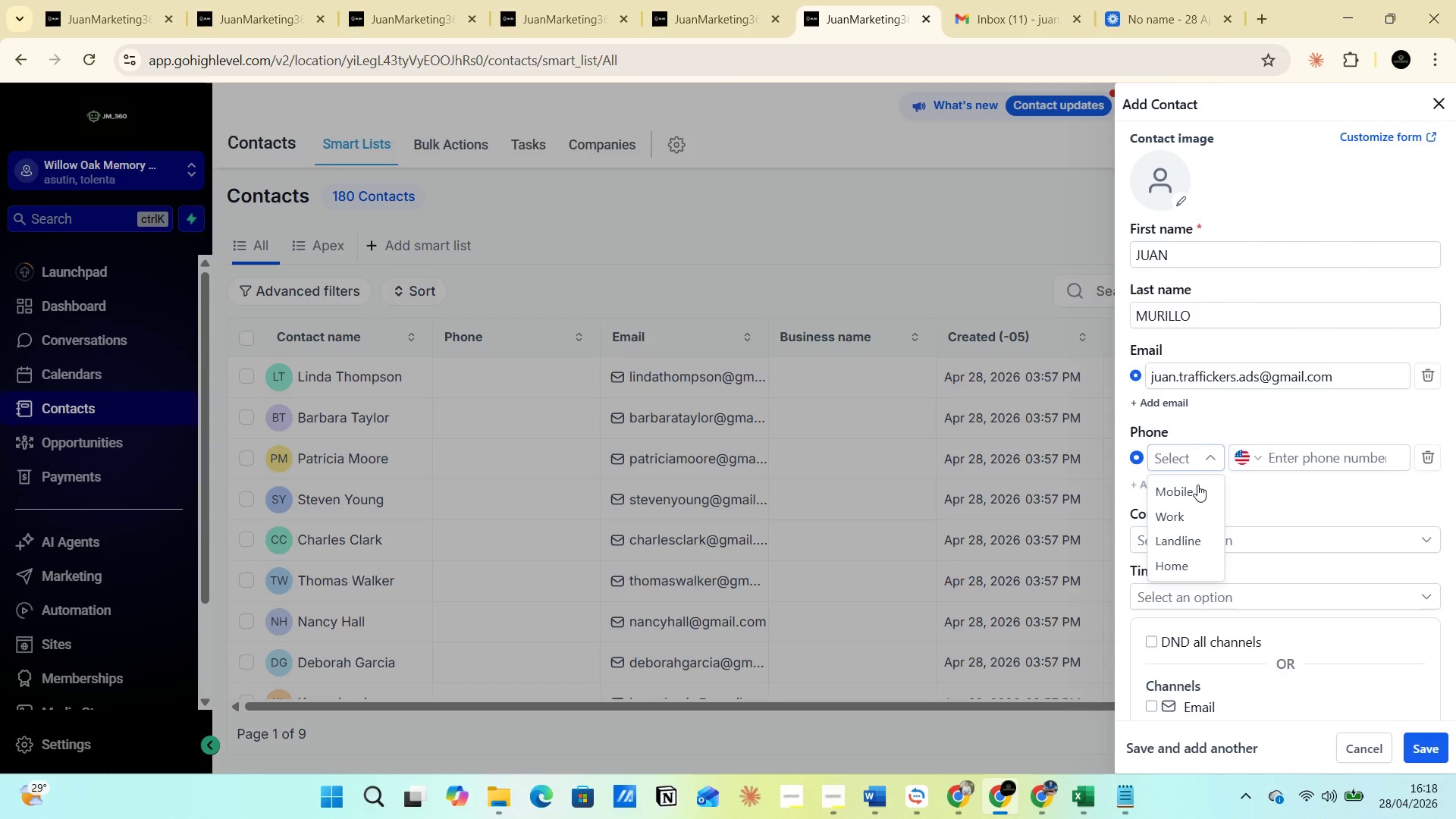 
left_click([1194, 488])
 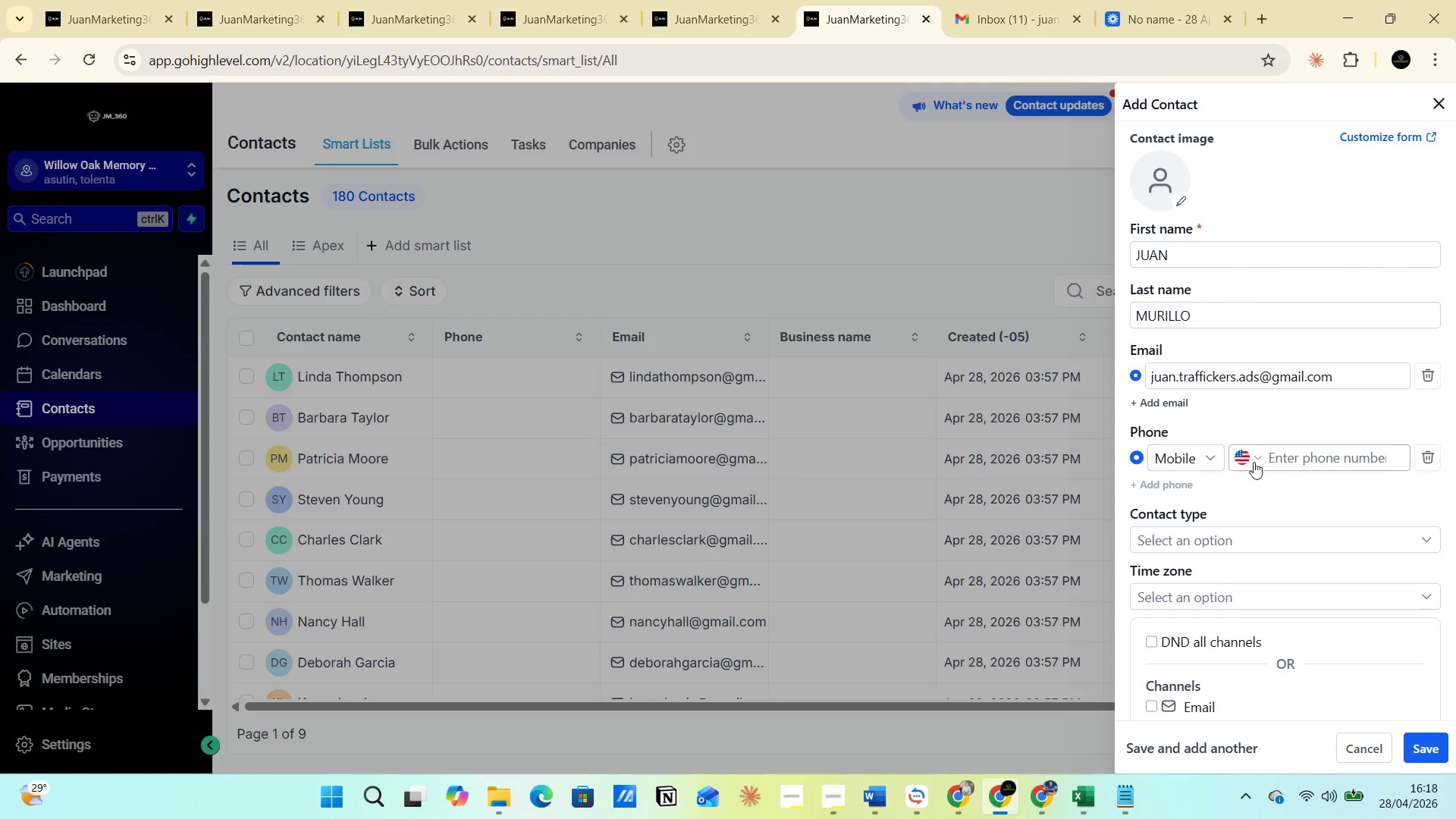 
left_click([1253, 460])
 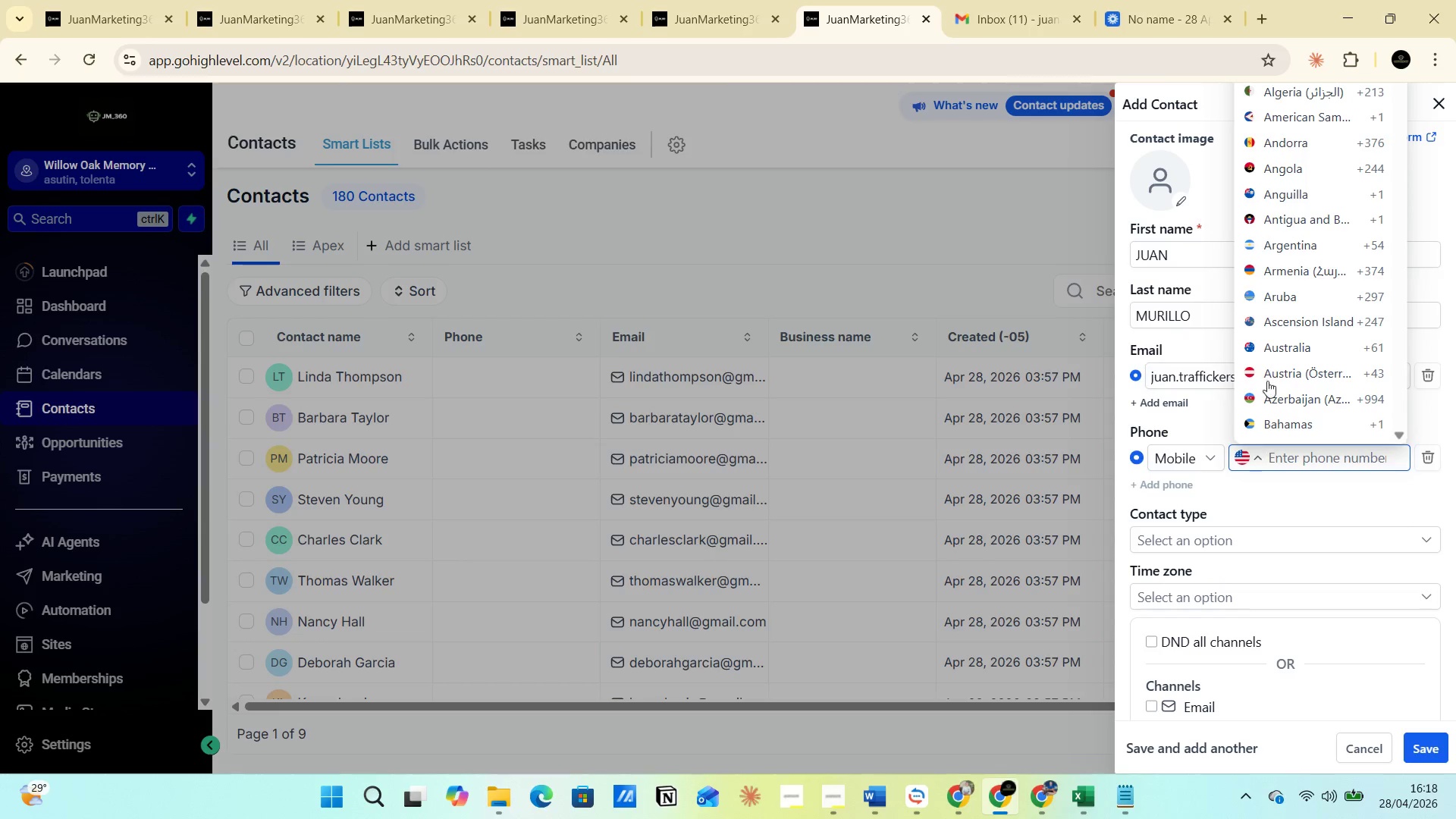 
scroll: coordinate [1339, 323], scroll_direction: up, amount: 15.0
 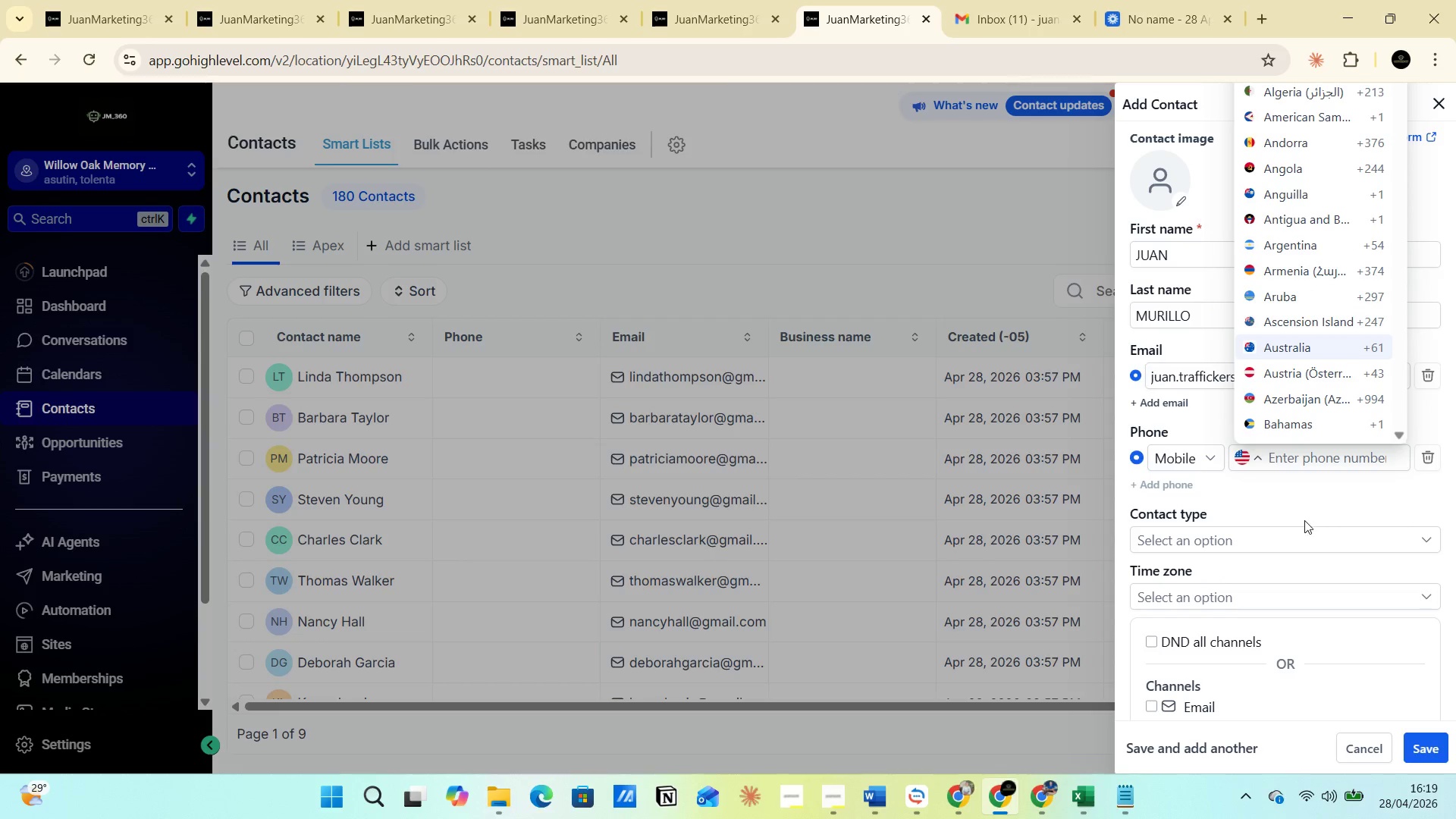 
left_click([1304, 508])
 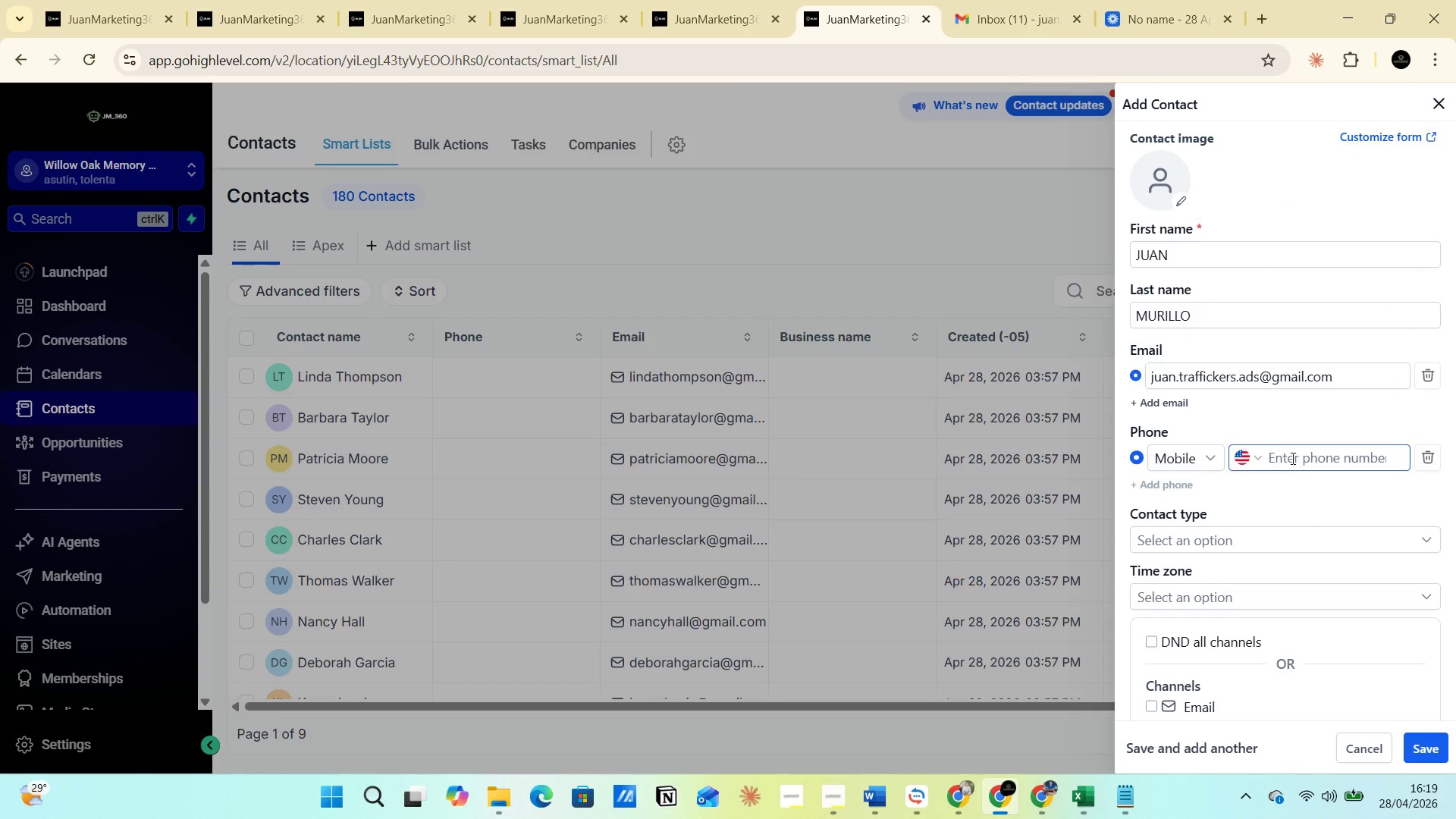 
left_click([1291, 457])
 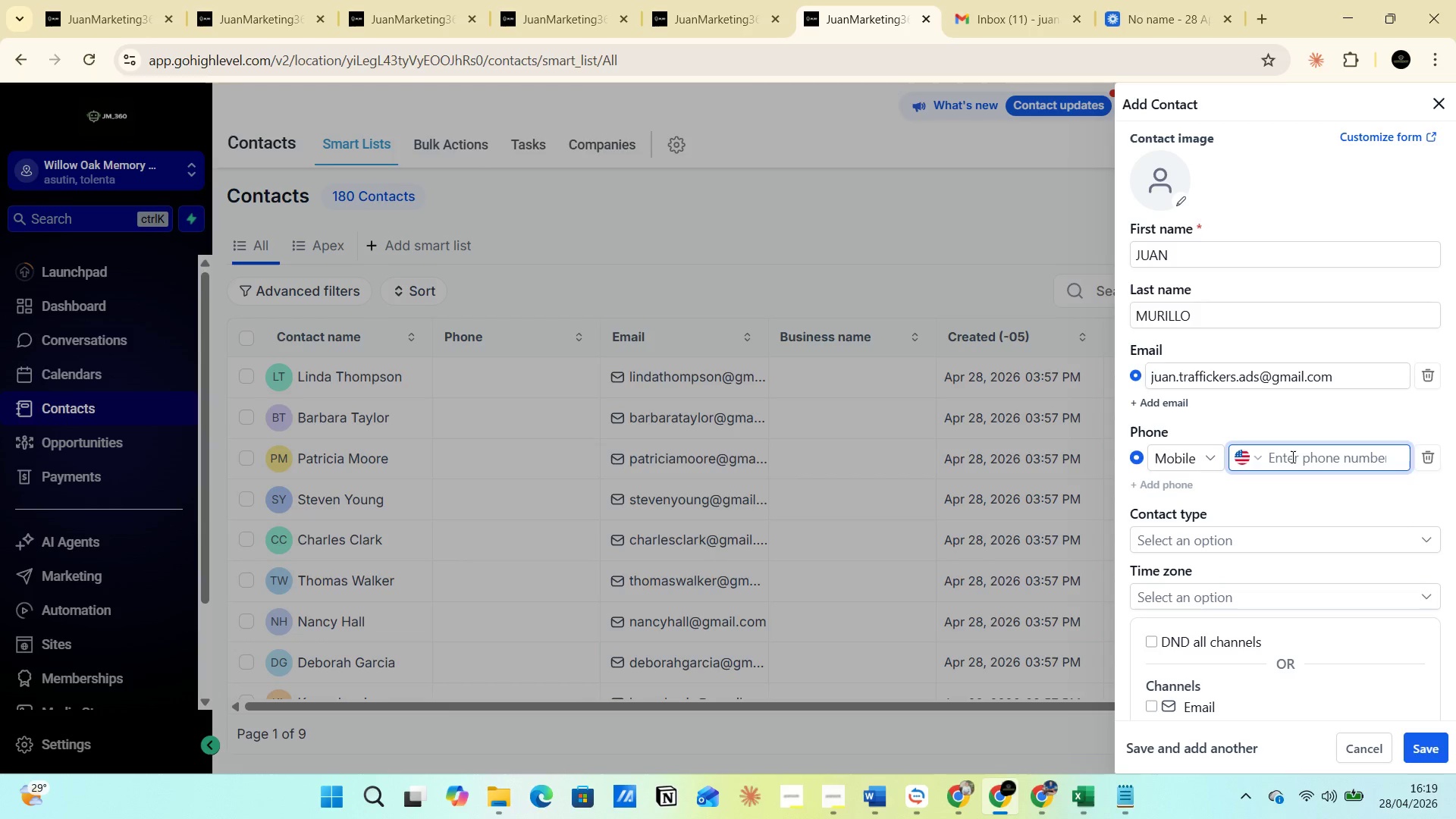 
type(1)
key(Backspace)
type(12345678909)
 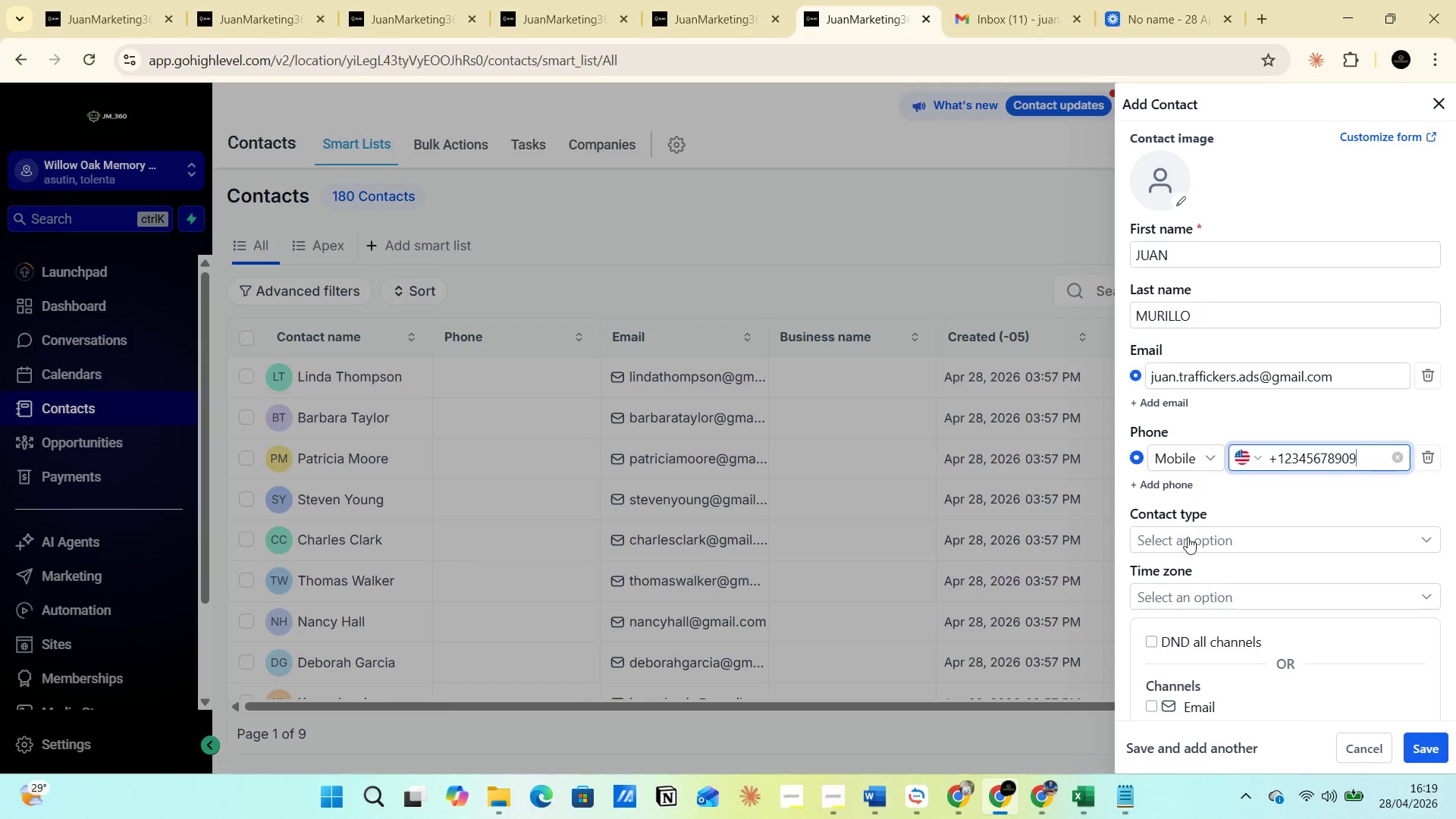 
left_click([1188, 539])
 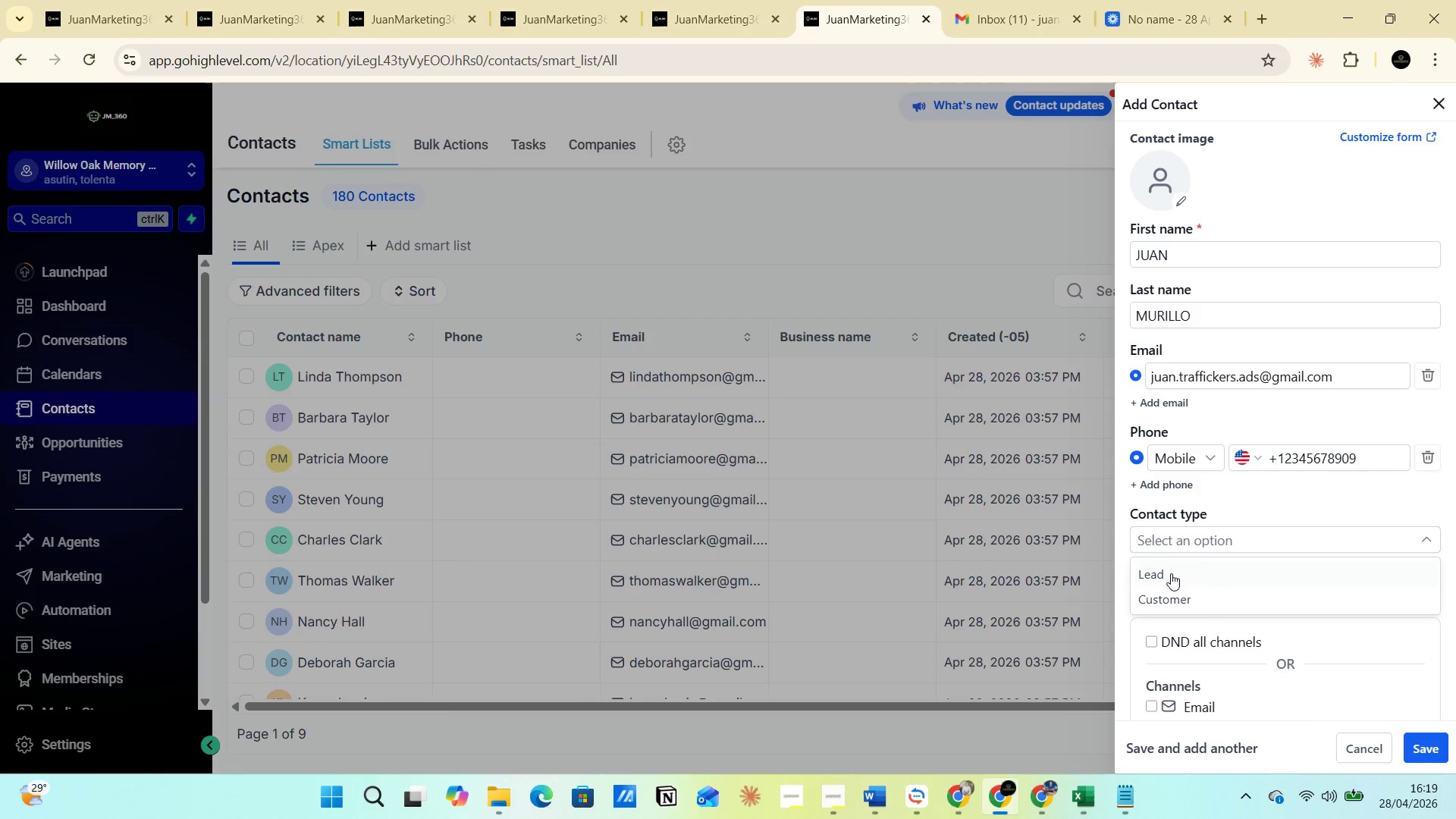 
left_click([1169, 573])
 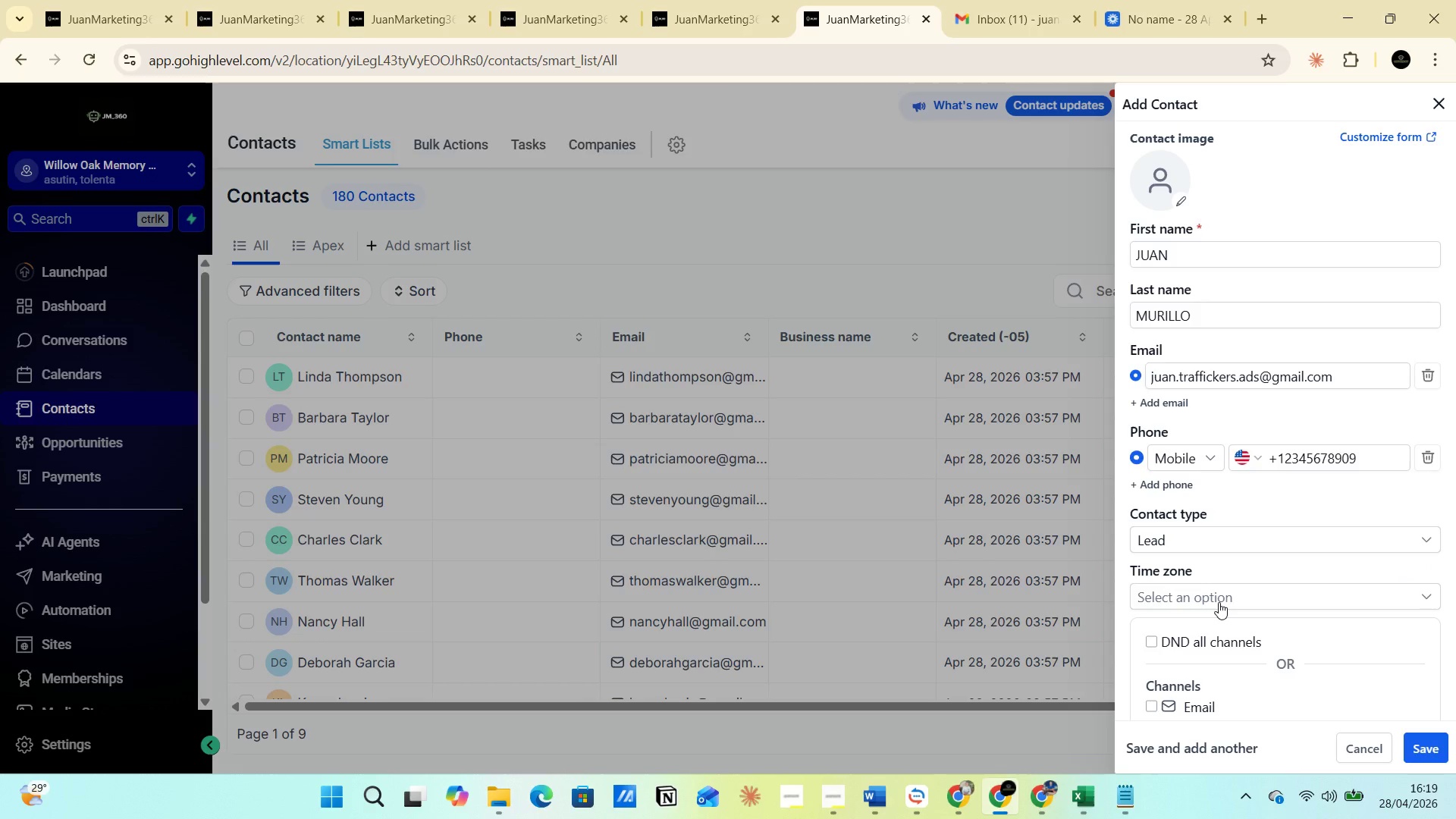 
left_click([1219, 602])
 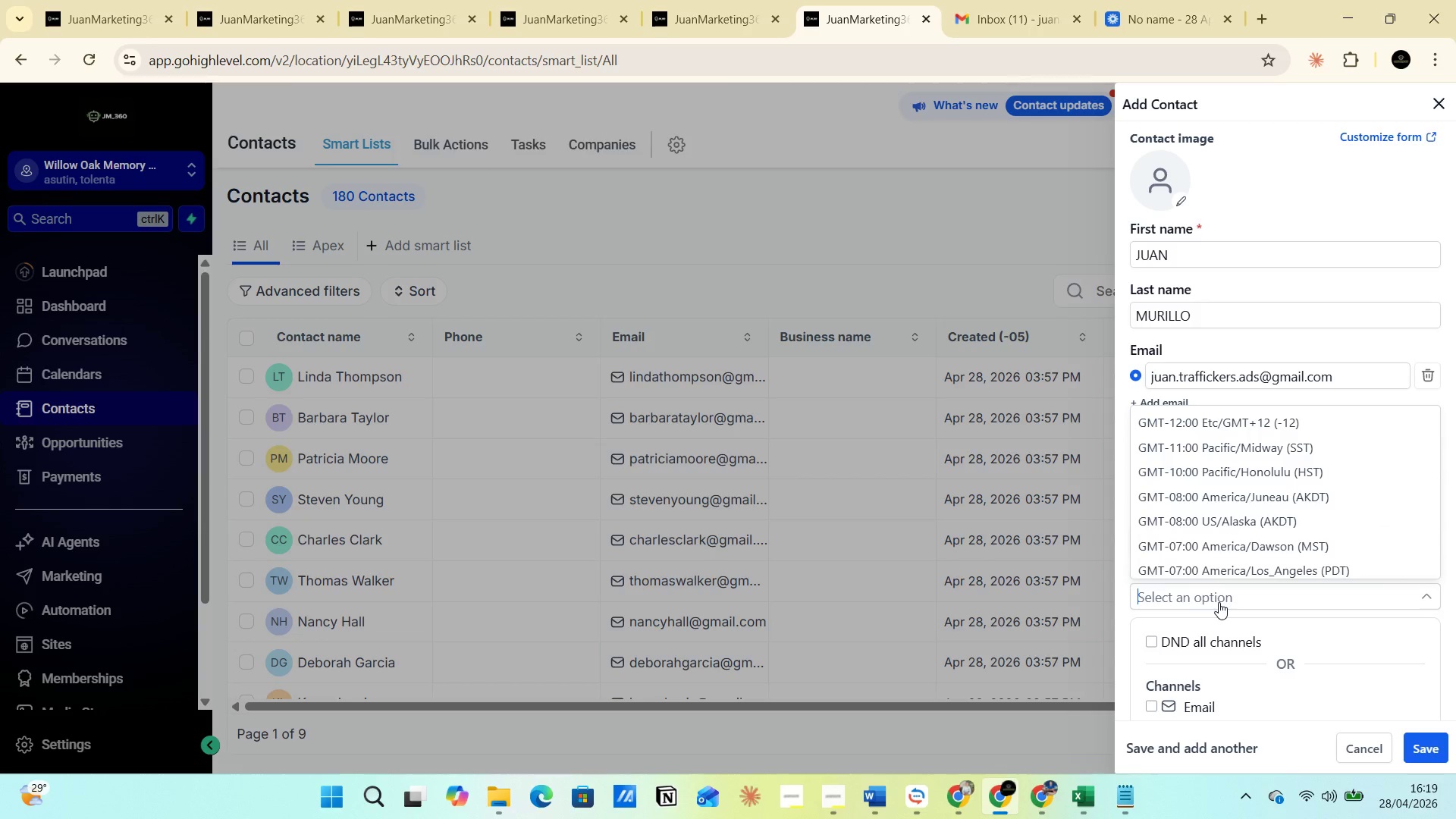 
left_click([1216, 573])
 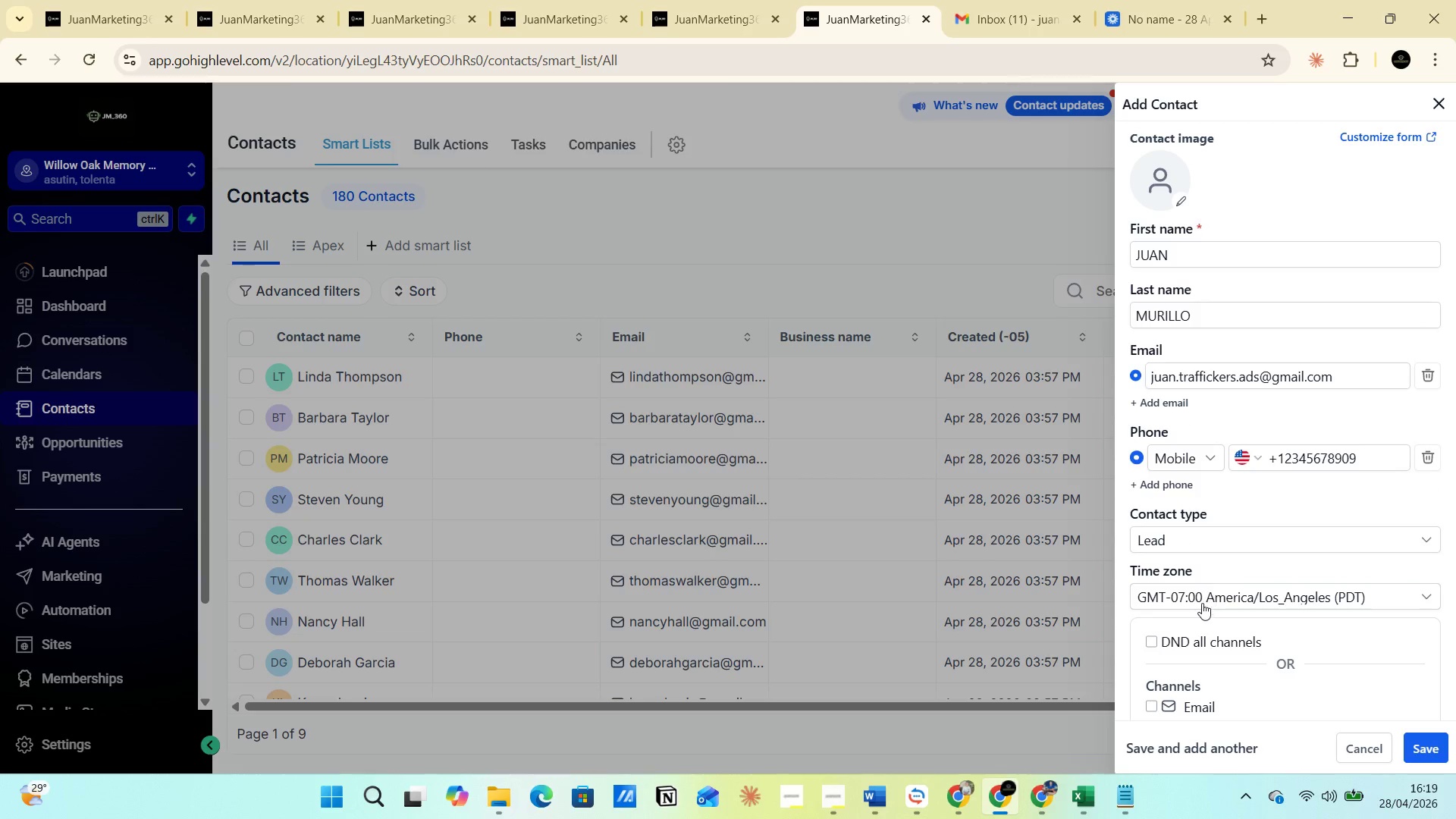 
scroll: coordinate [1202, 603], scroll_direction: down, amount: 1.0
 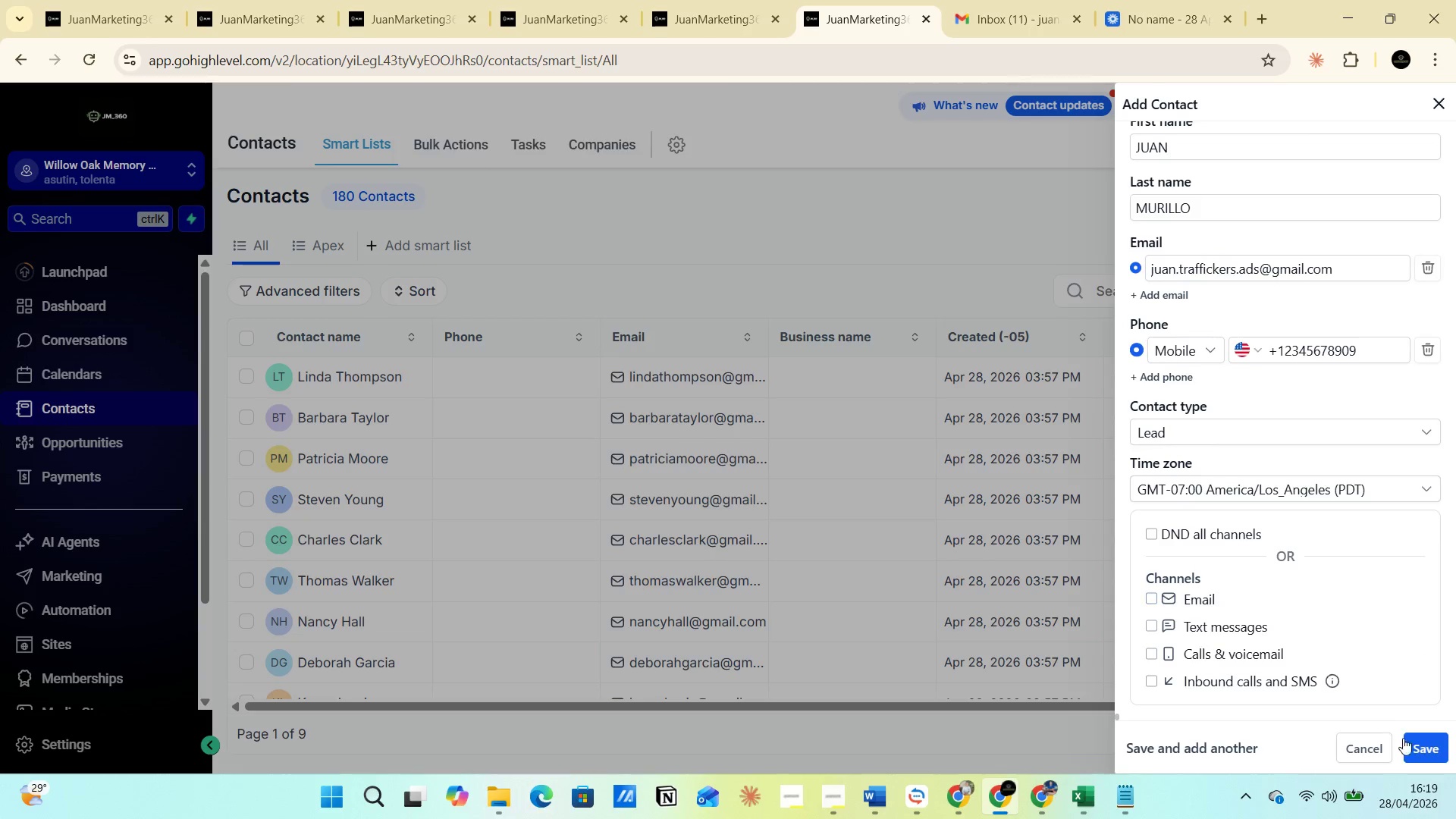 
left_click([1417, 745])
 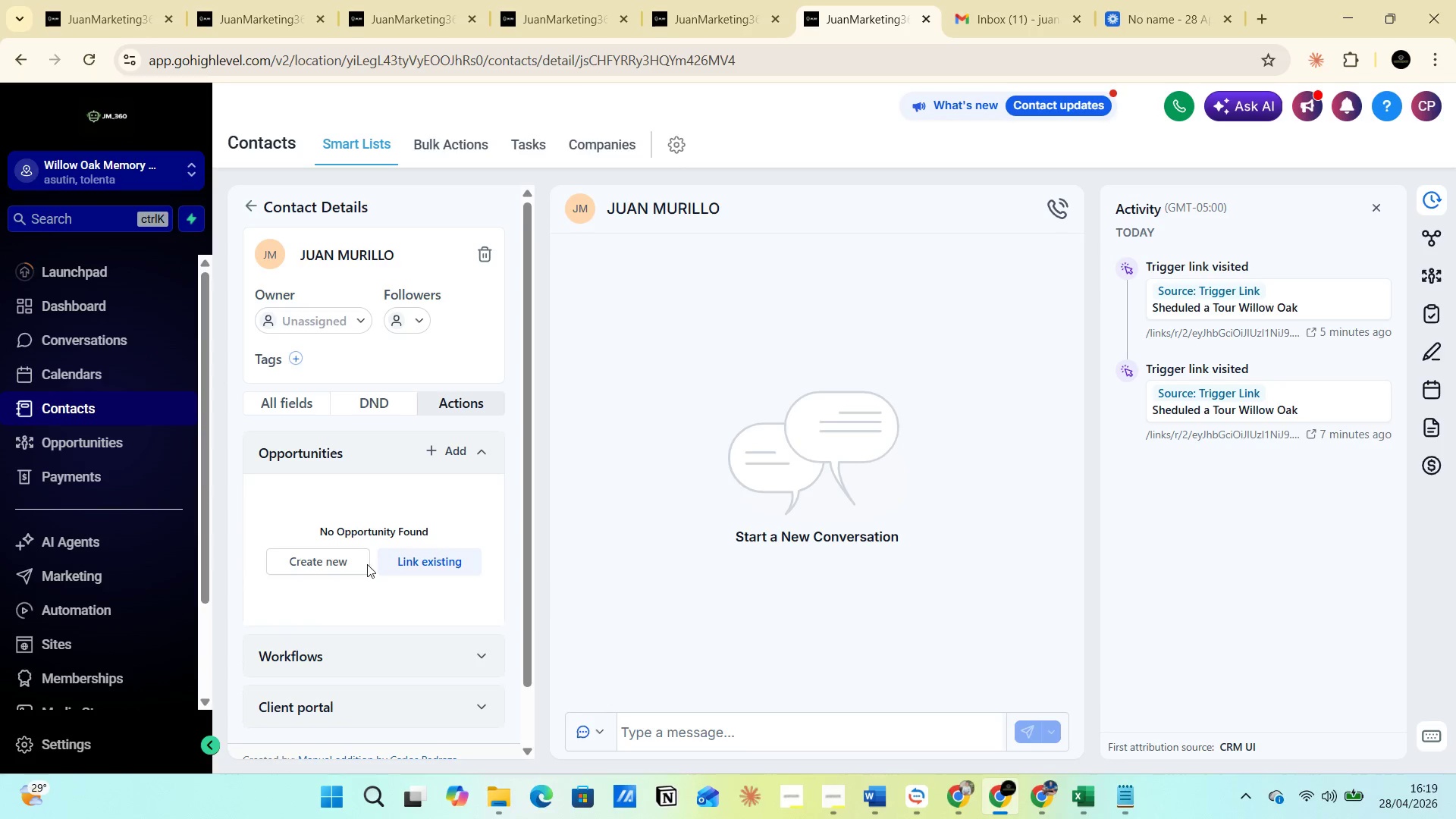 
wait(5.05)
 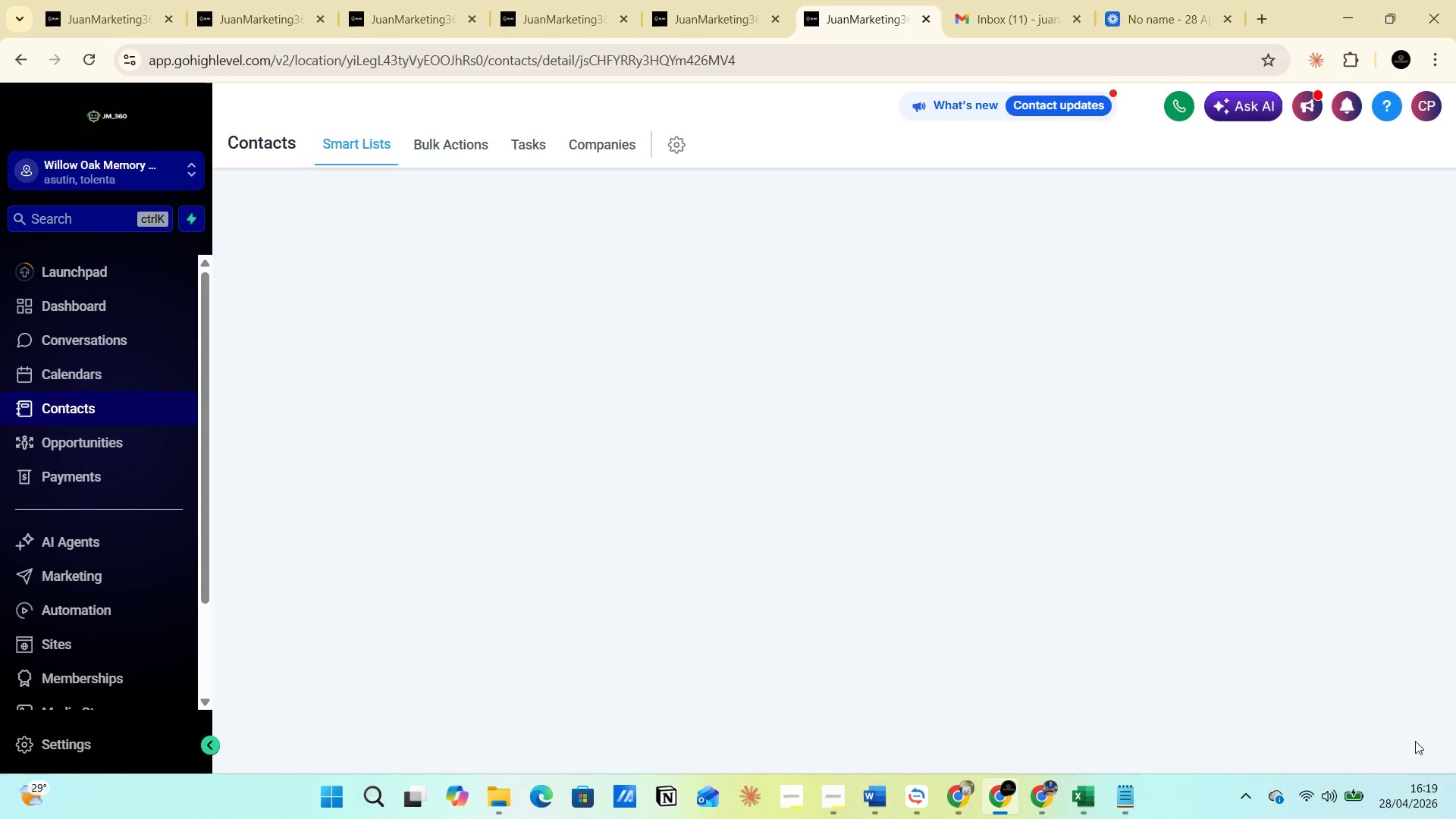 
left_click([296, 363])
 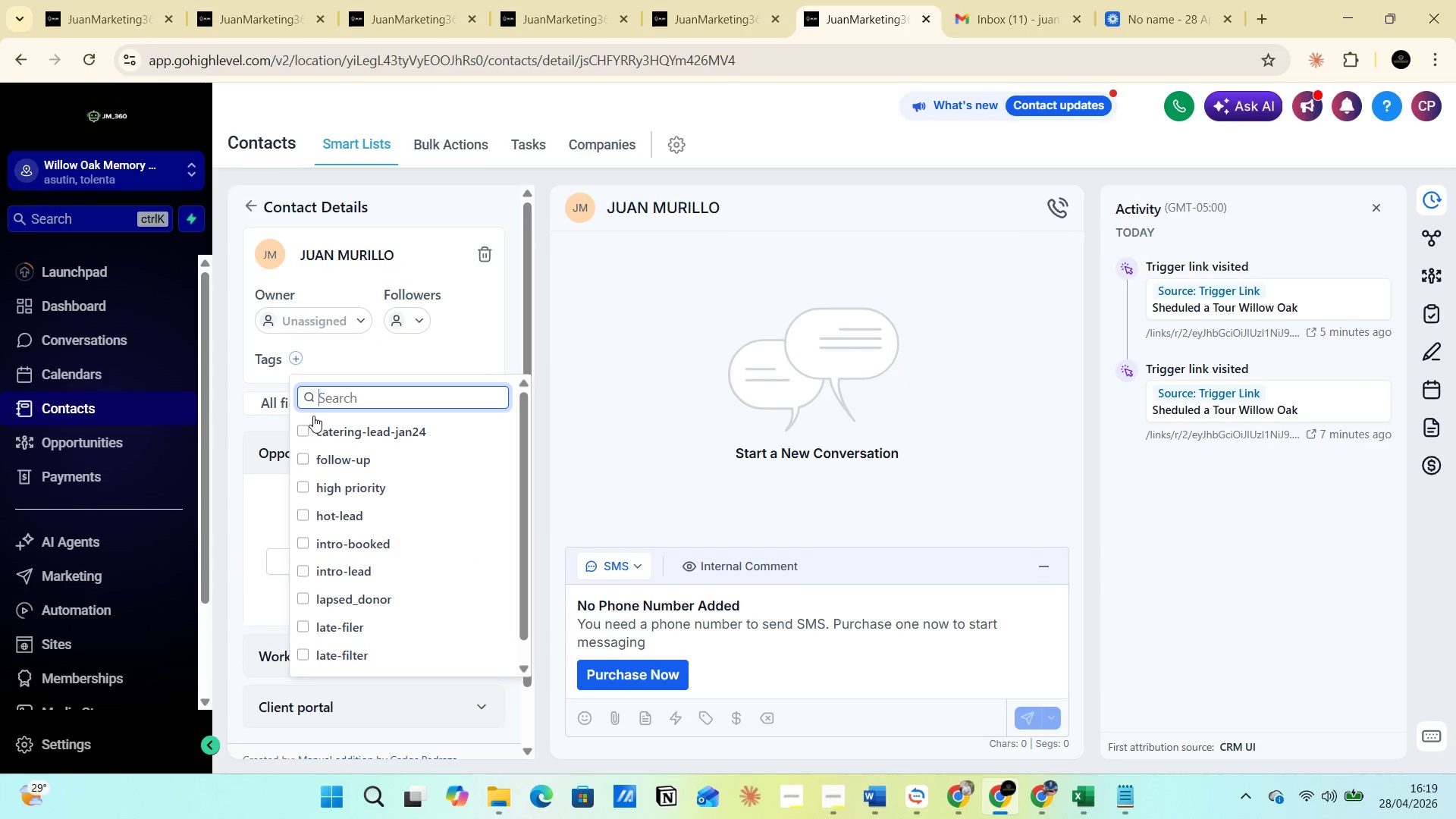 
left_click([322, 404])
 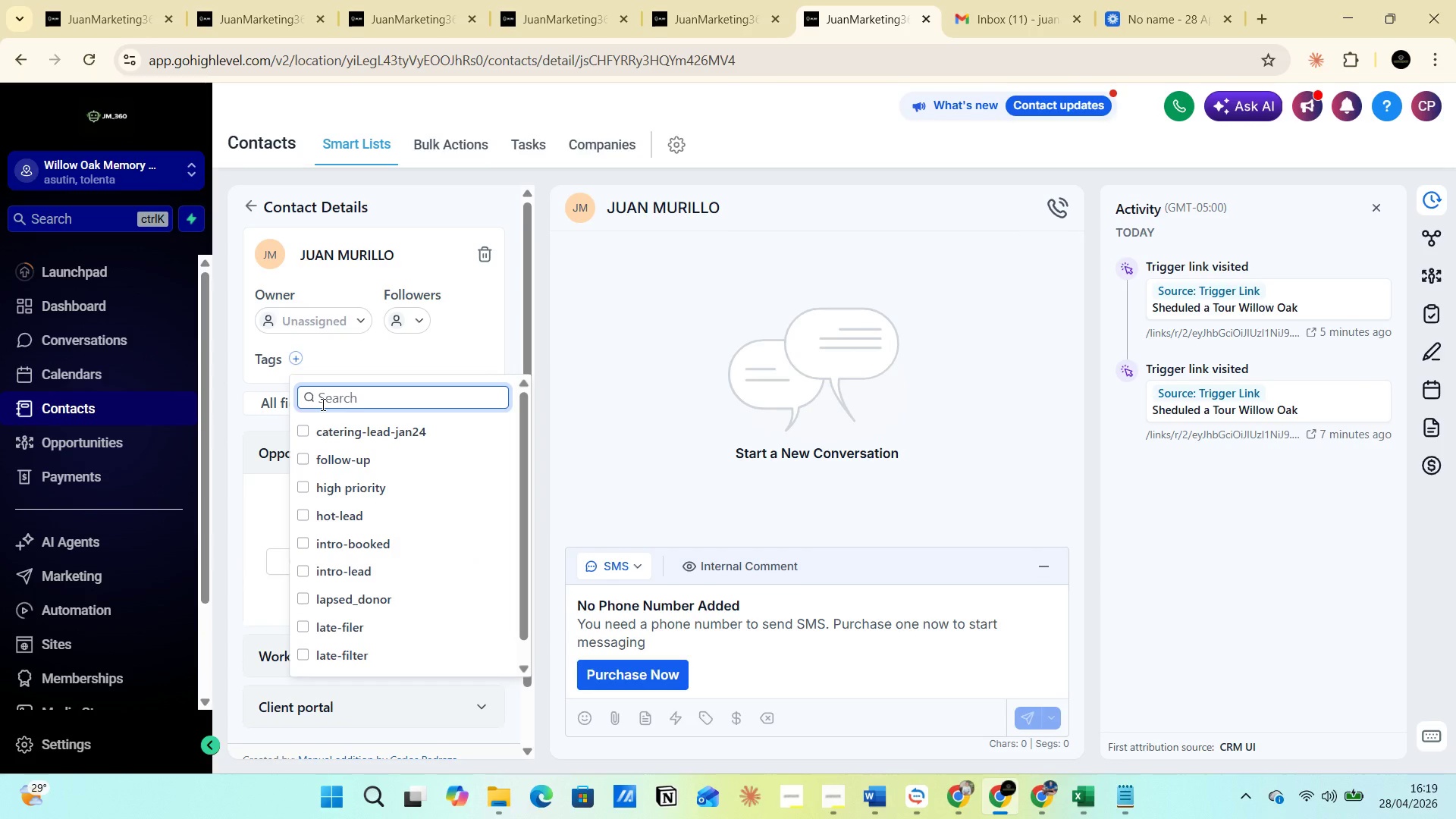 
type(RES)
 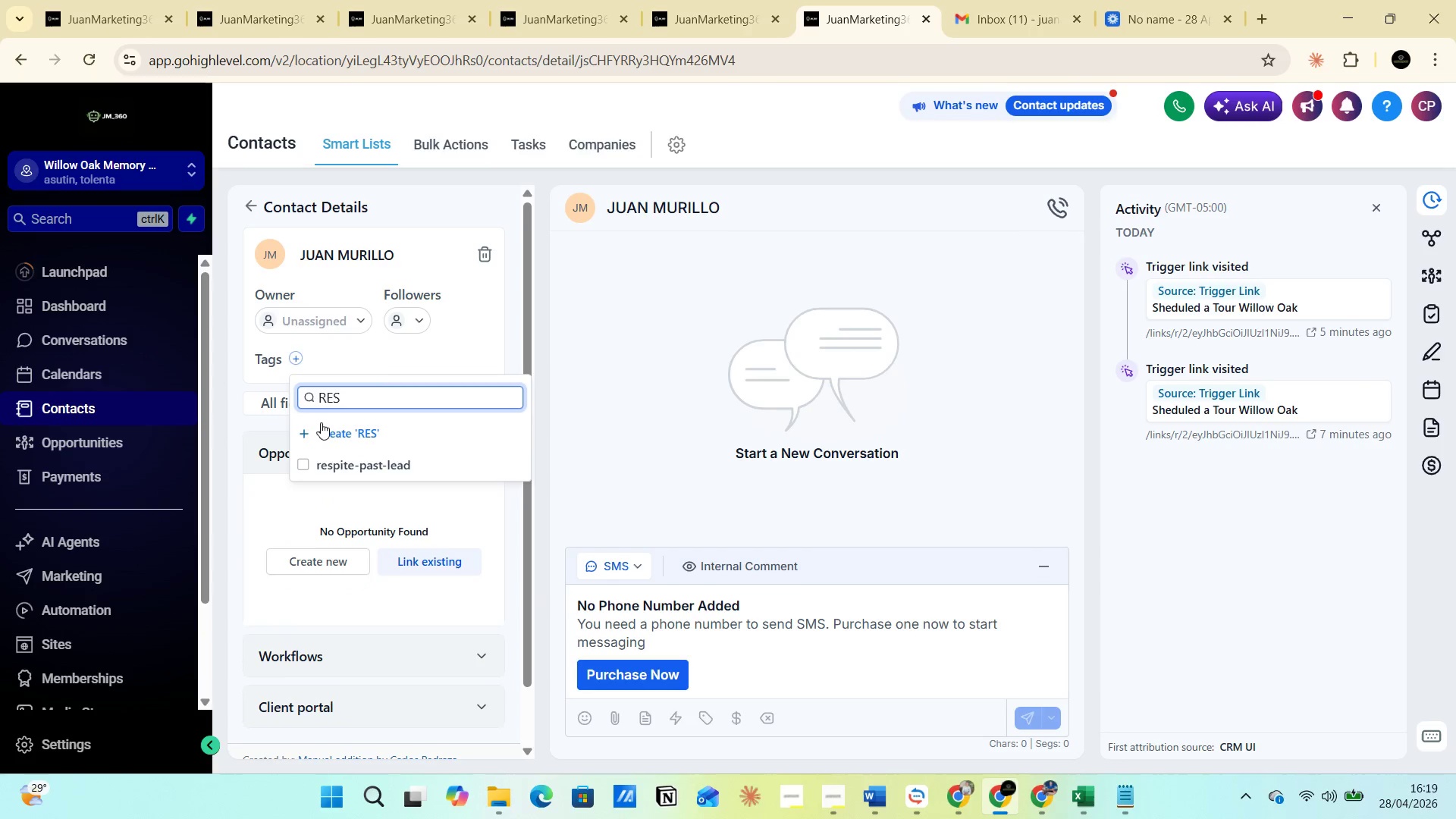 
left_click([340, 472])
 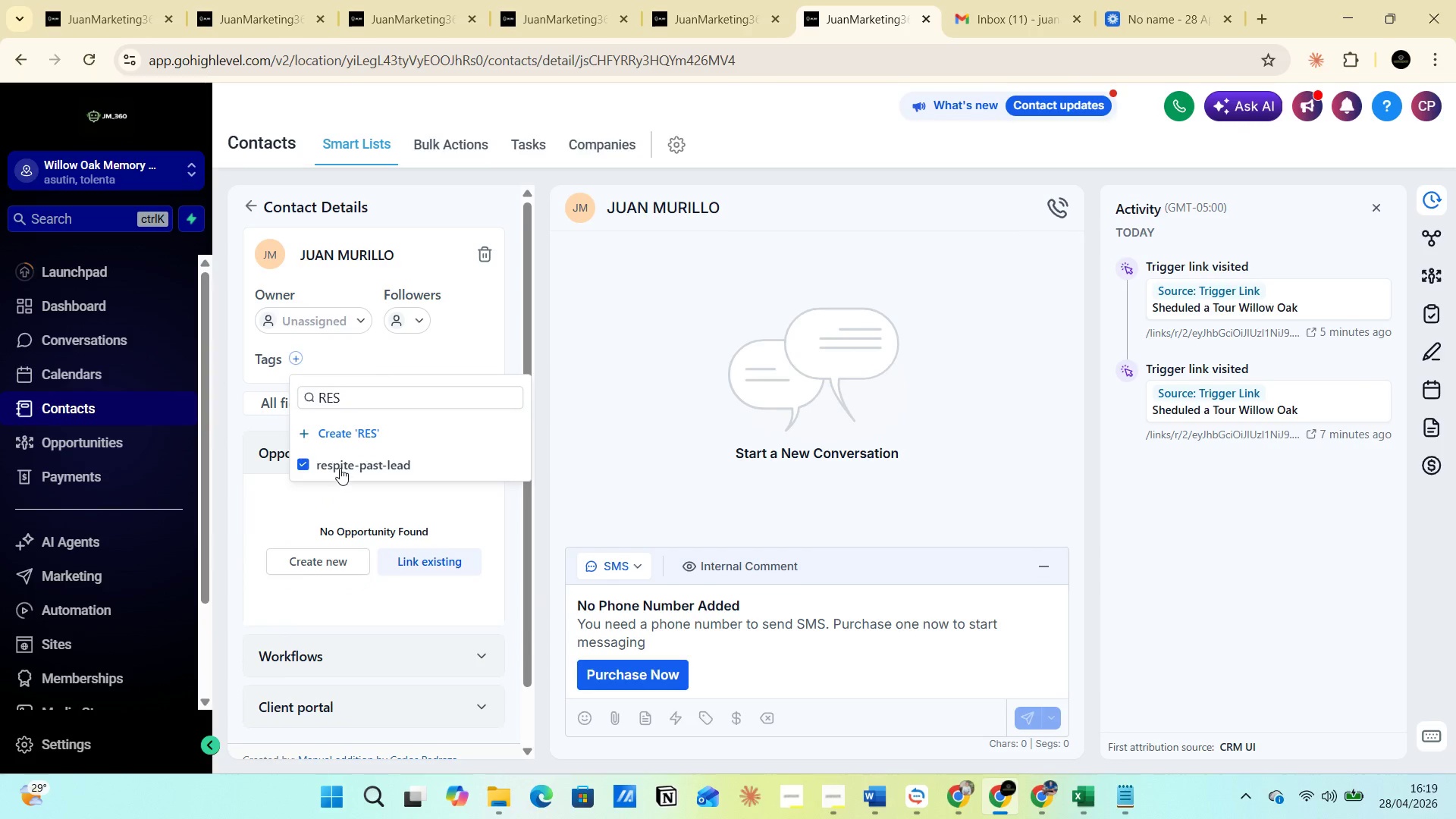 
left_click([340, 466])
 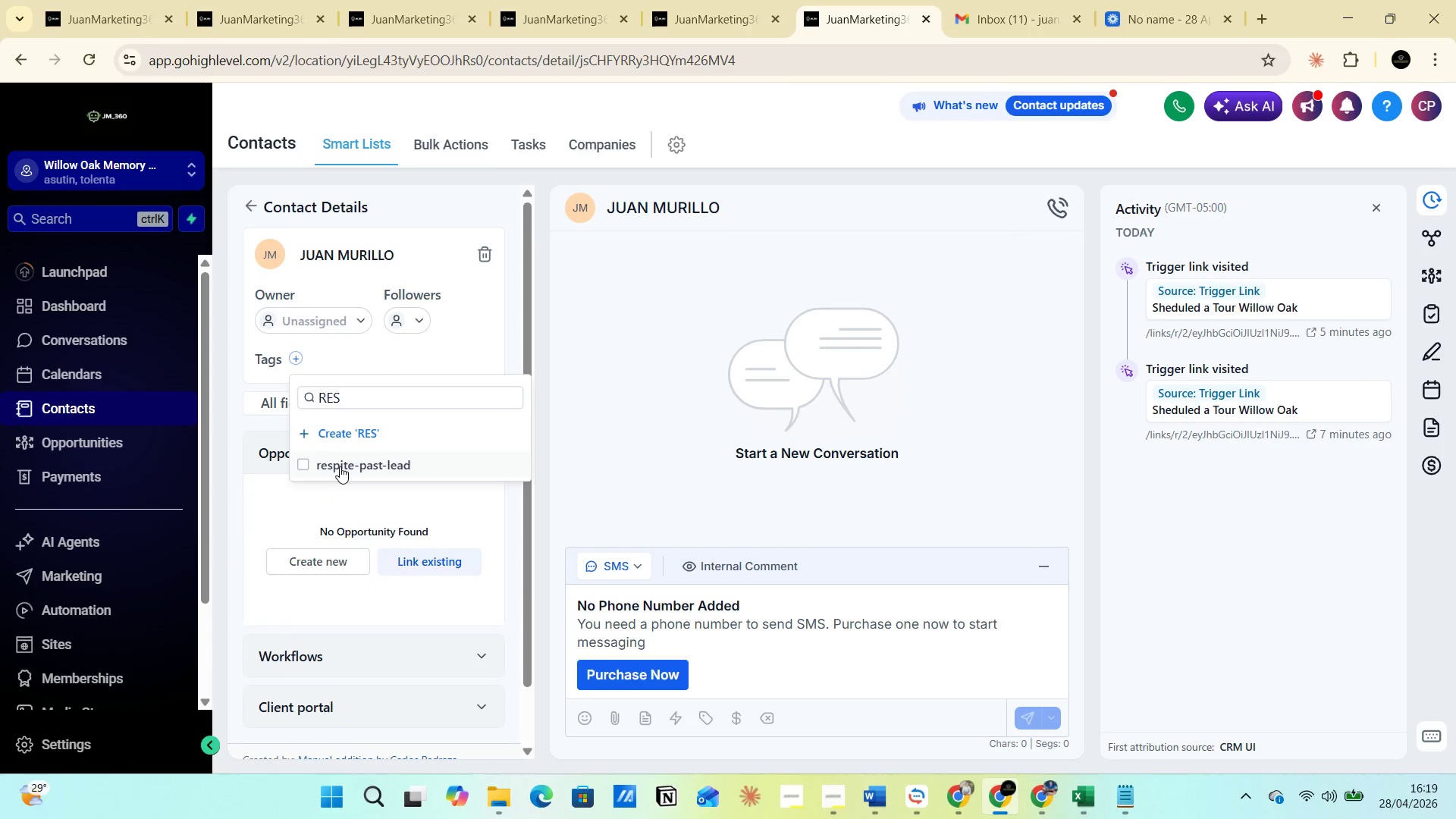 
left_click([340, 466])
 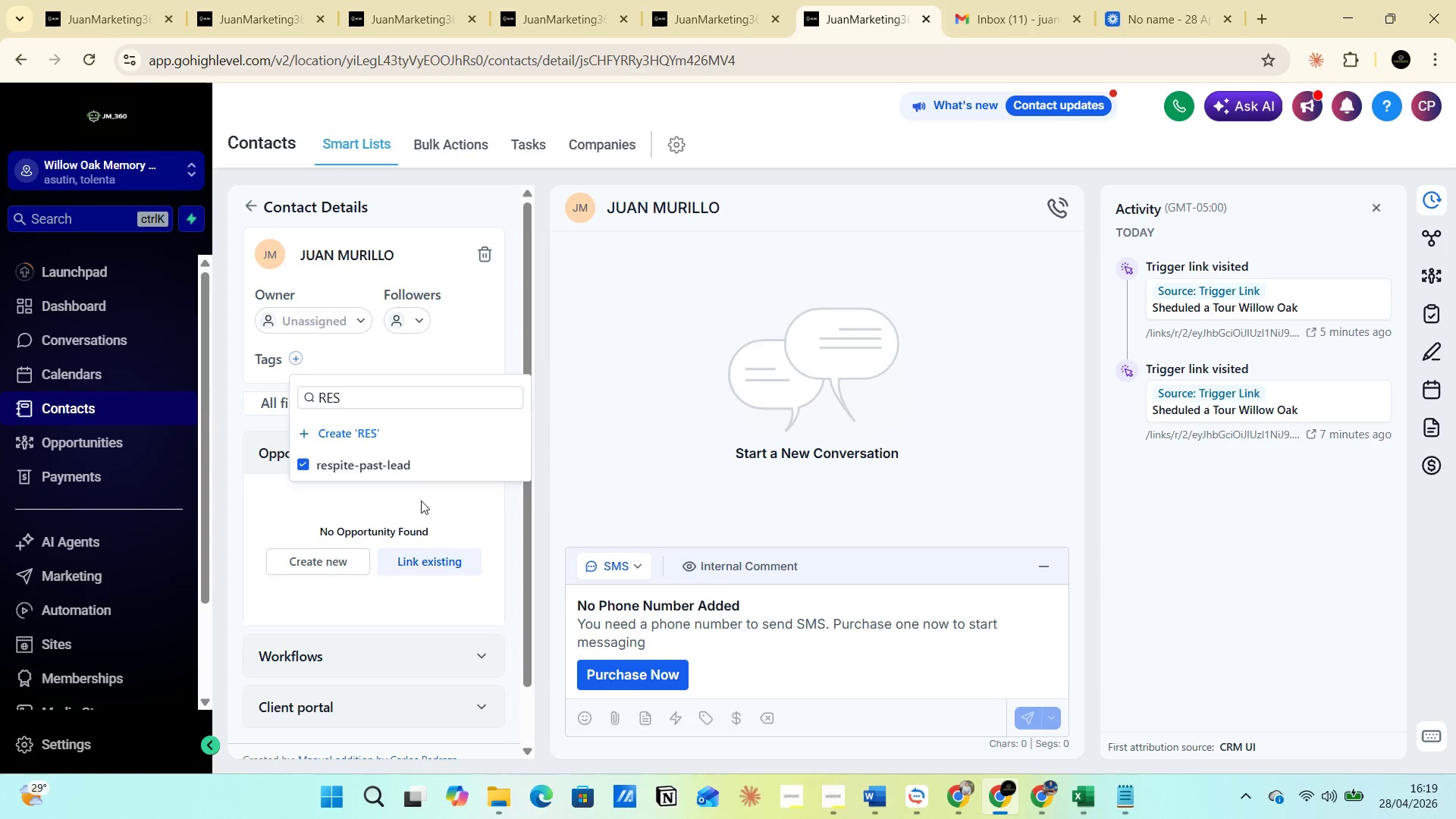 
left_click([439, 507])
 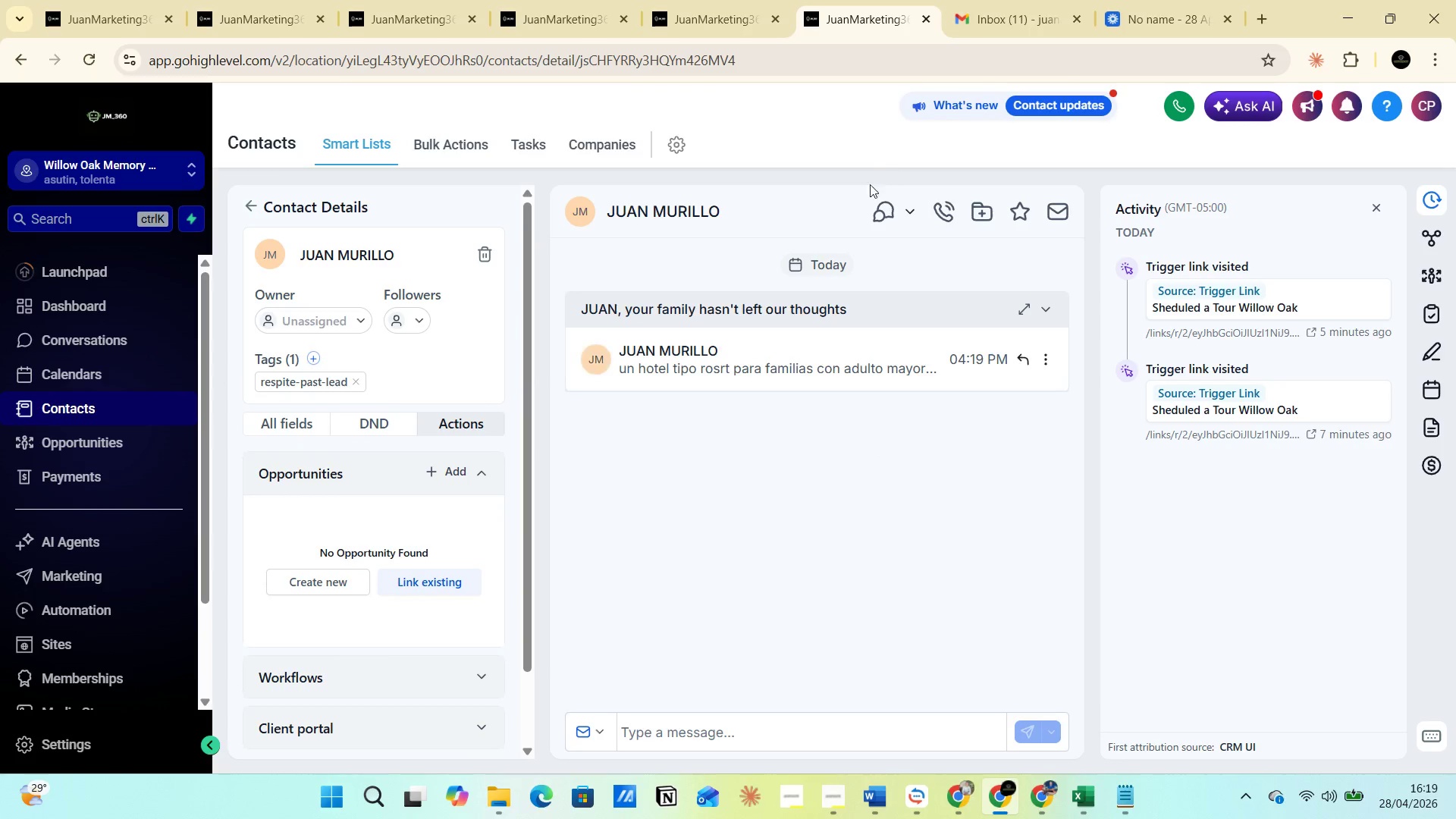 
wait(9.4)
 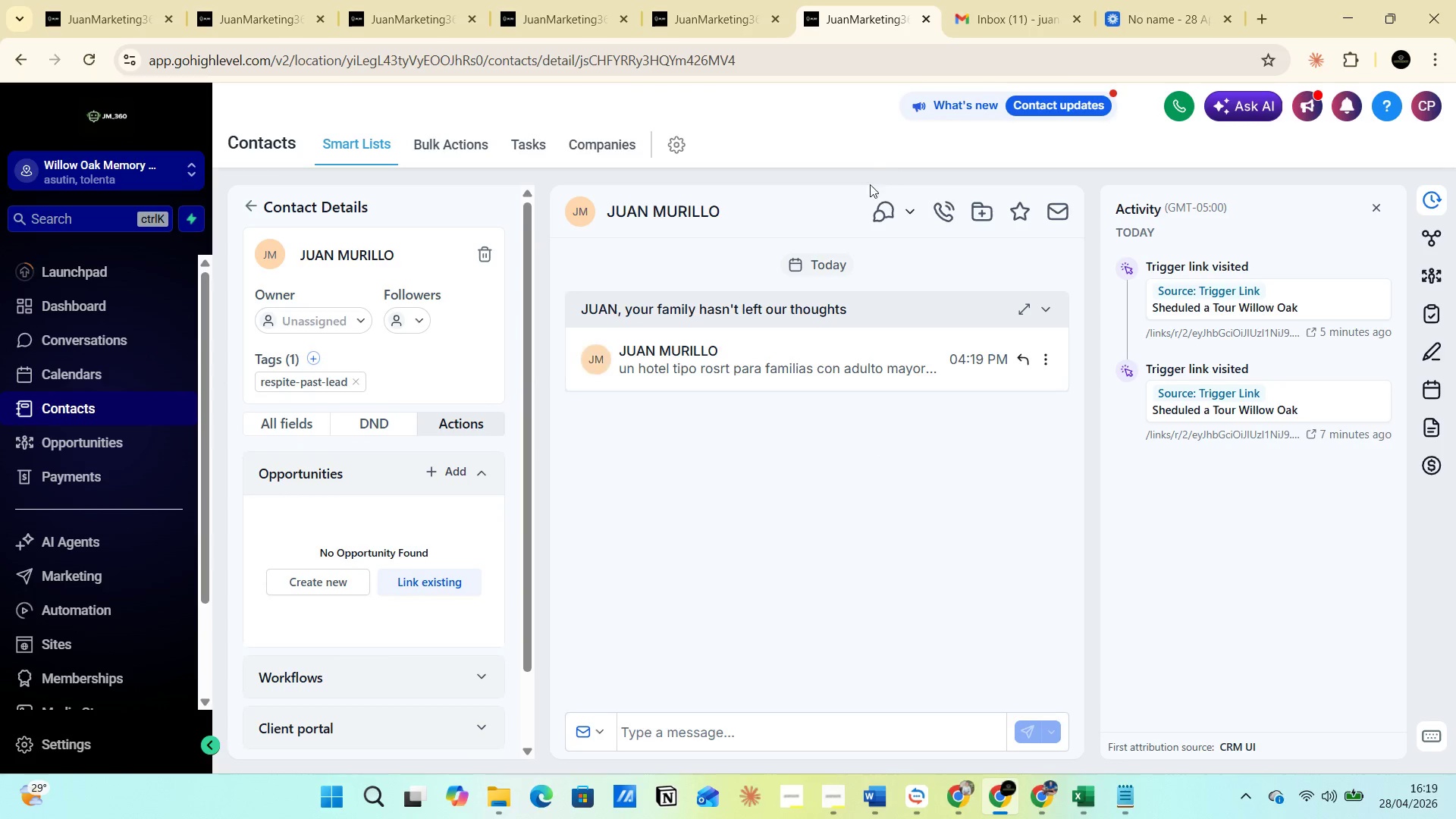 
mouse_move([1024, 36])
 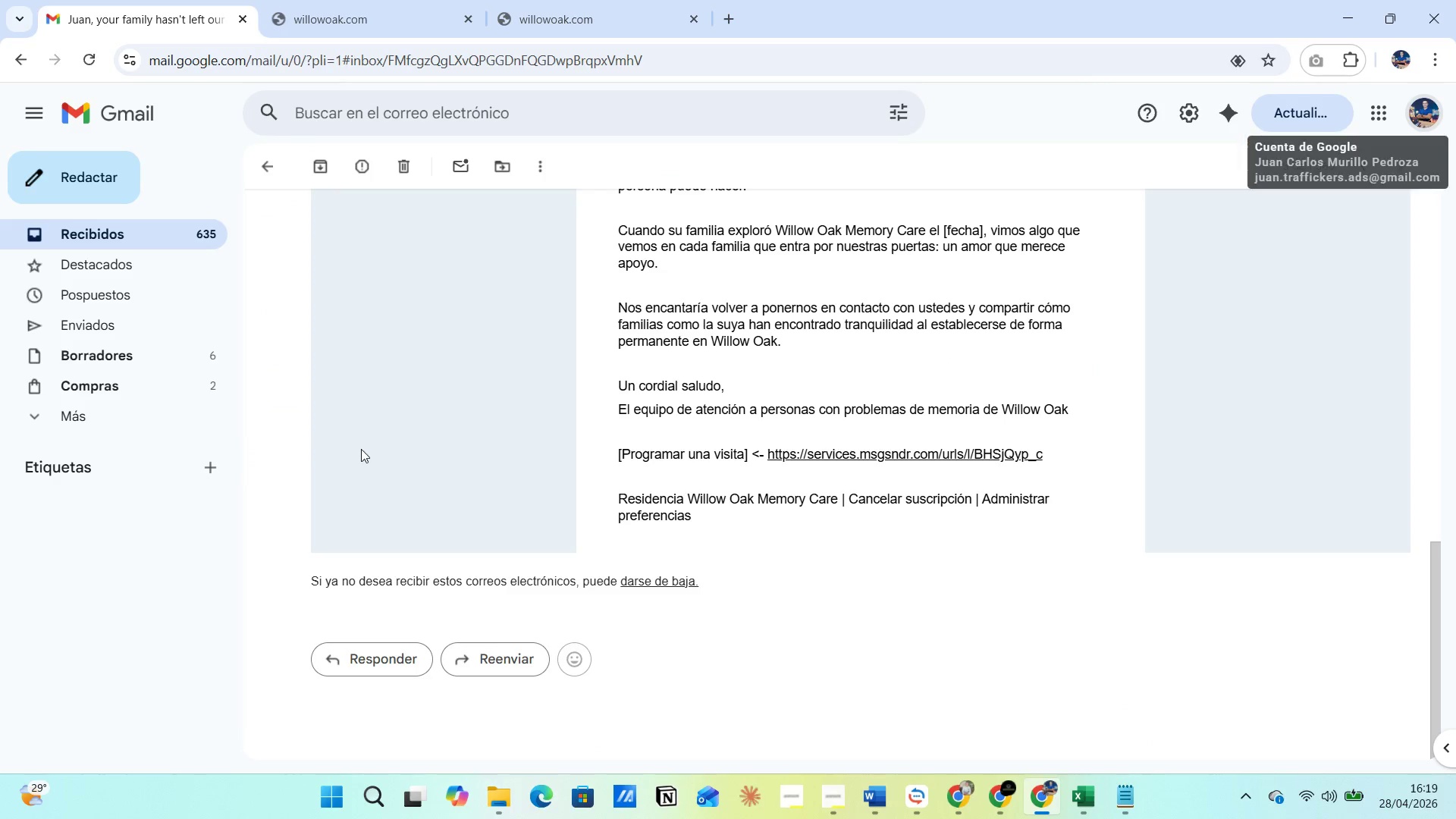 
wait(8.67)
 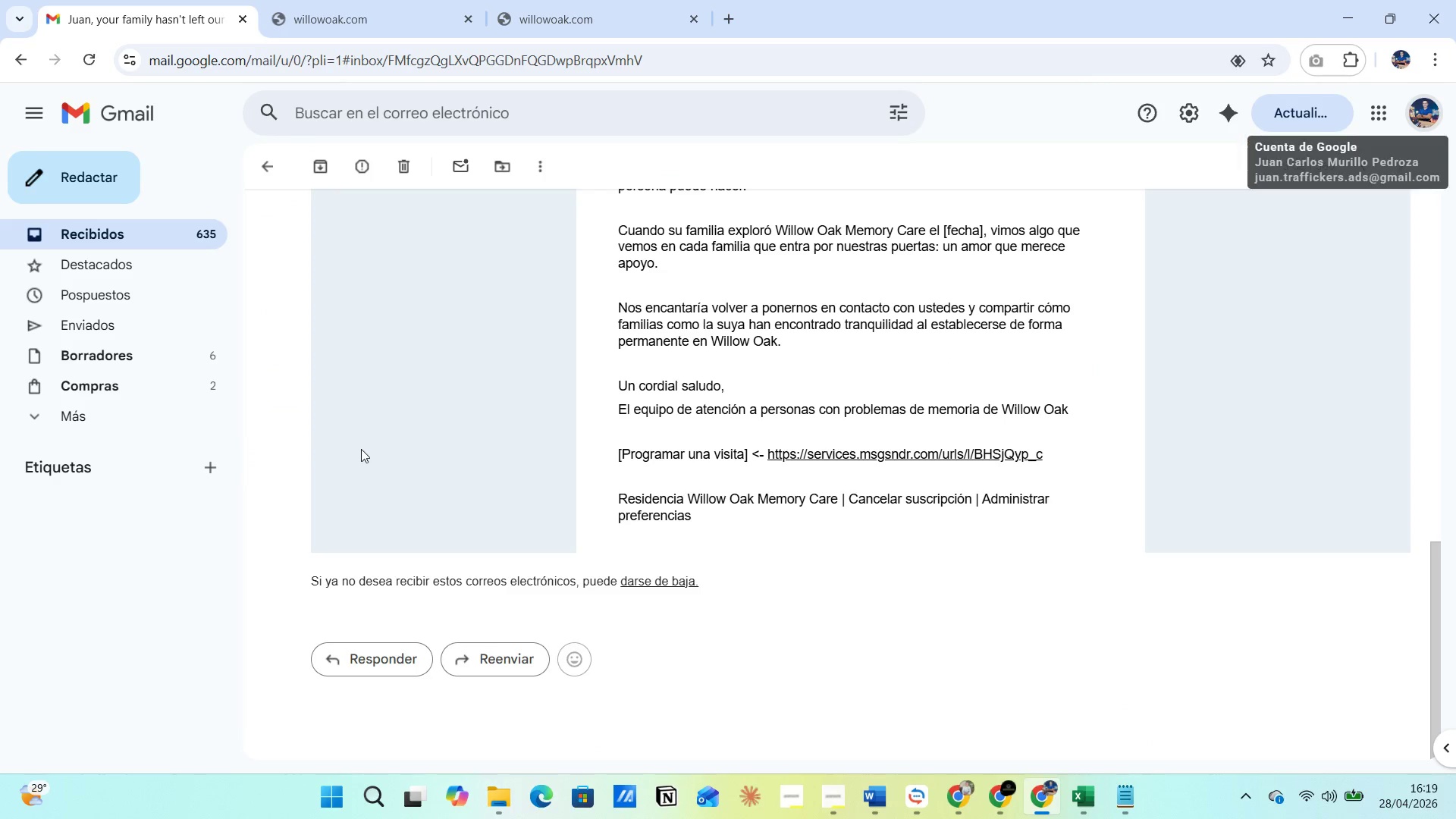 
left_click([578, 232])
 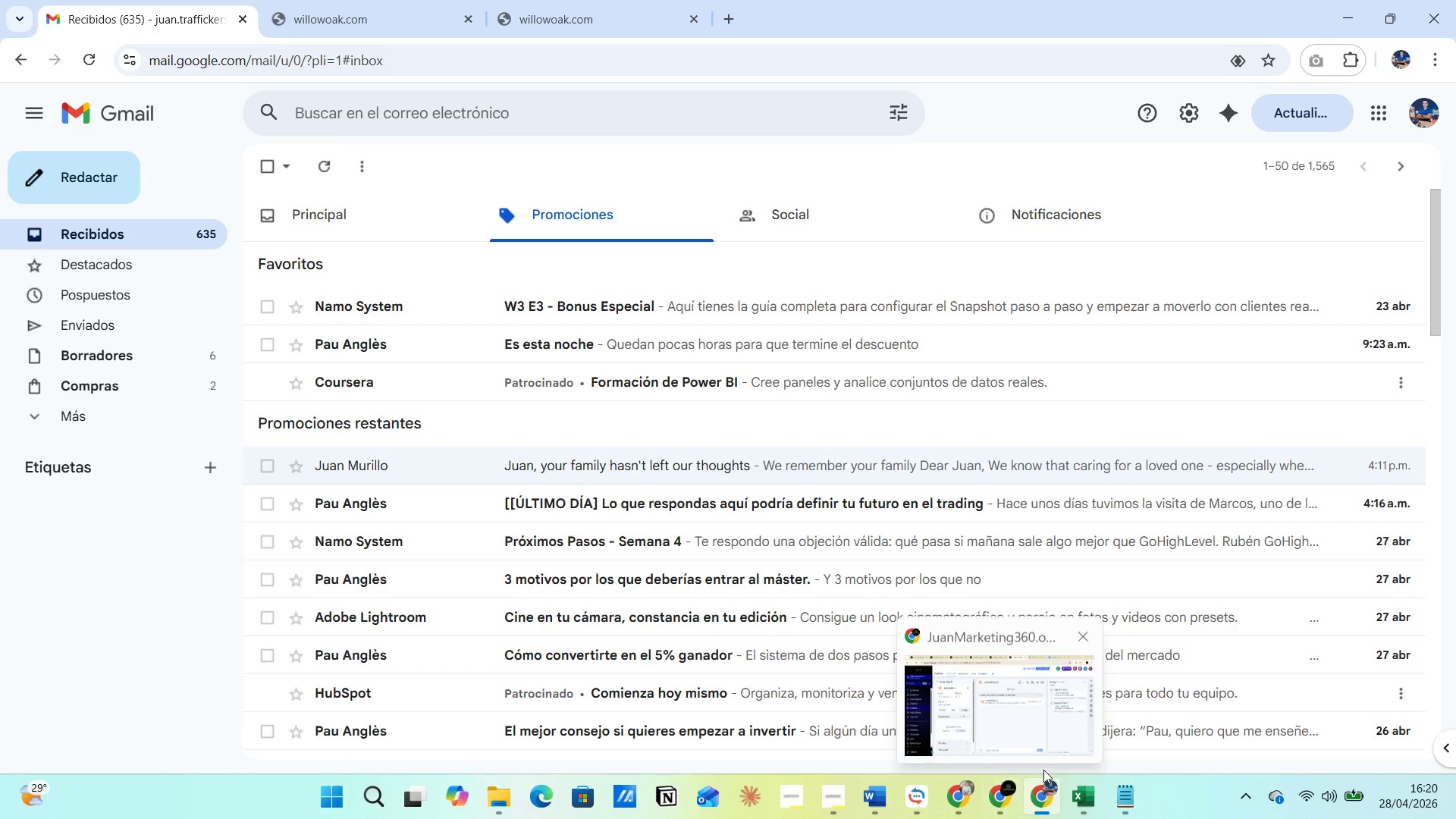 
wait(8.5)
 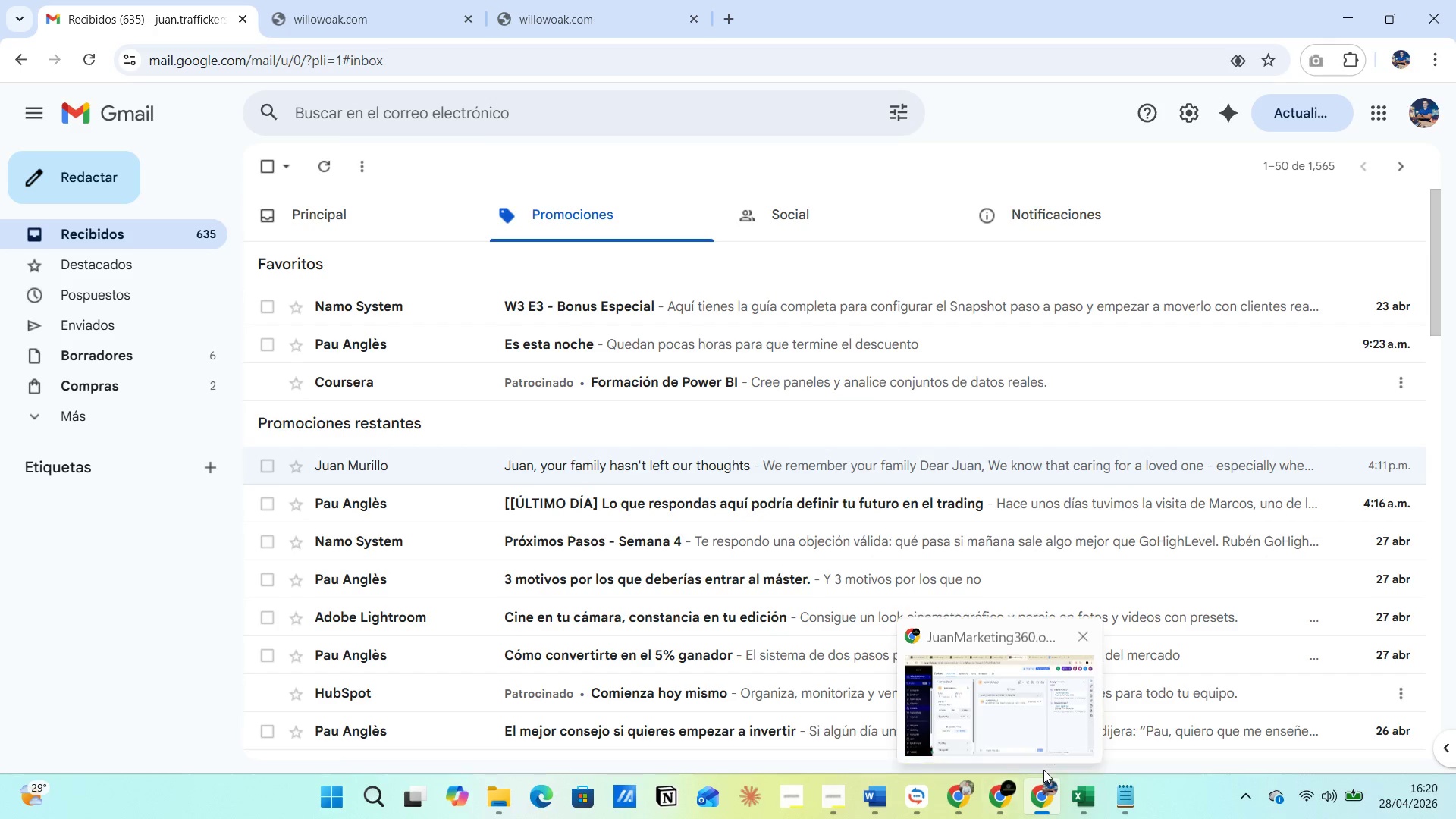 
left_click([132, 406])
 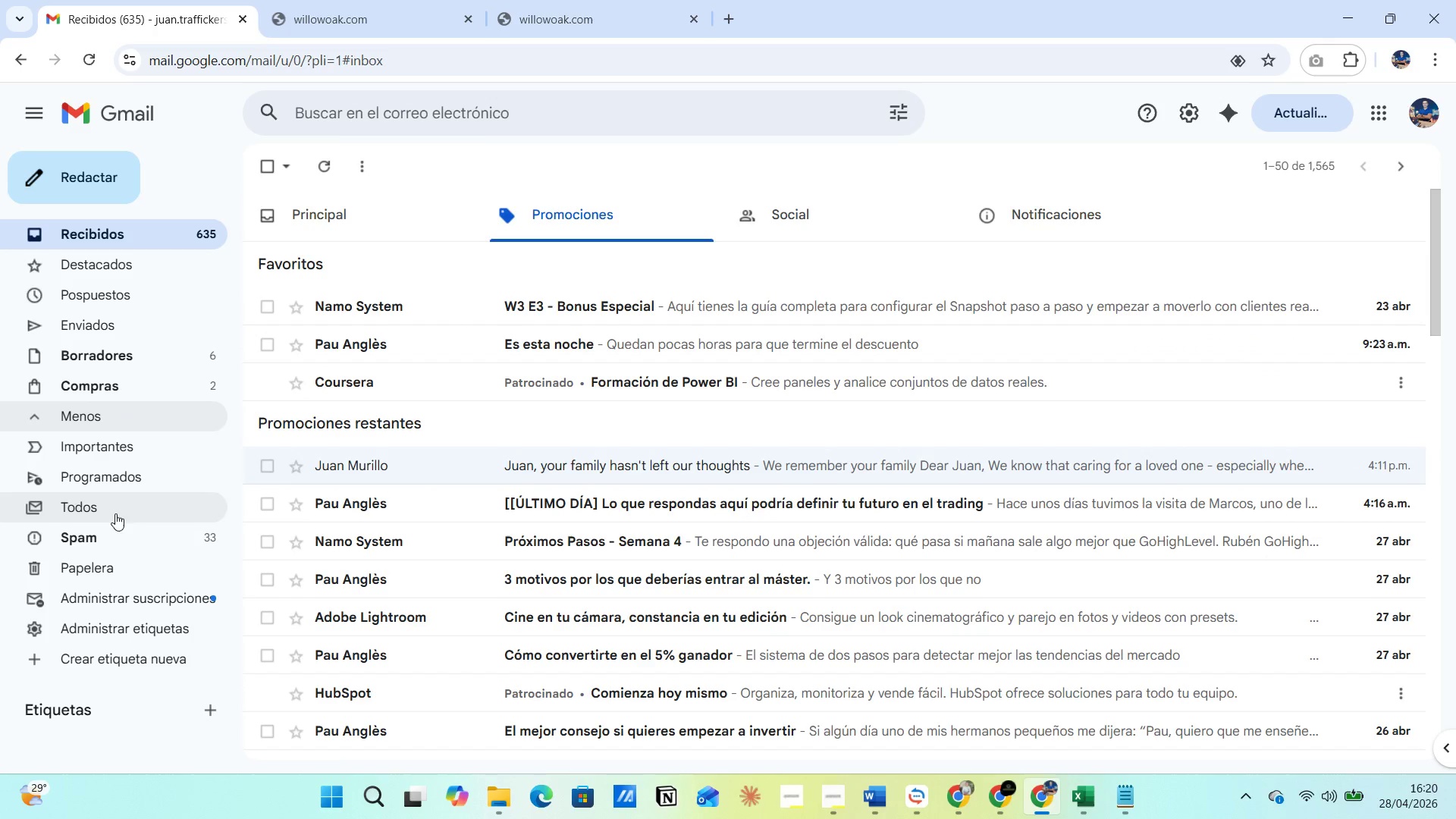 
left_click([115, 536])
 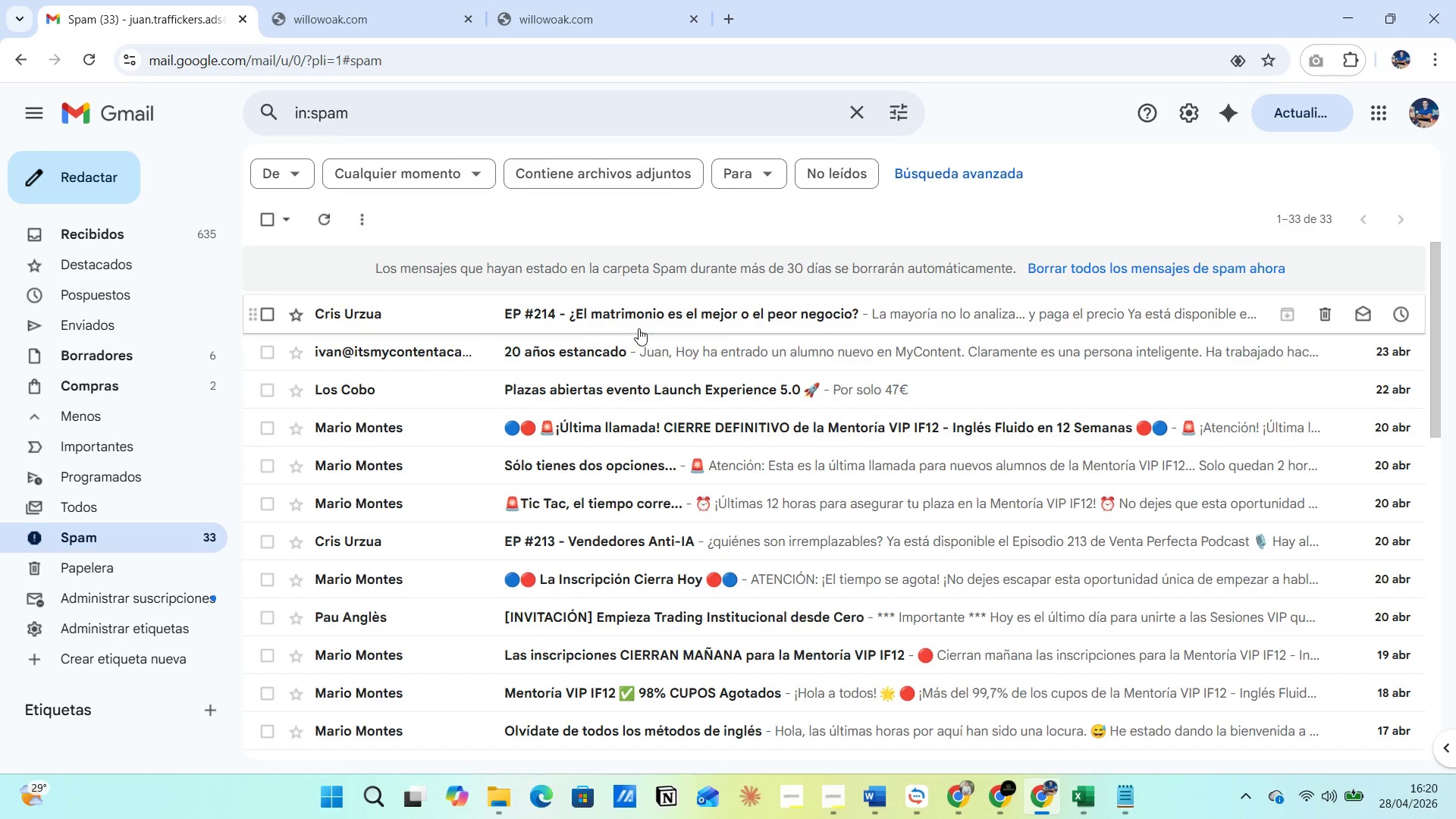 
wait(7.14)
 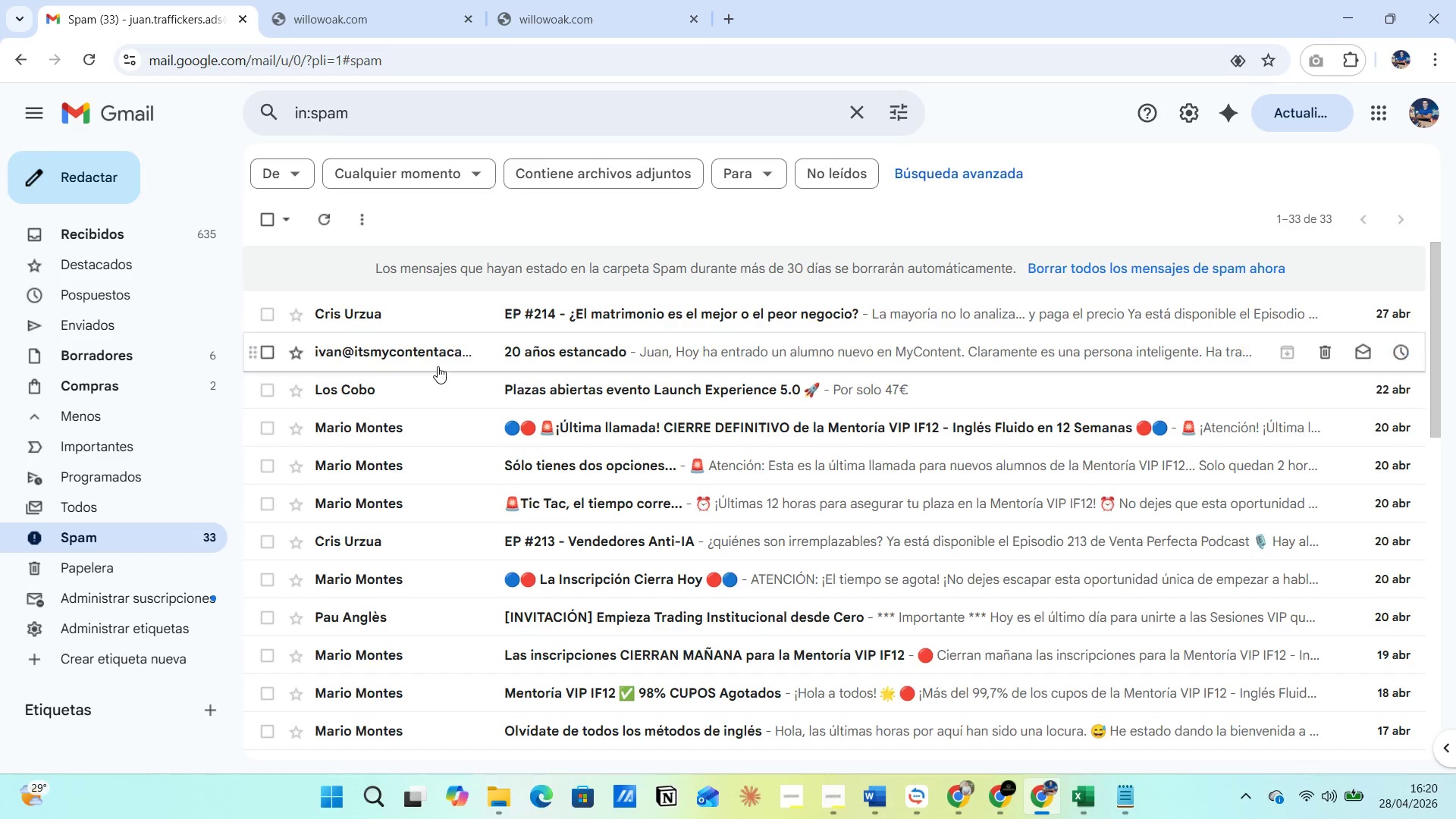 
left_click([115, 354])
 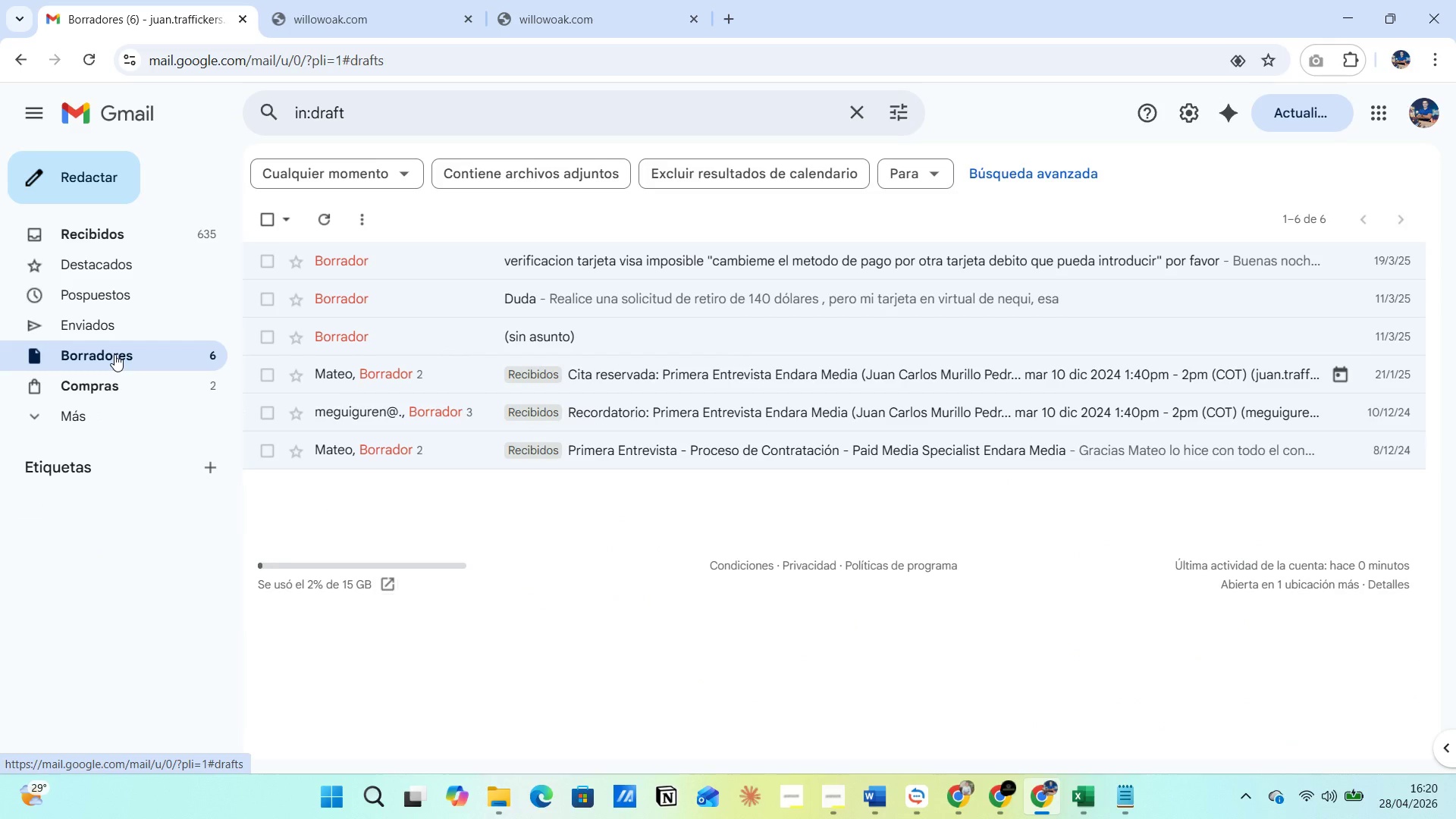 
left_click([120, 383])
 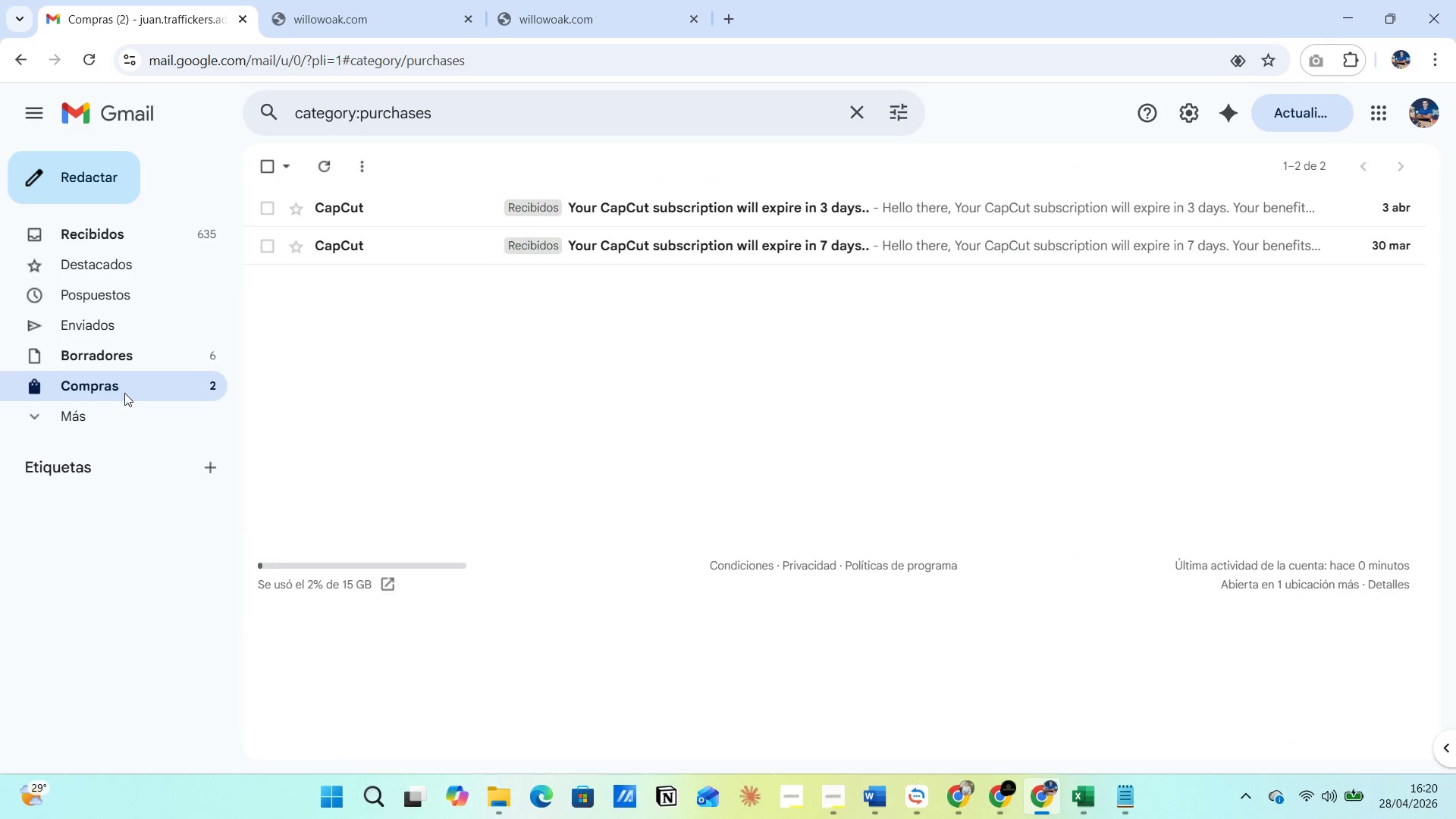 
left_click([117, 415])
 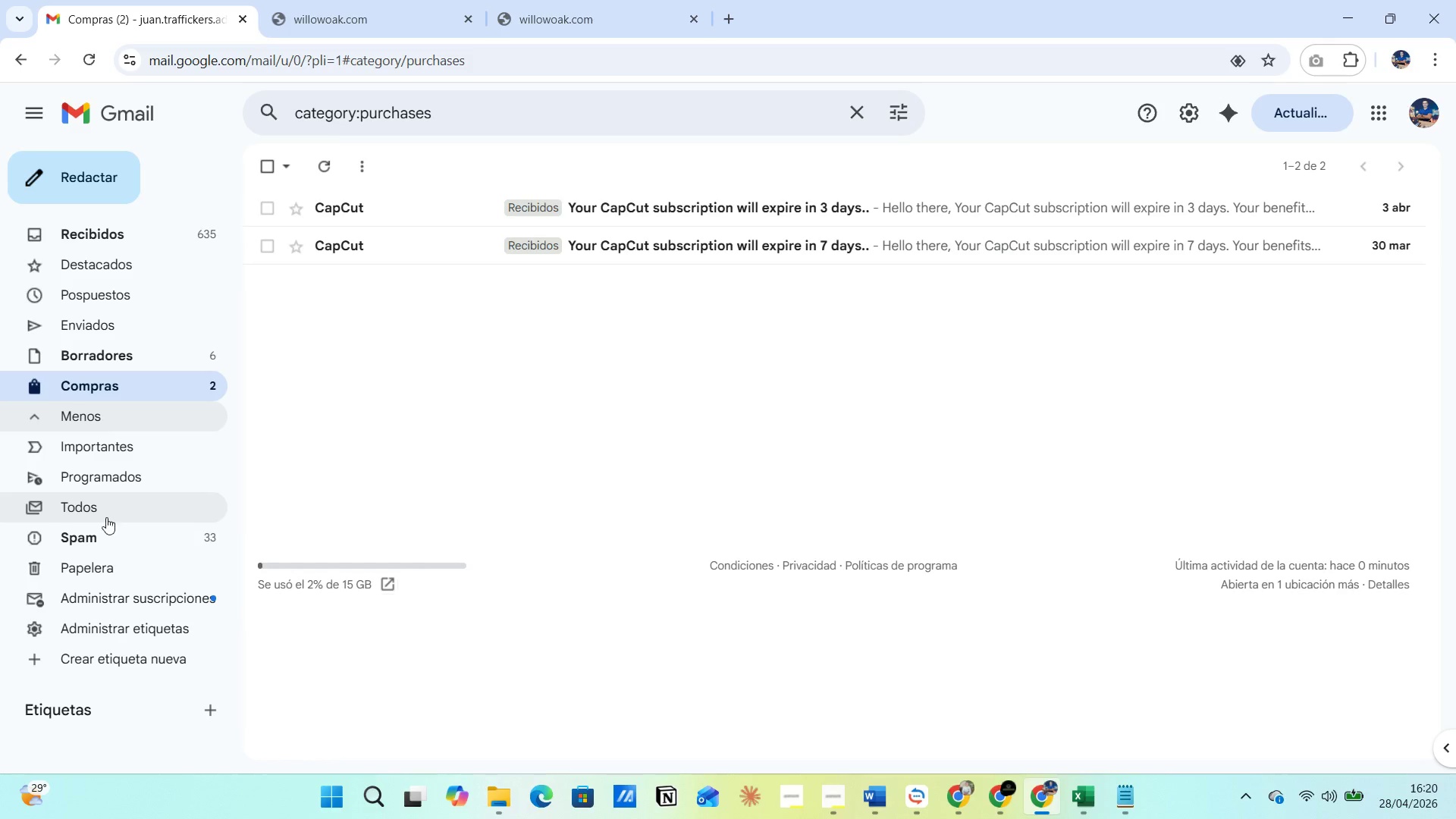 
left_click([102, 531])
 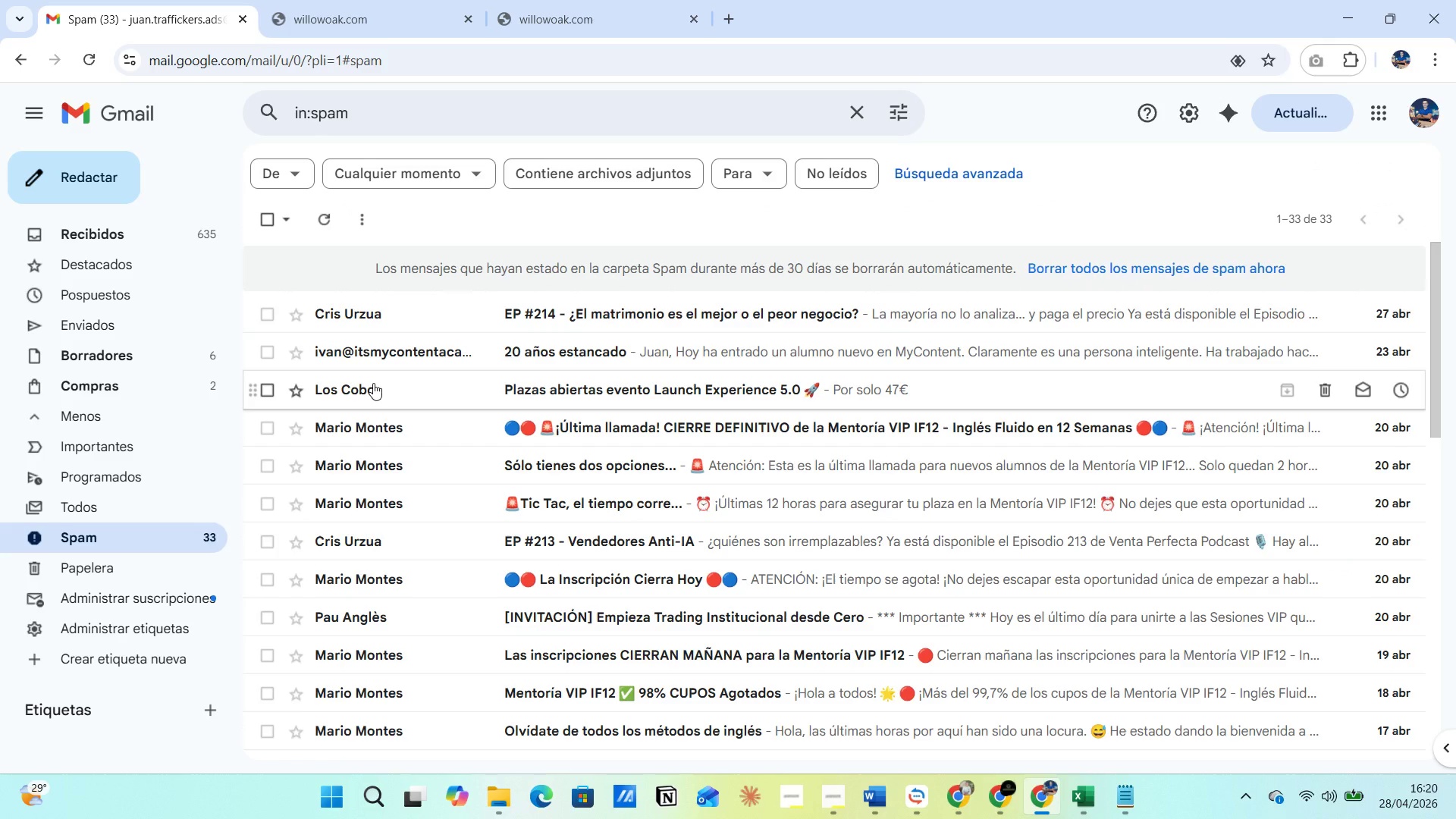 
wait(5.28)
 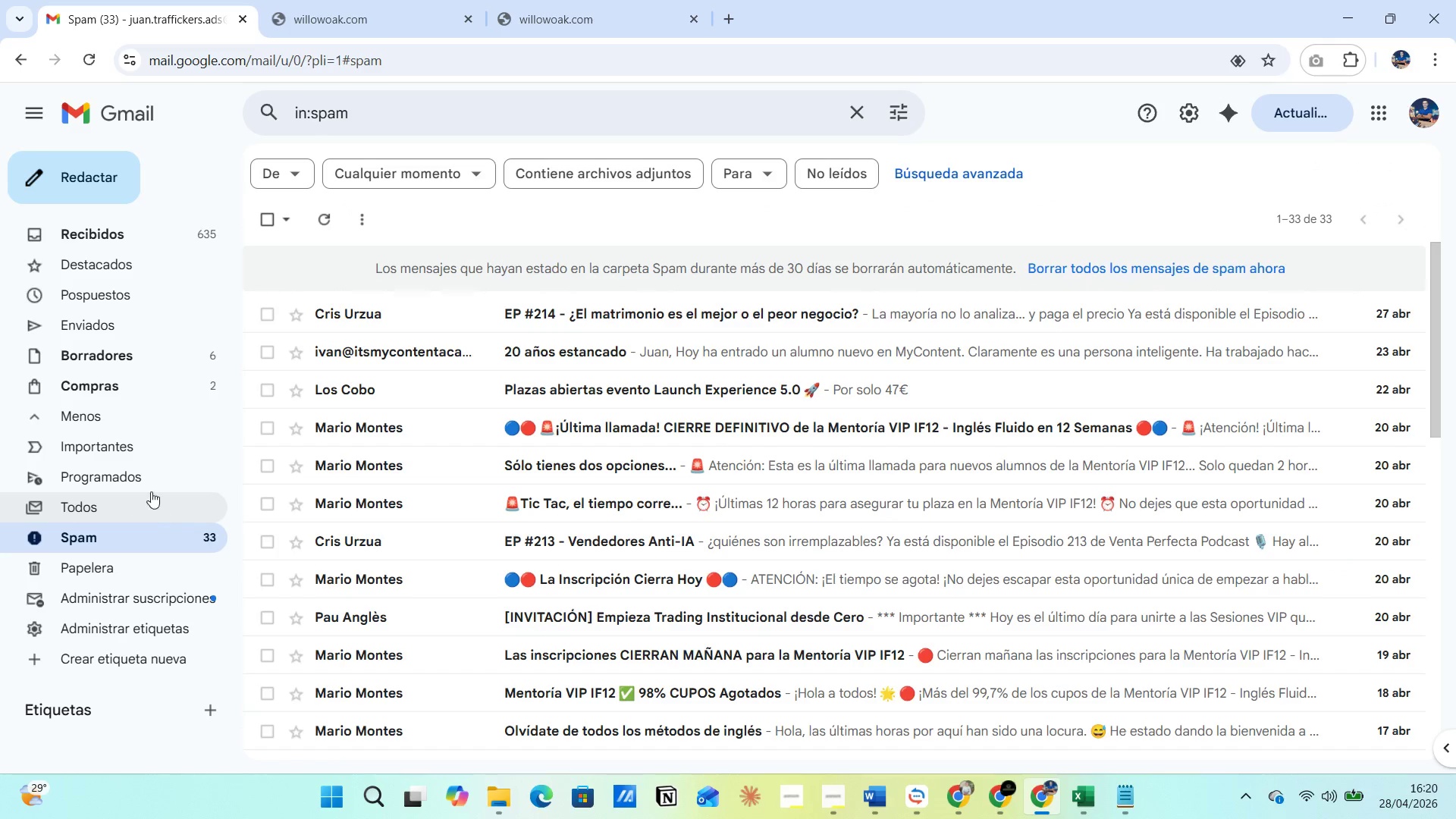 
left_click([140, 246])
 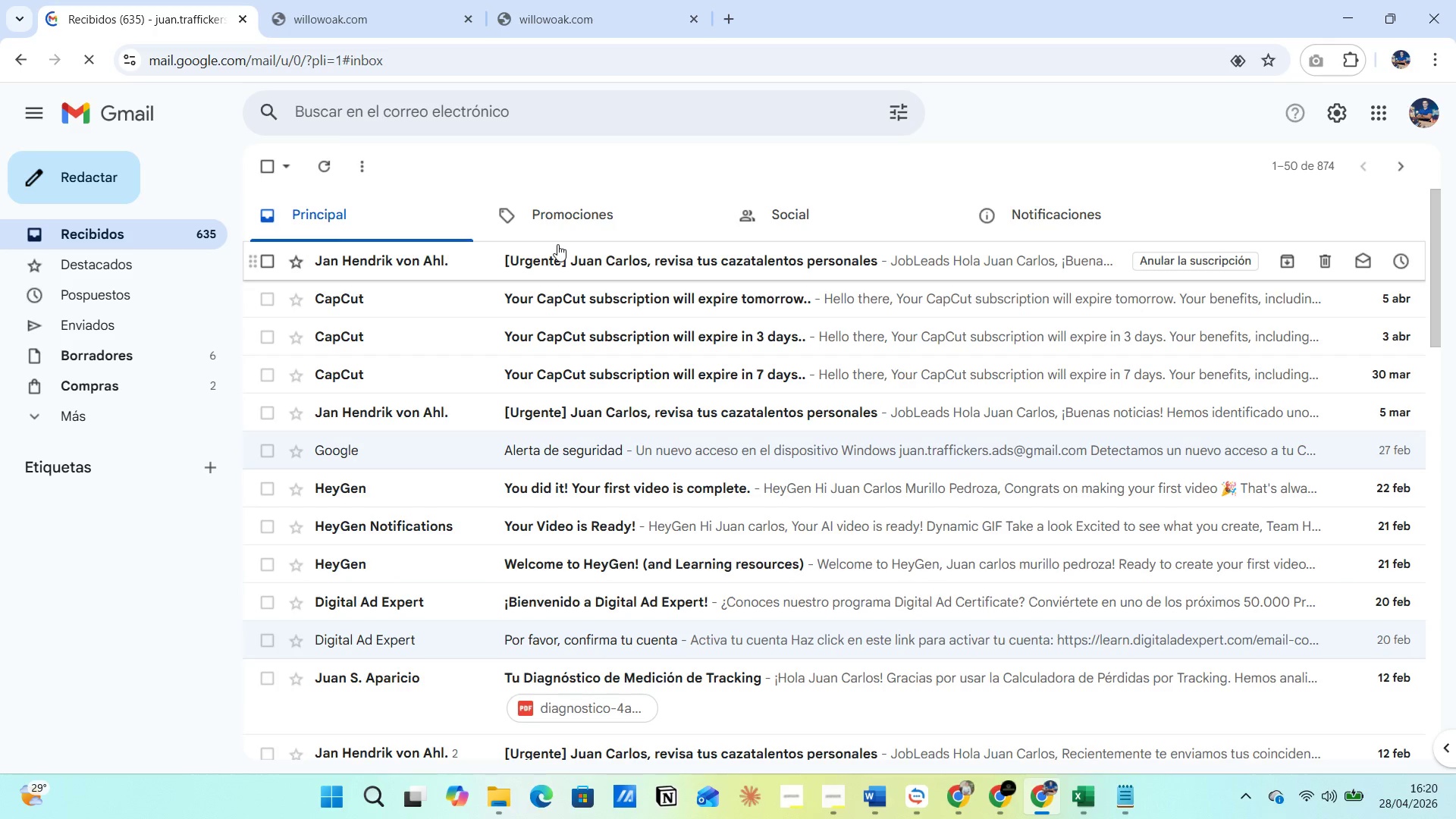 
wait(9.95)
 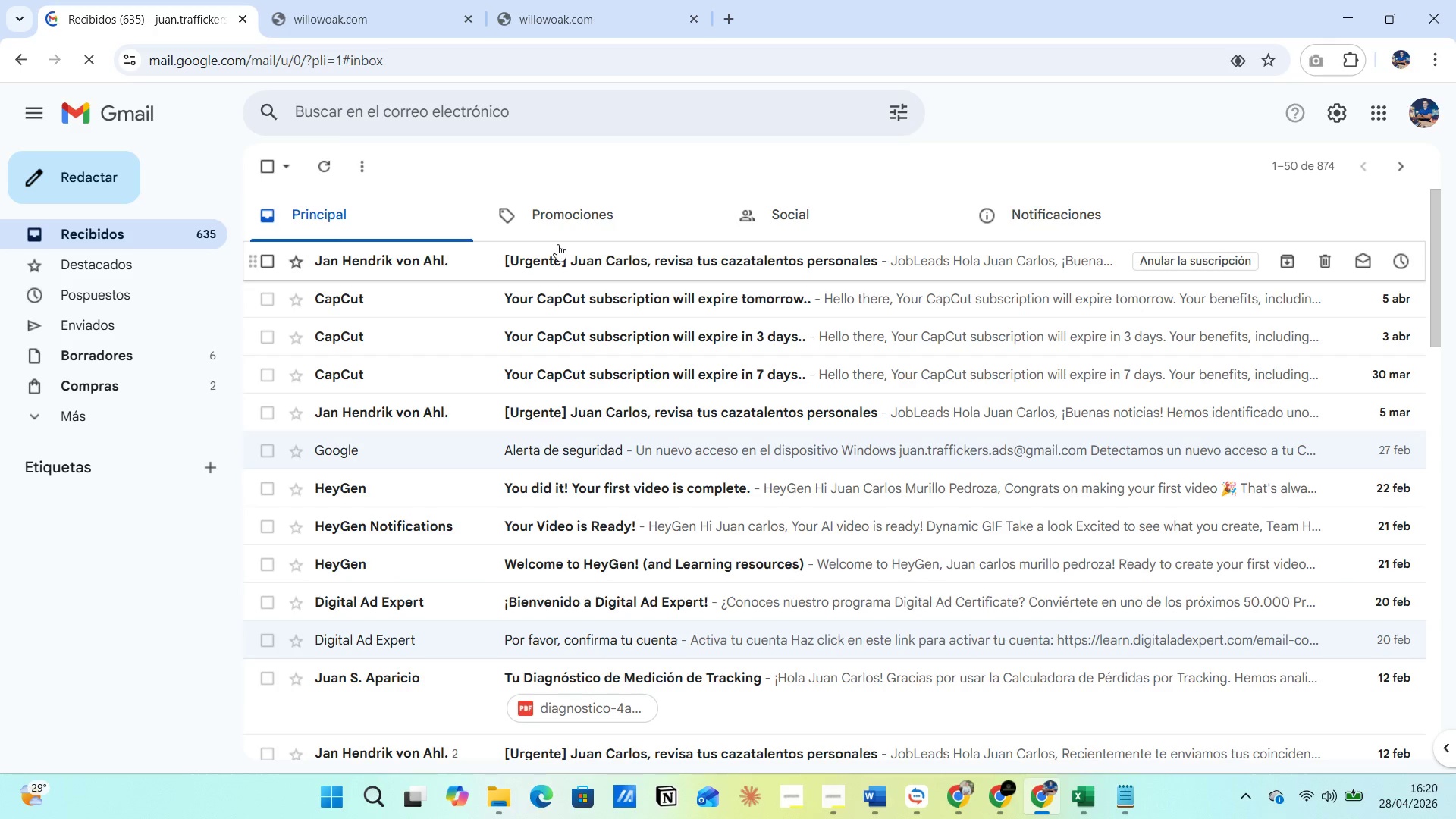 
left_click([611, 224])
 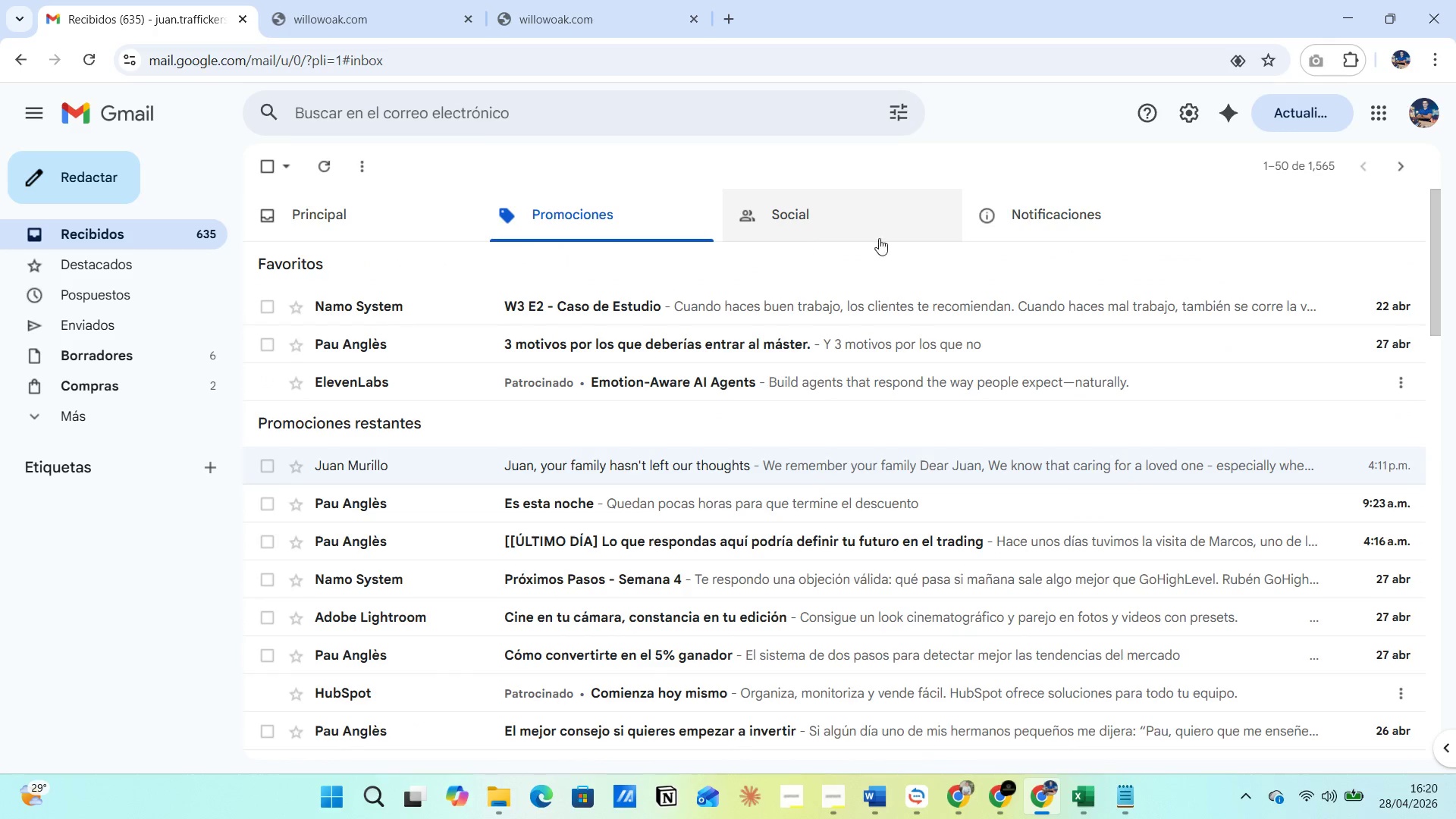 
mouse_move([1087, 237])
 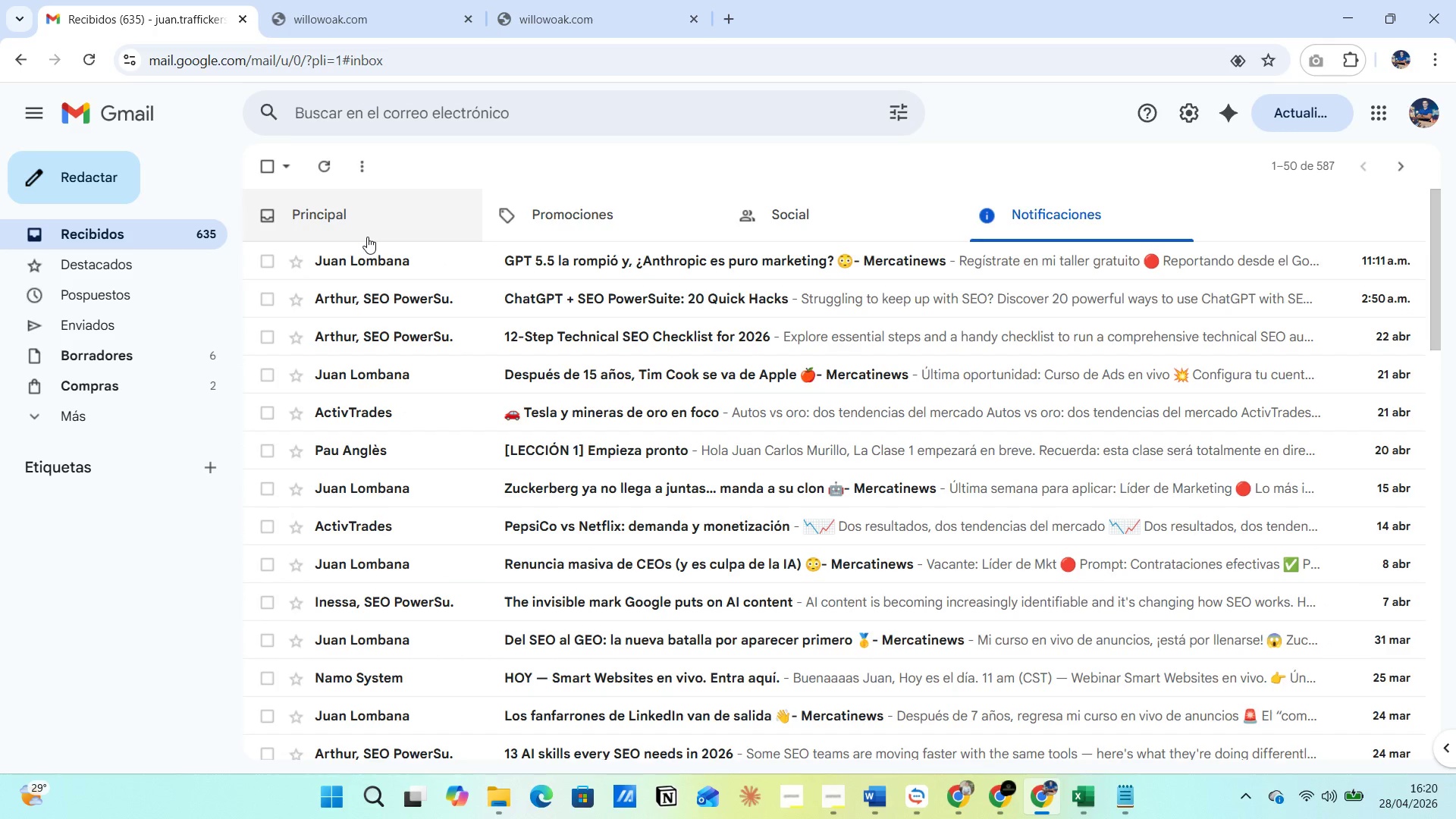 
left_click([367, 237])
 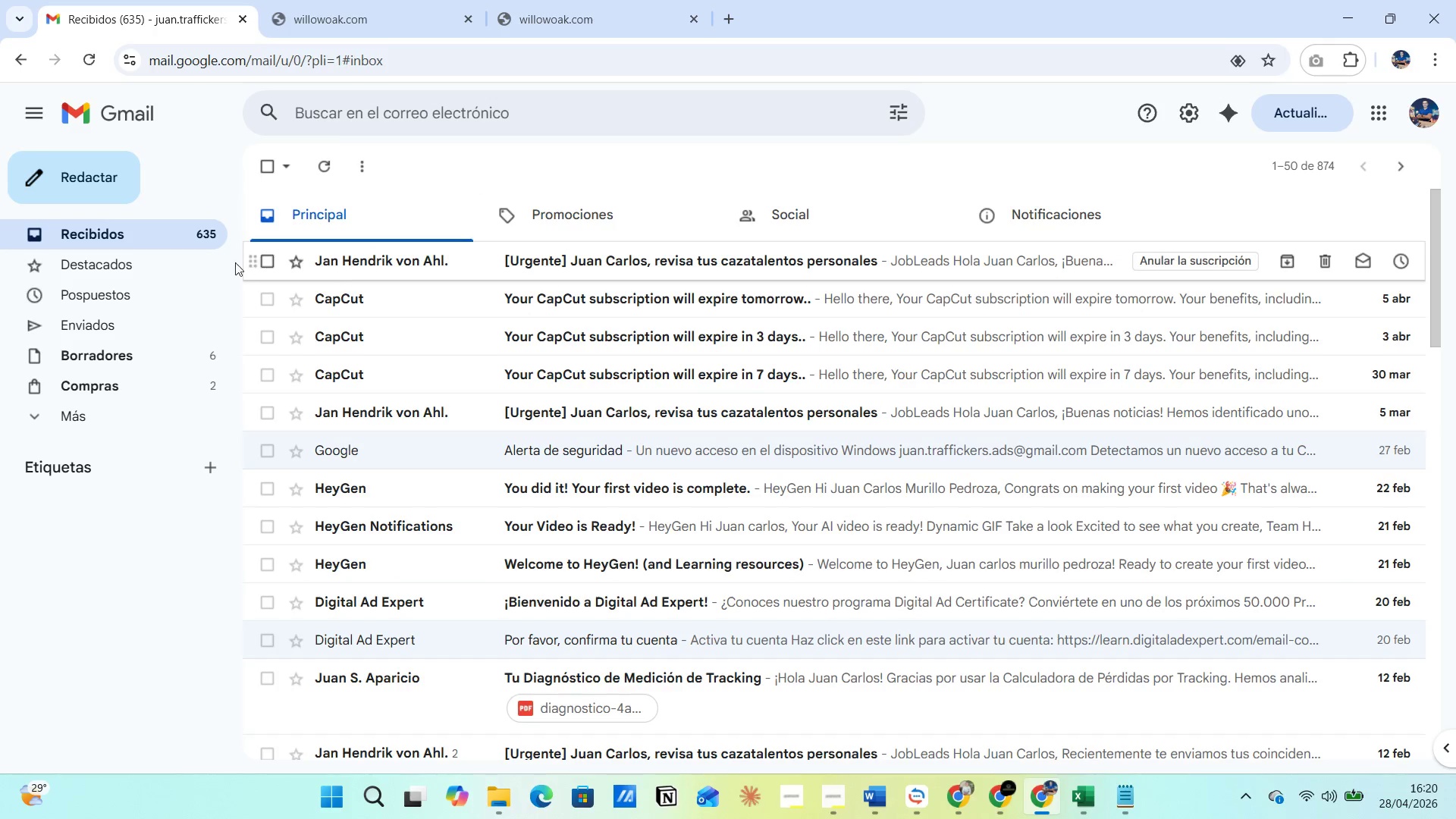 
left_click([102, 418])
 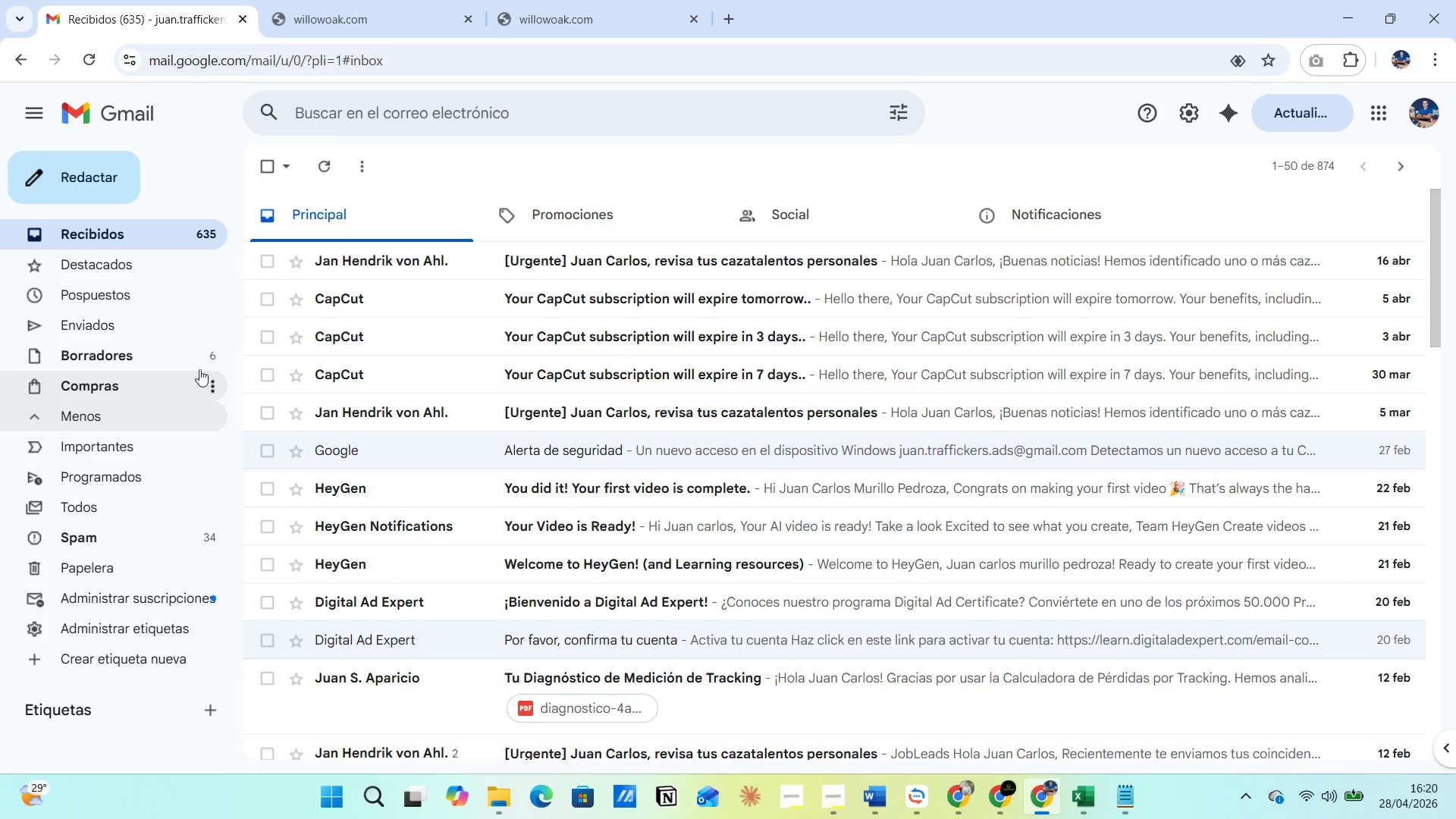 
scroll: coordinate [480, 364], scroll_direction: down, amount: 2.0
 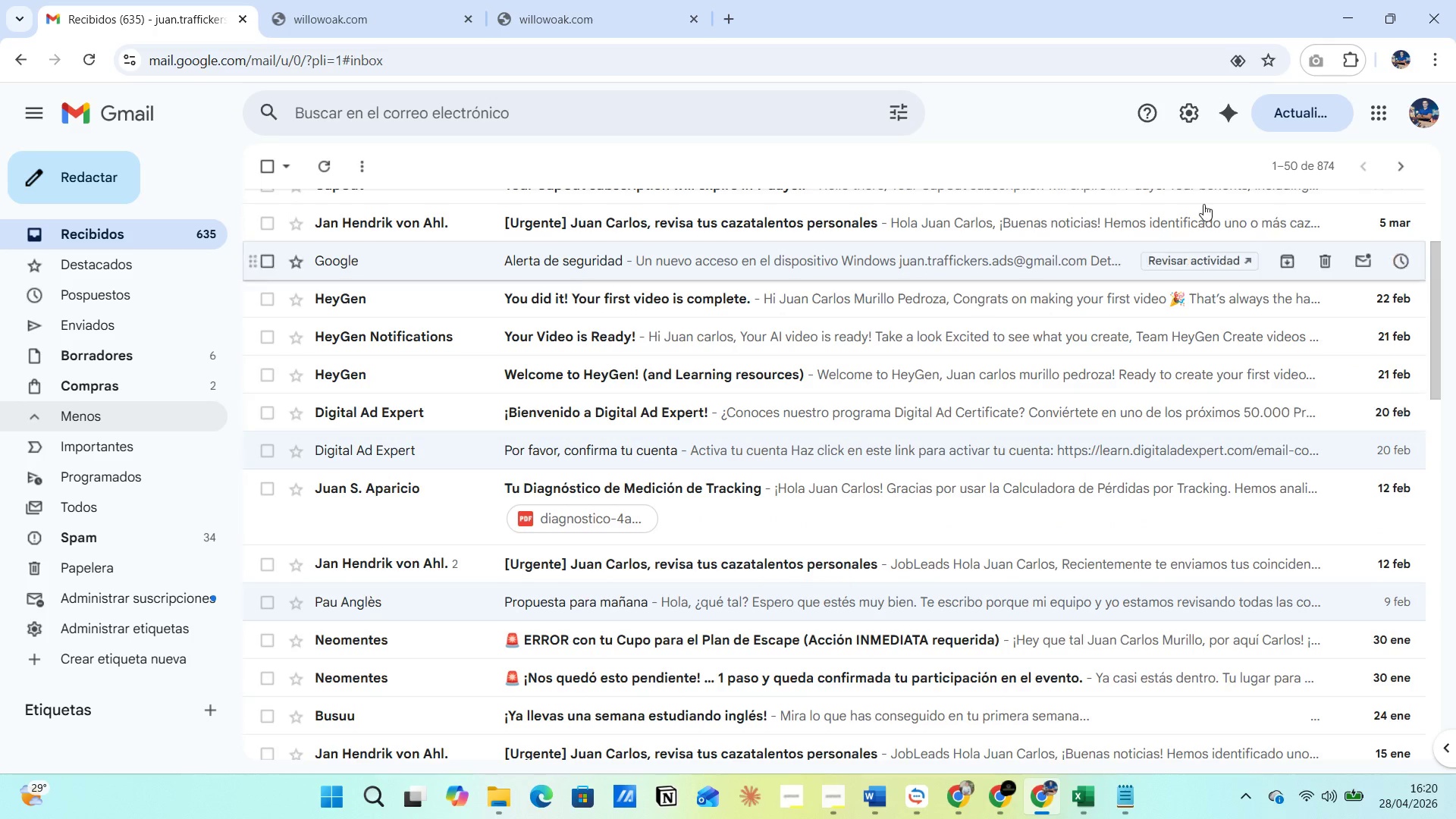 
left_click([1425, 124])
 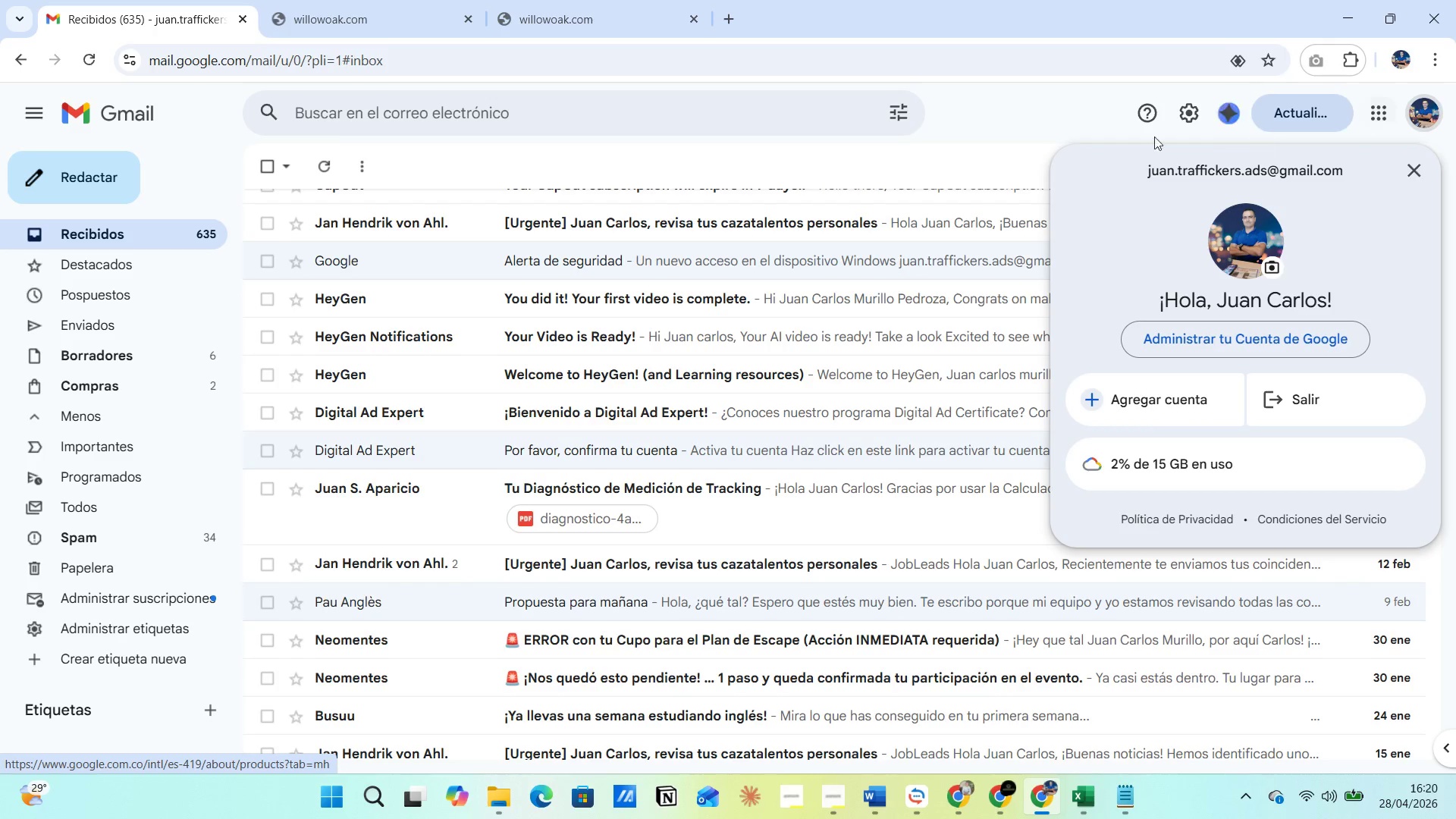 
left_click([955, 148])
 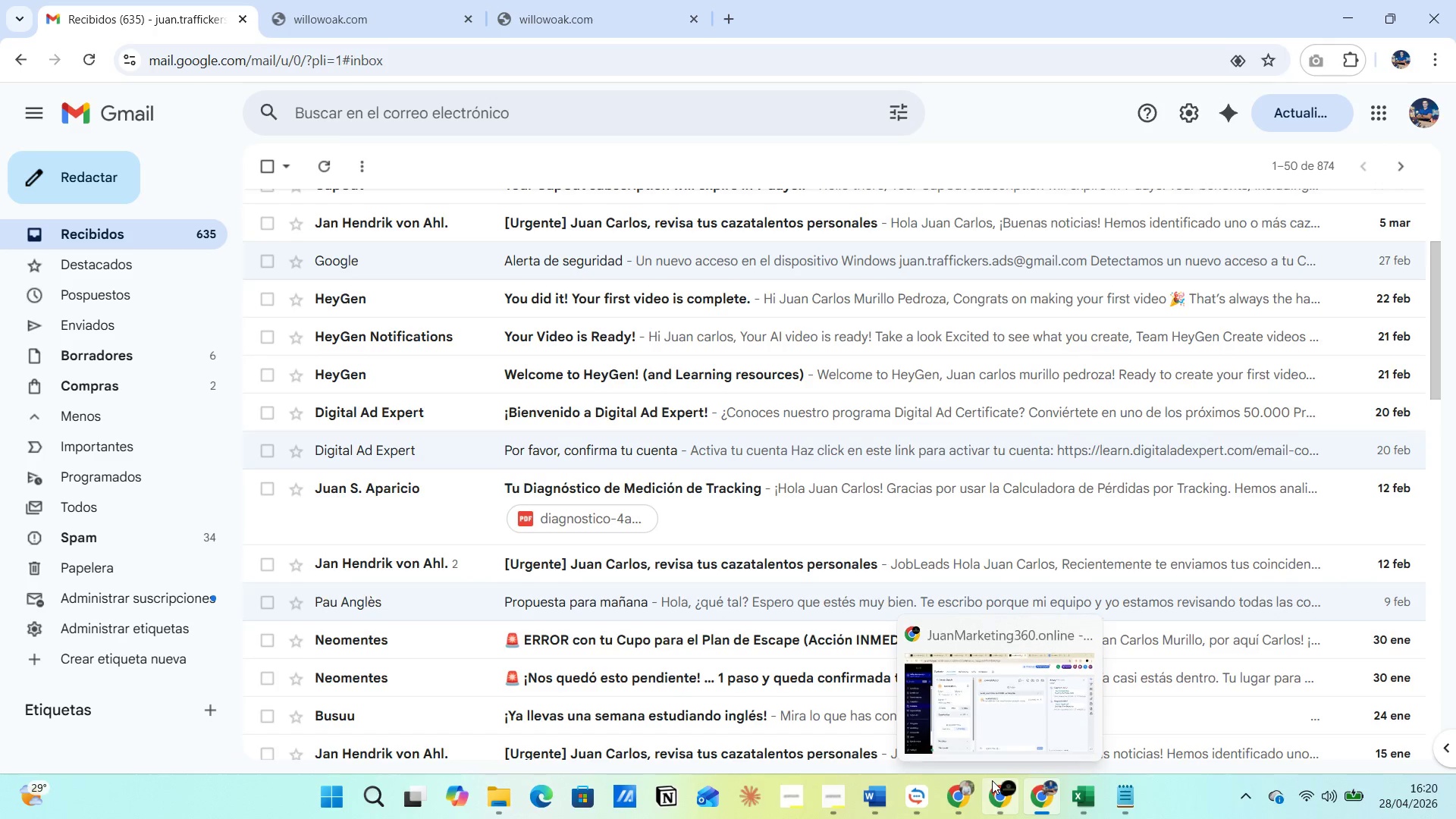 
left_click([984, 712])
 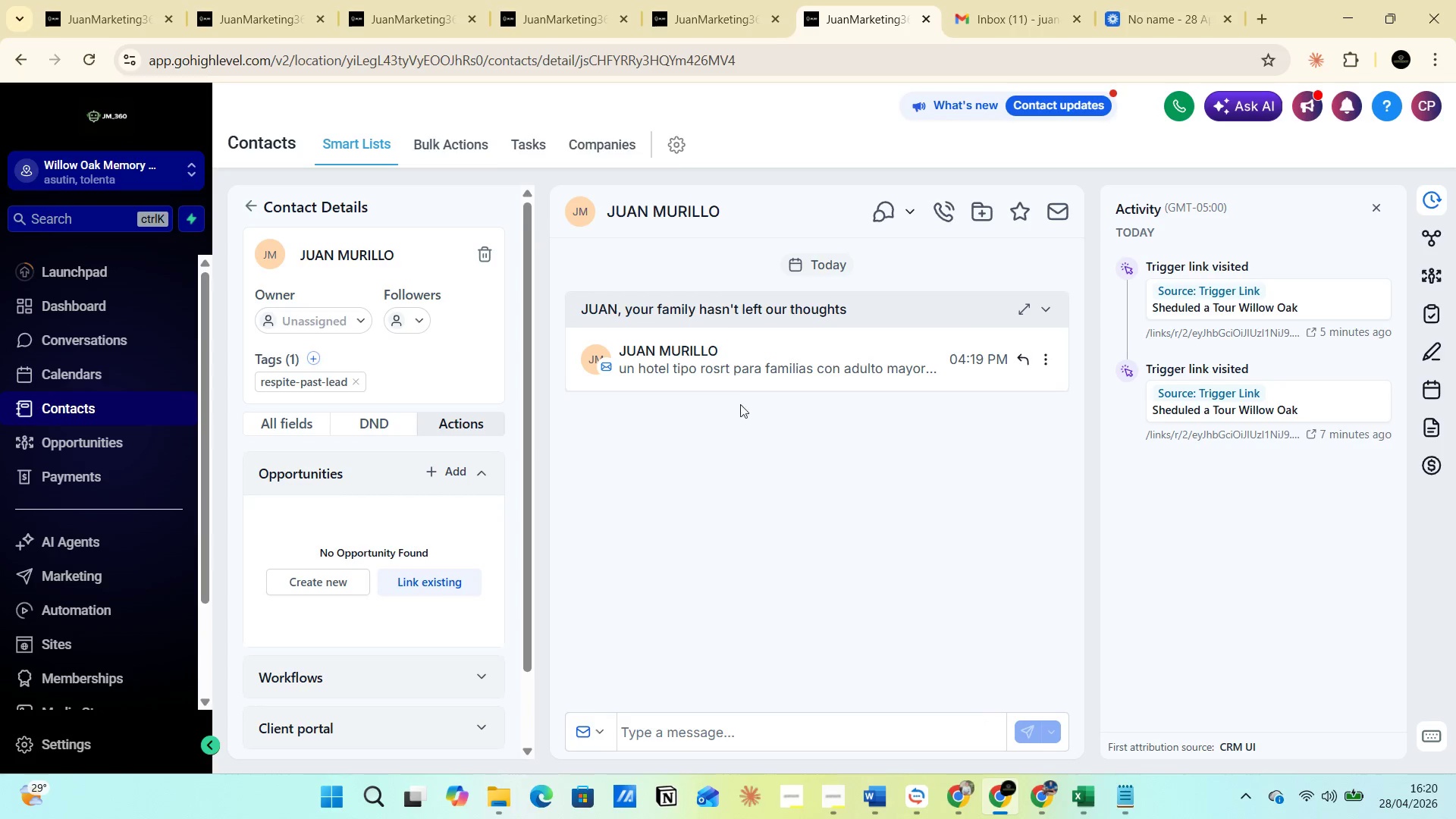 
mouse_move([737, 389])
 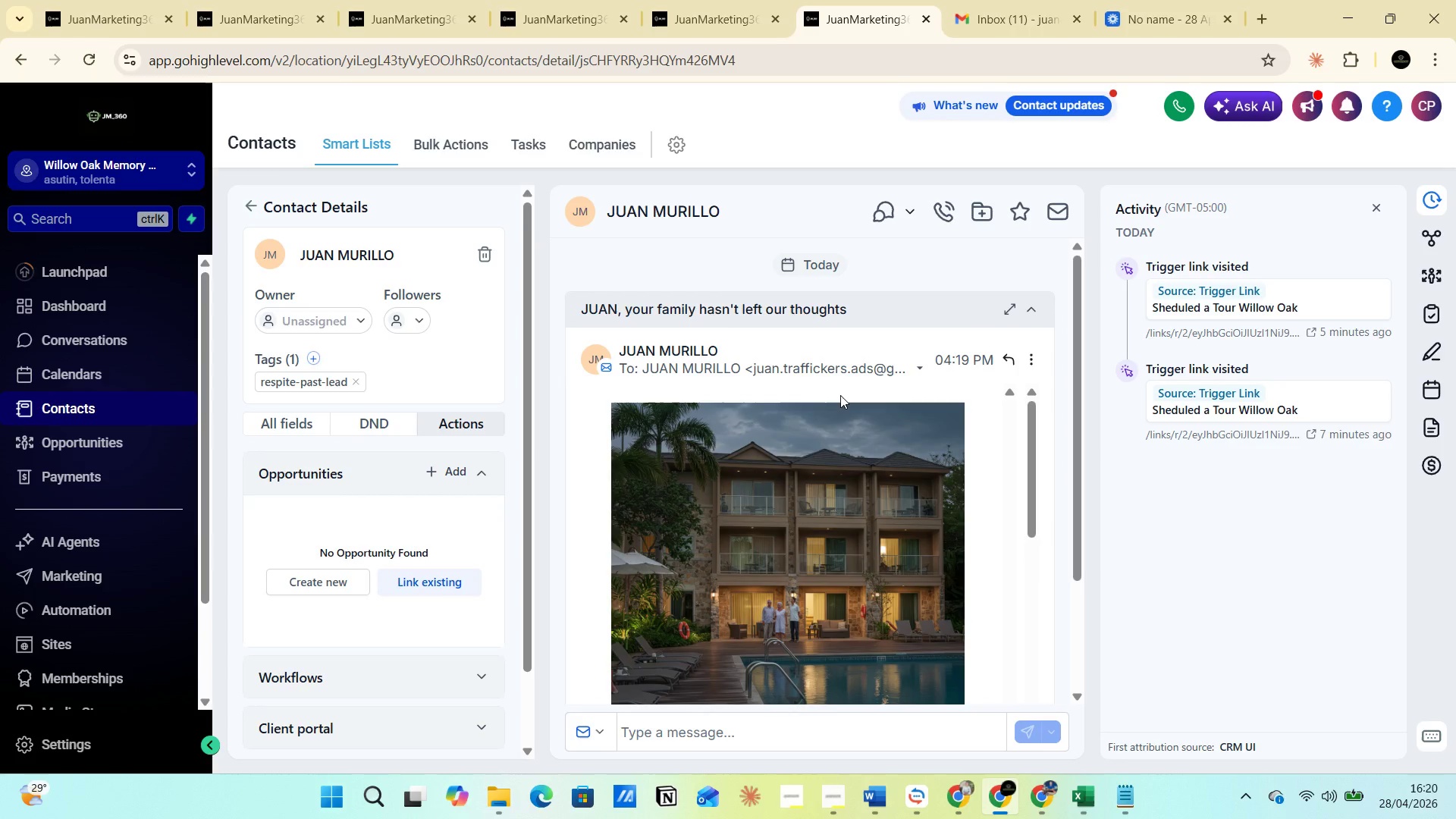 
scroll: coordinate [829, 507], scroll_direction: down, amount: 5.0
 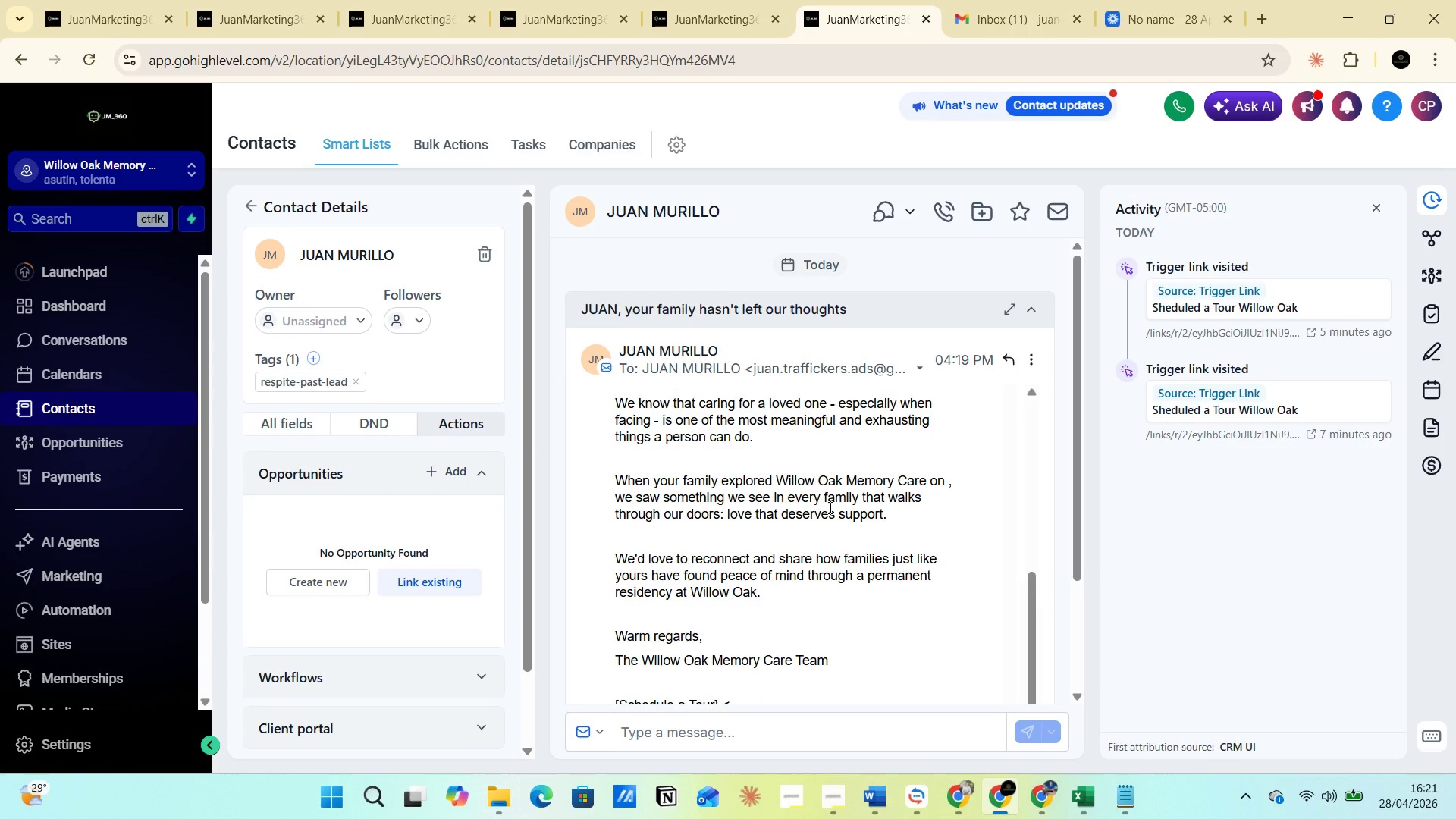 
scroll: coordinate [829, 507], scroll_direction: up, amount: 7.0
 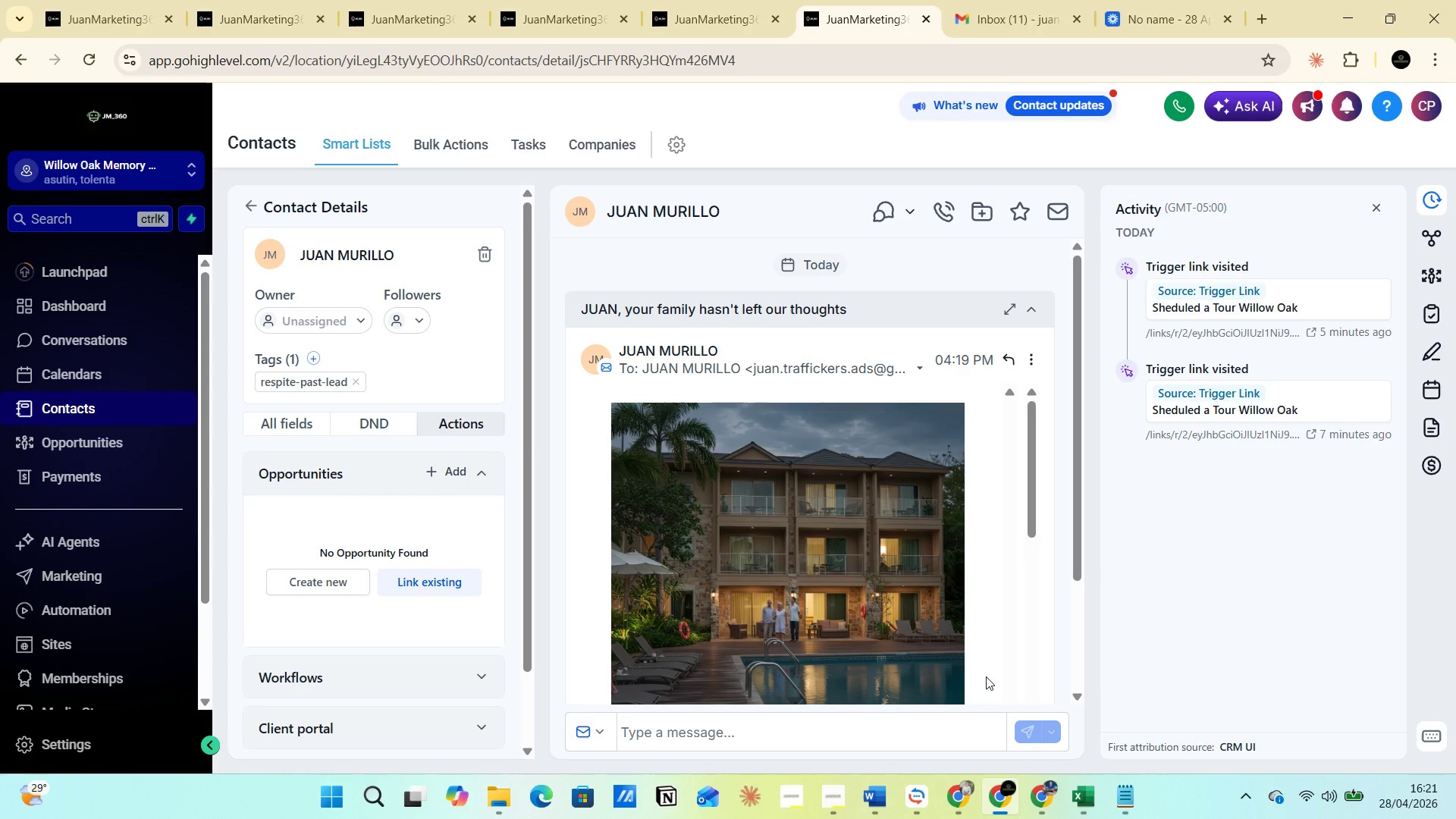 
left_click([1031, 791])
 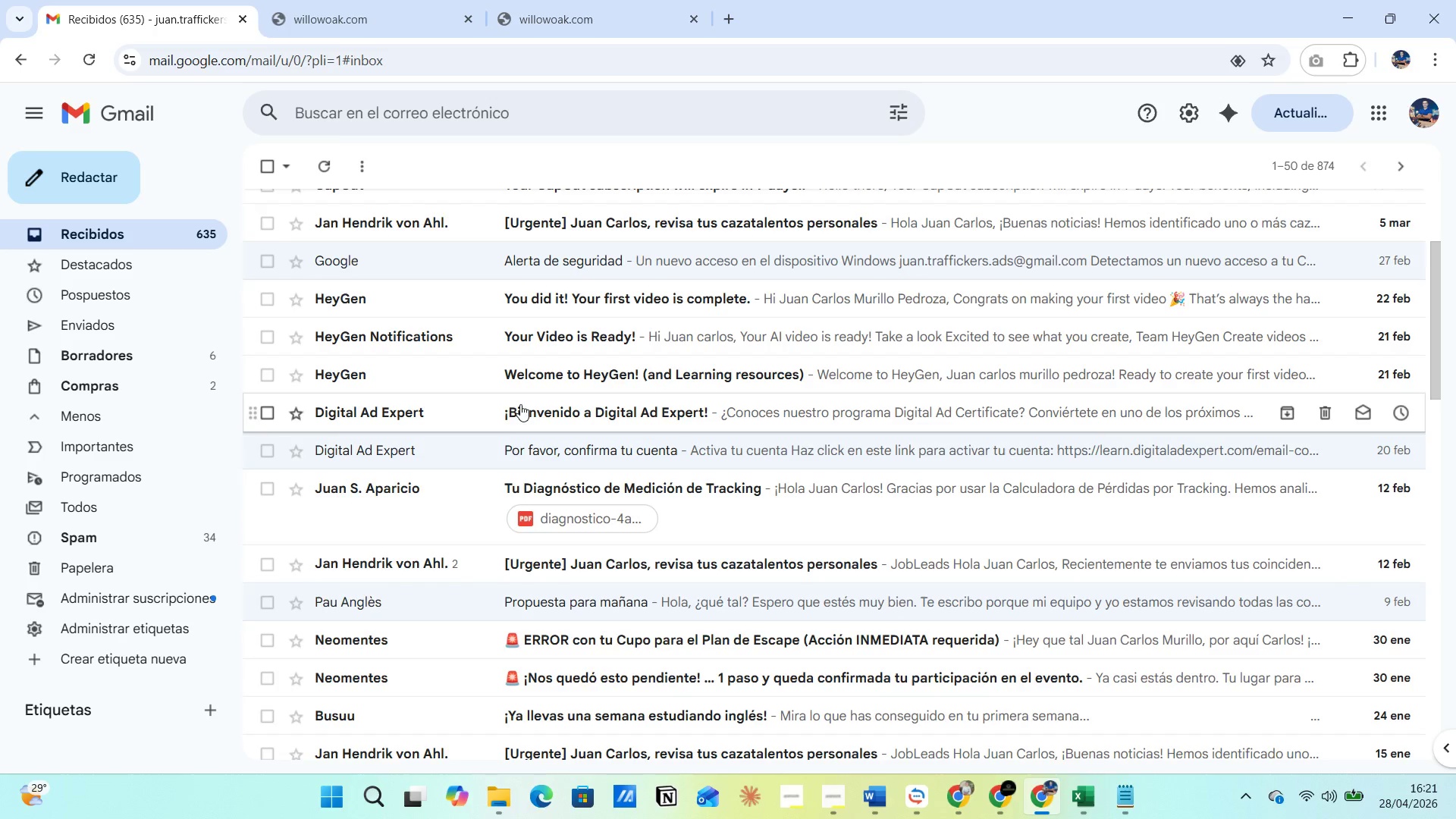 
scroll: coordinate [450, 414], scroll_direction: up, amount: 9.0
 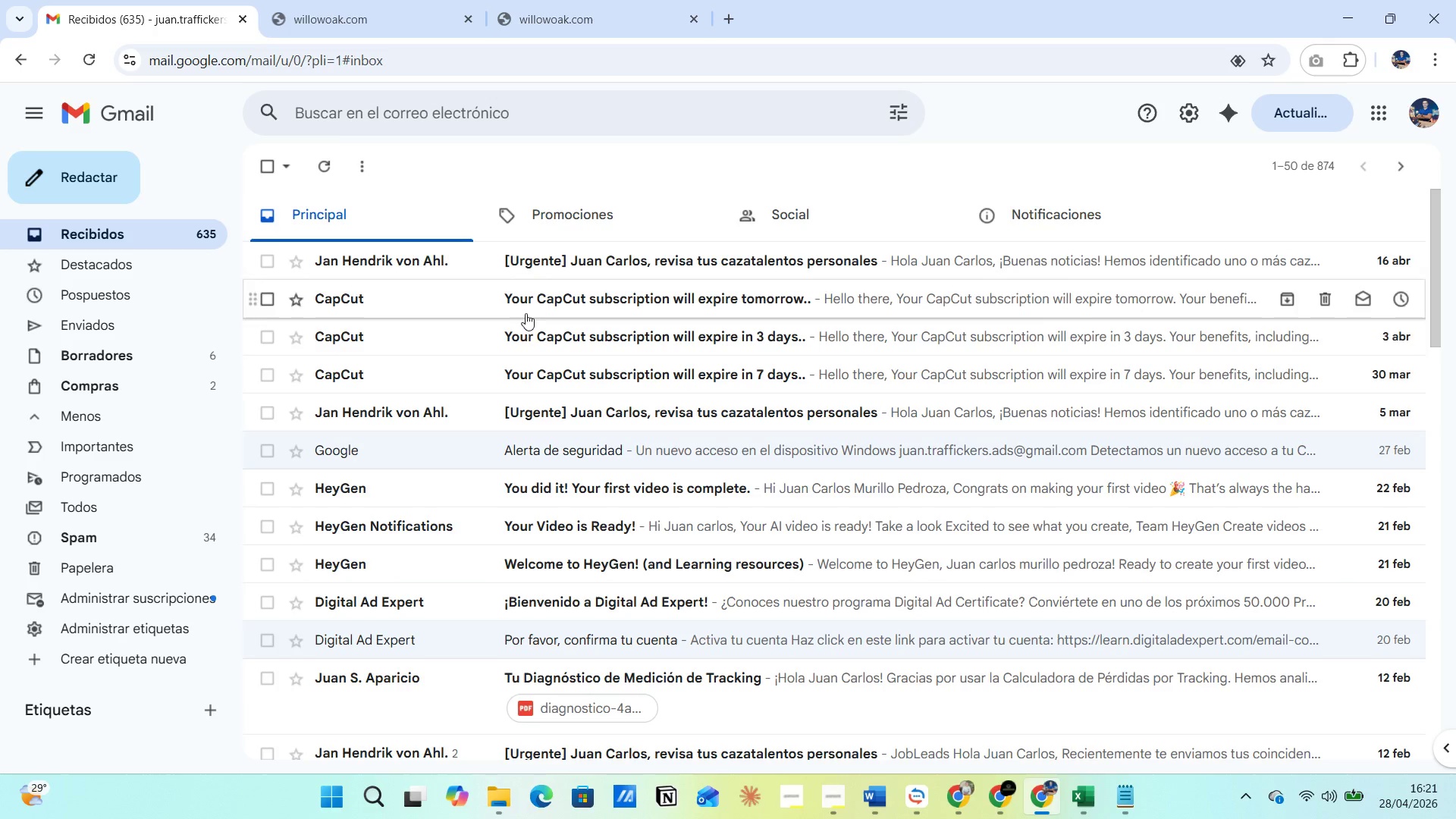 
scroll: coordinate [119, 469], scroll_direction: down, amount: 4.0
 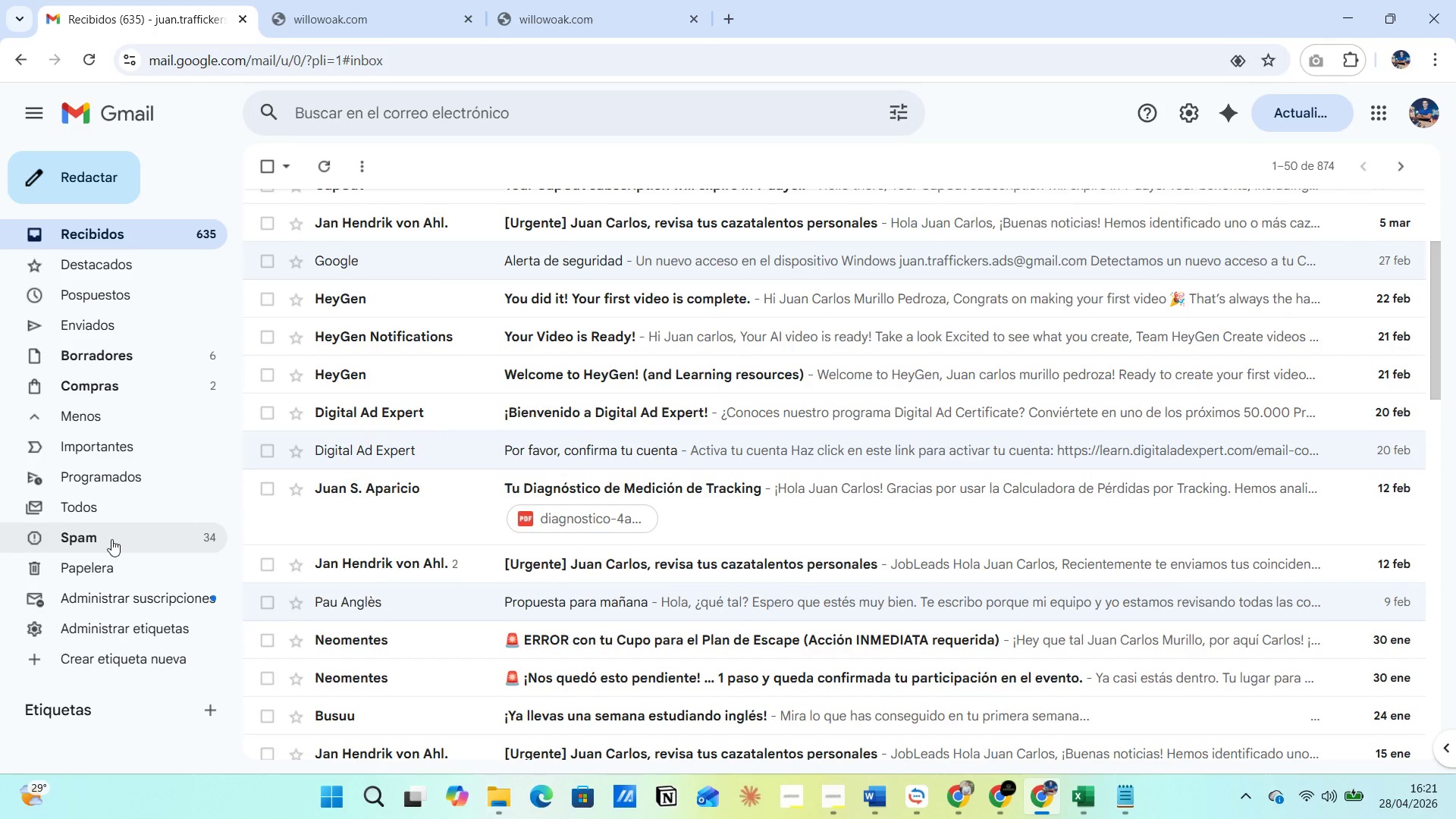 
left_click([111, 539])
 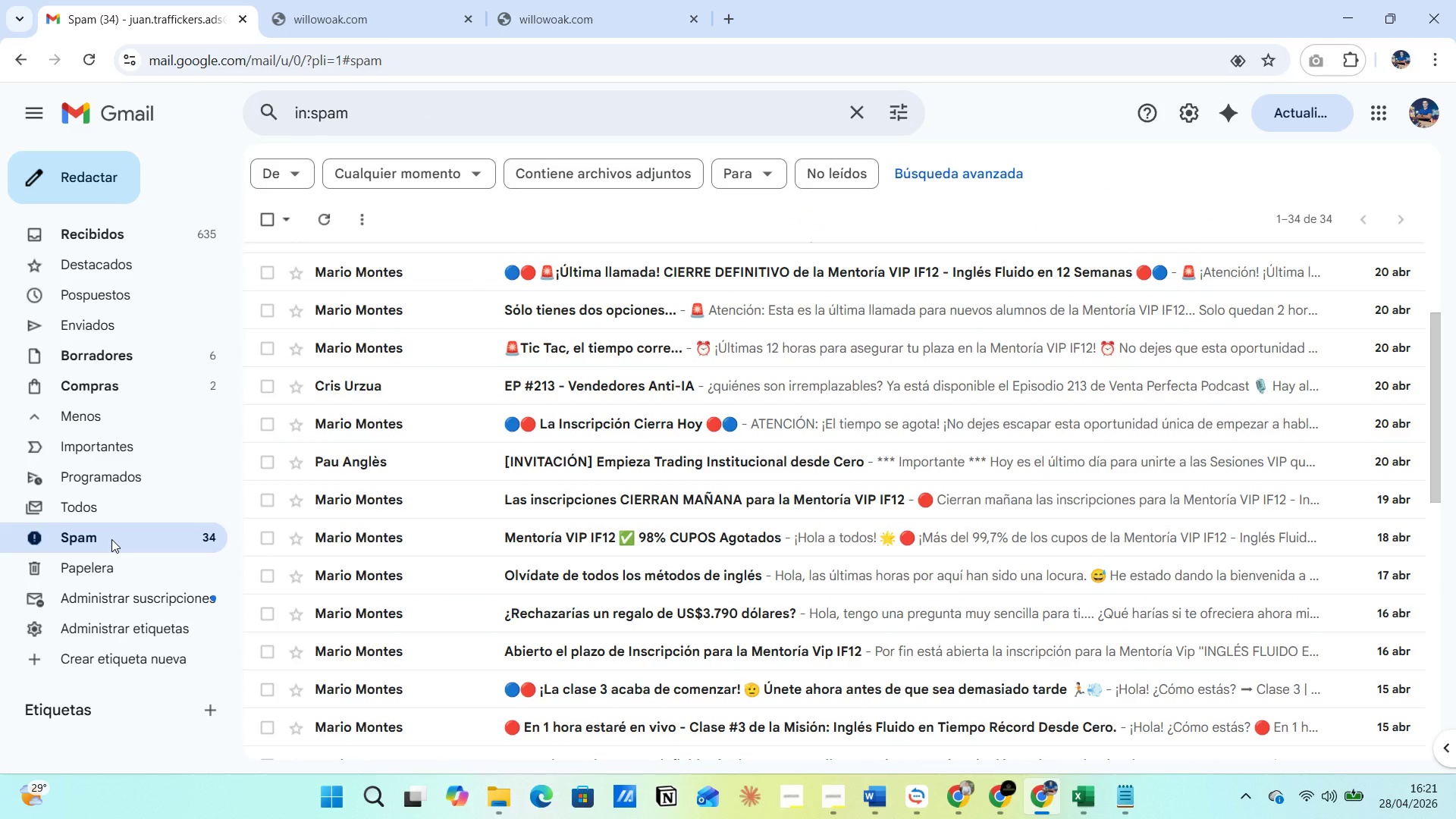 
wait(5.45)
 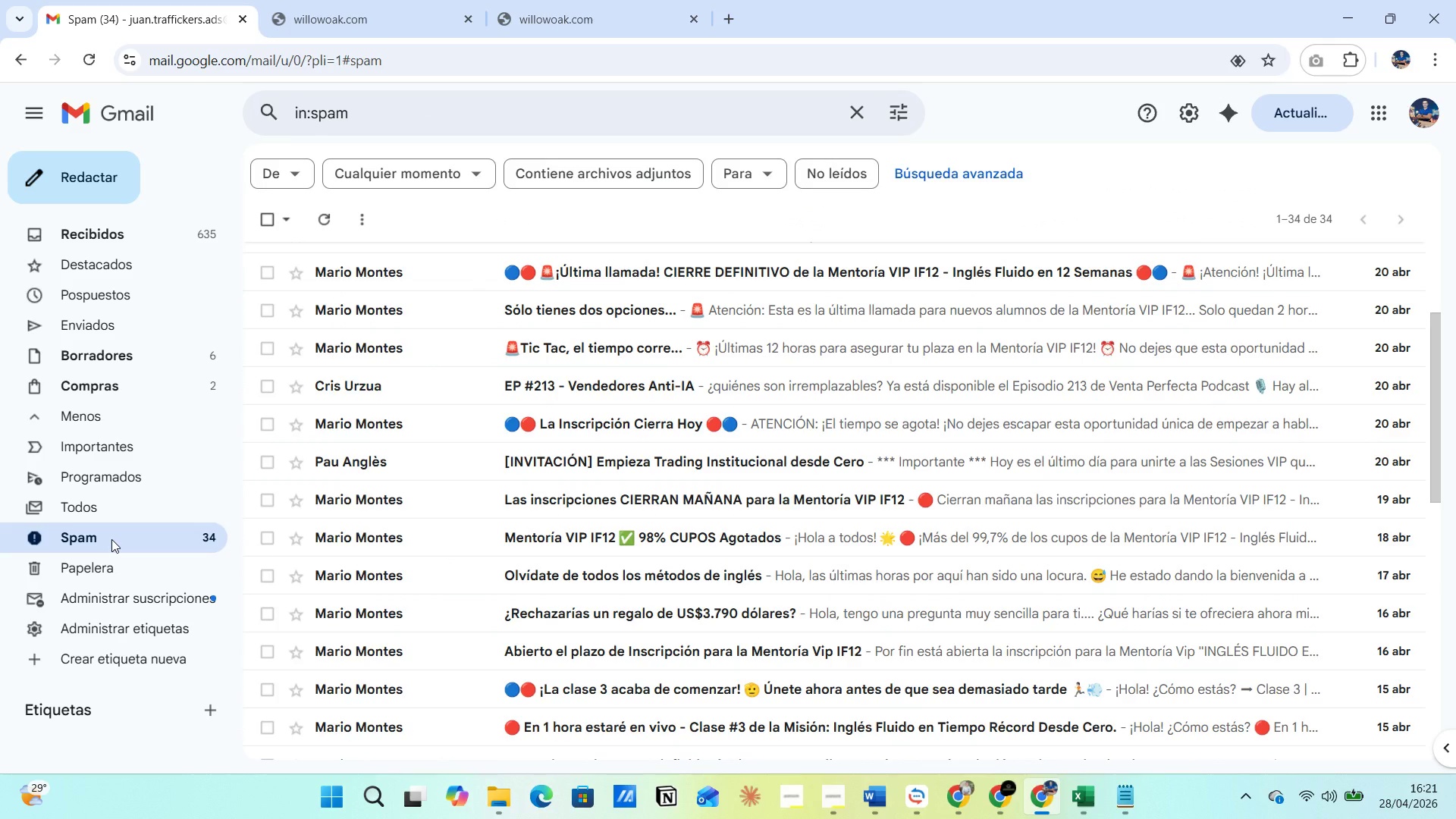 
mouse_move([127, 503])
 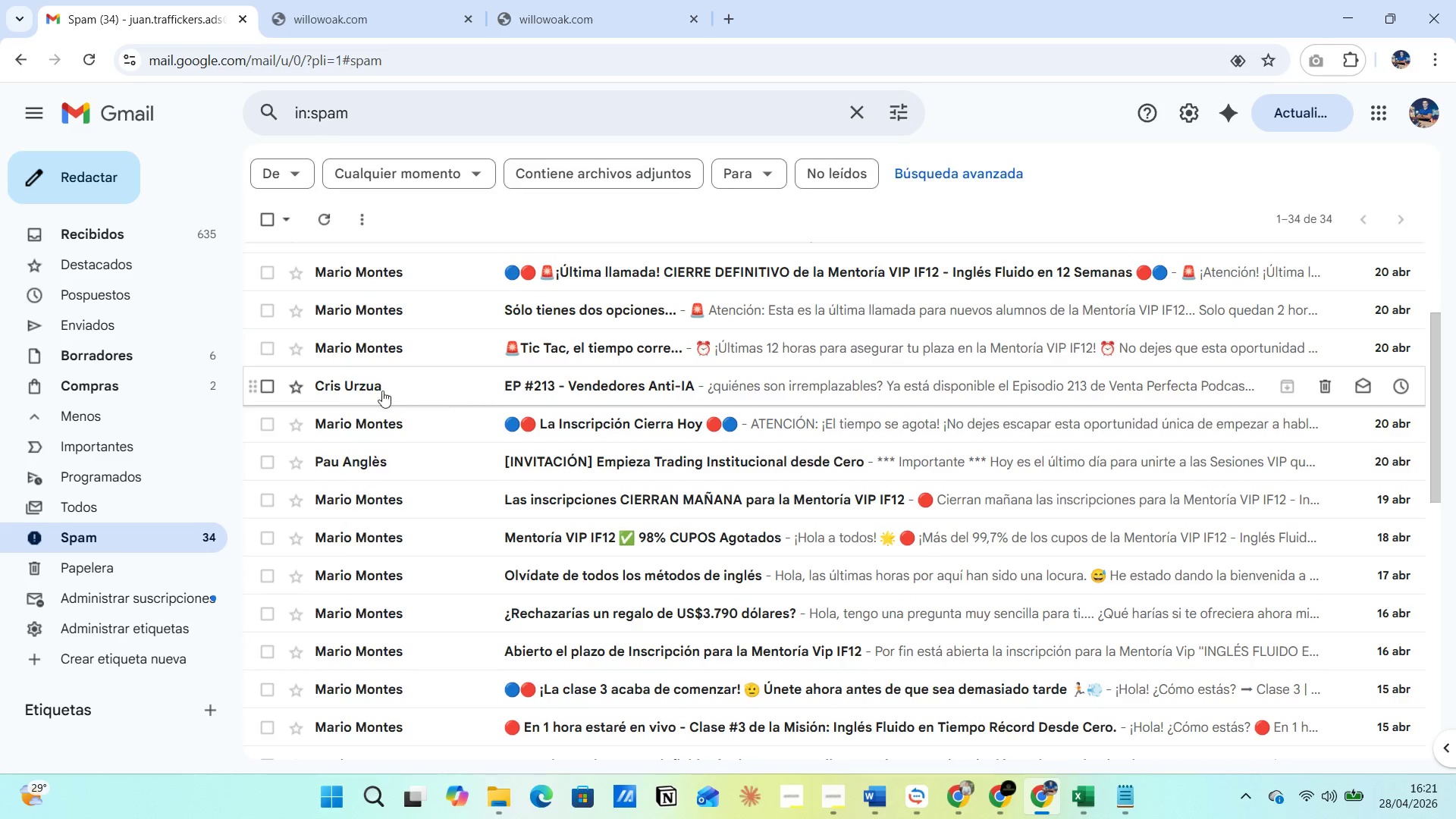 
left_click([102, 227])
 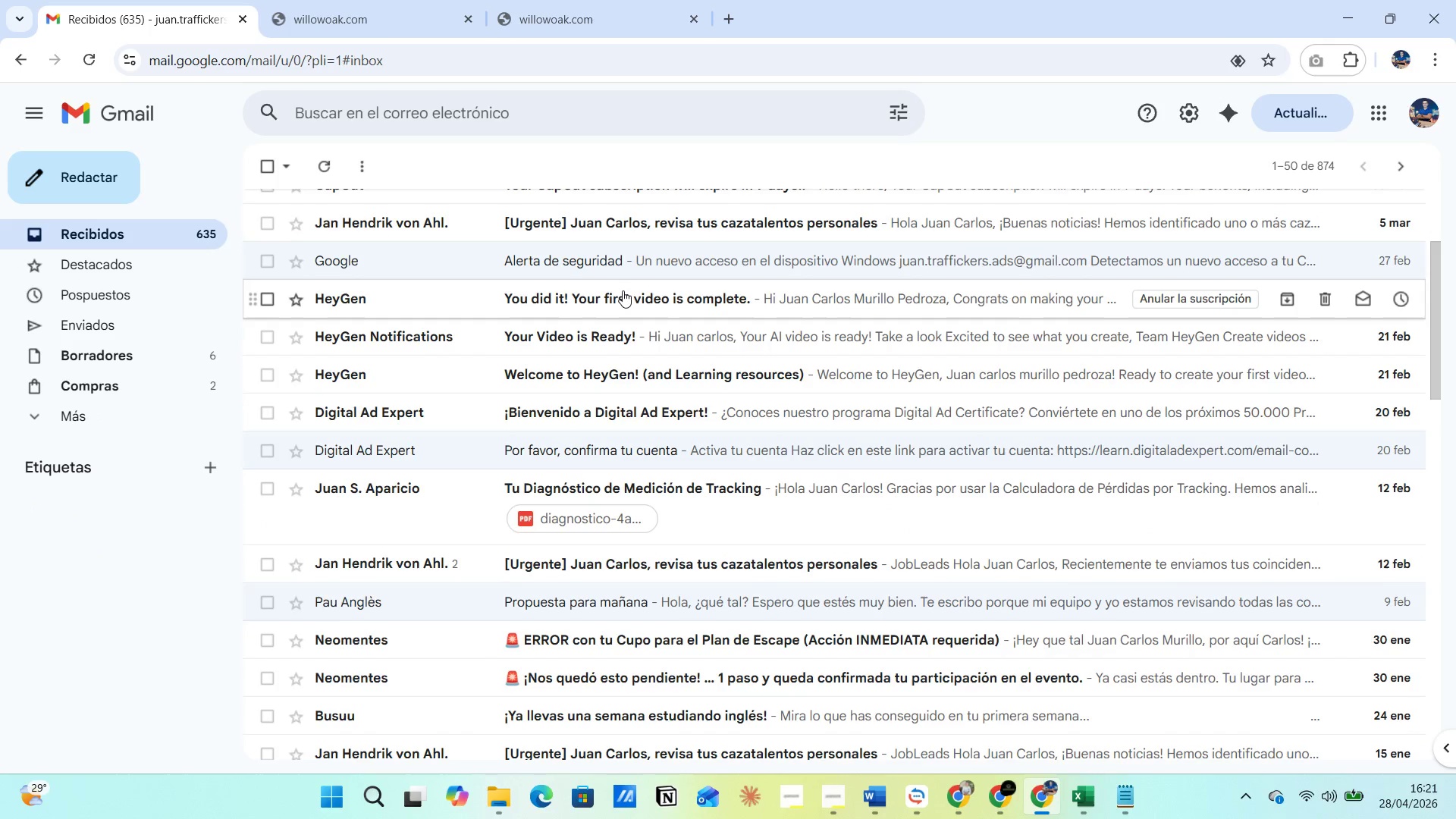 
scroll: coordinate [573, 332], scroll_direction: up, amount: 4.0
 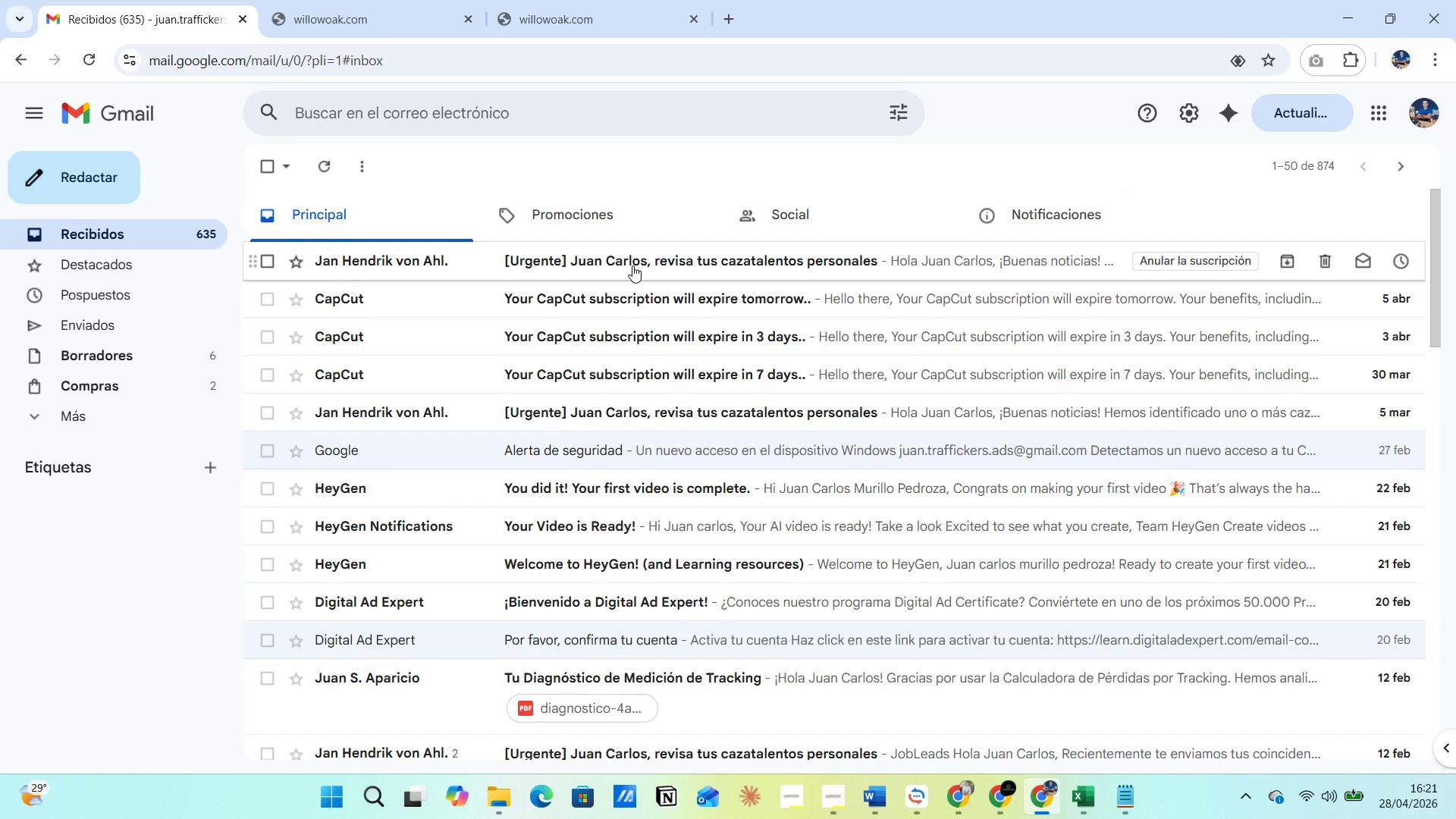 
left_click([572, 229])
 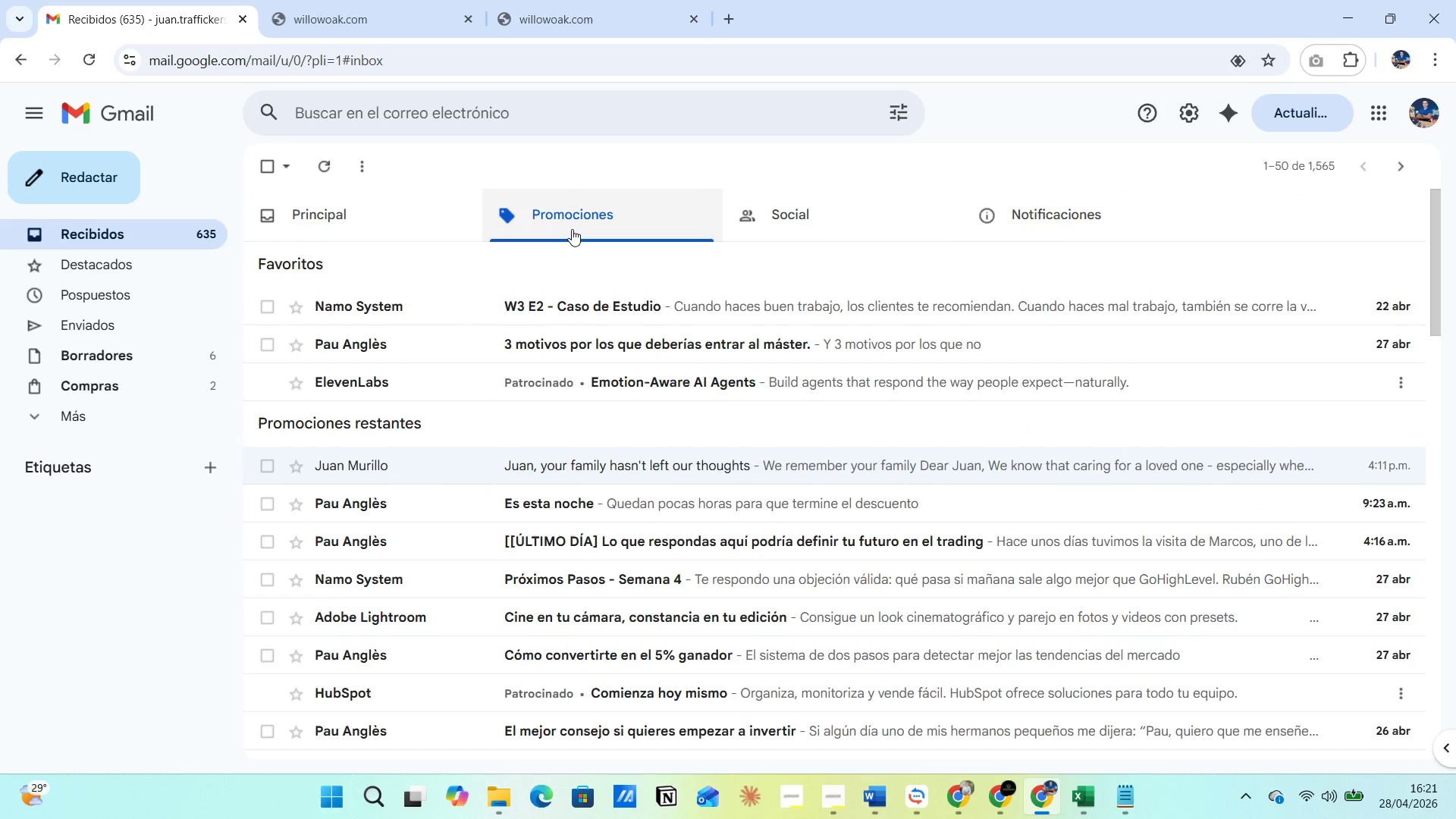 
scroll: coordinate [510, 420], scroll_direction: down, amount: 8.0
 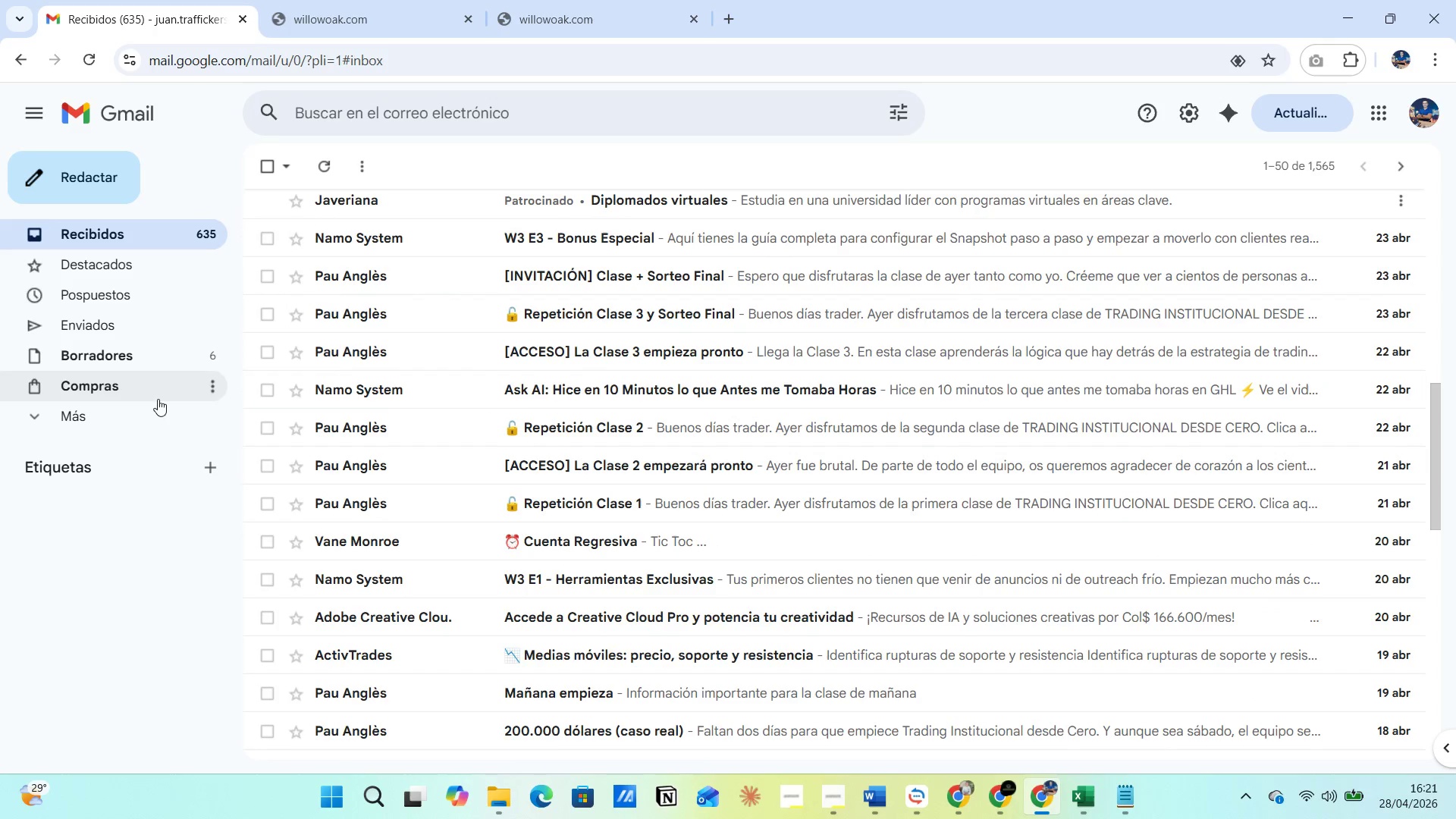 
left_click([126, 419])
 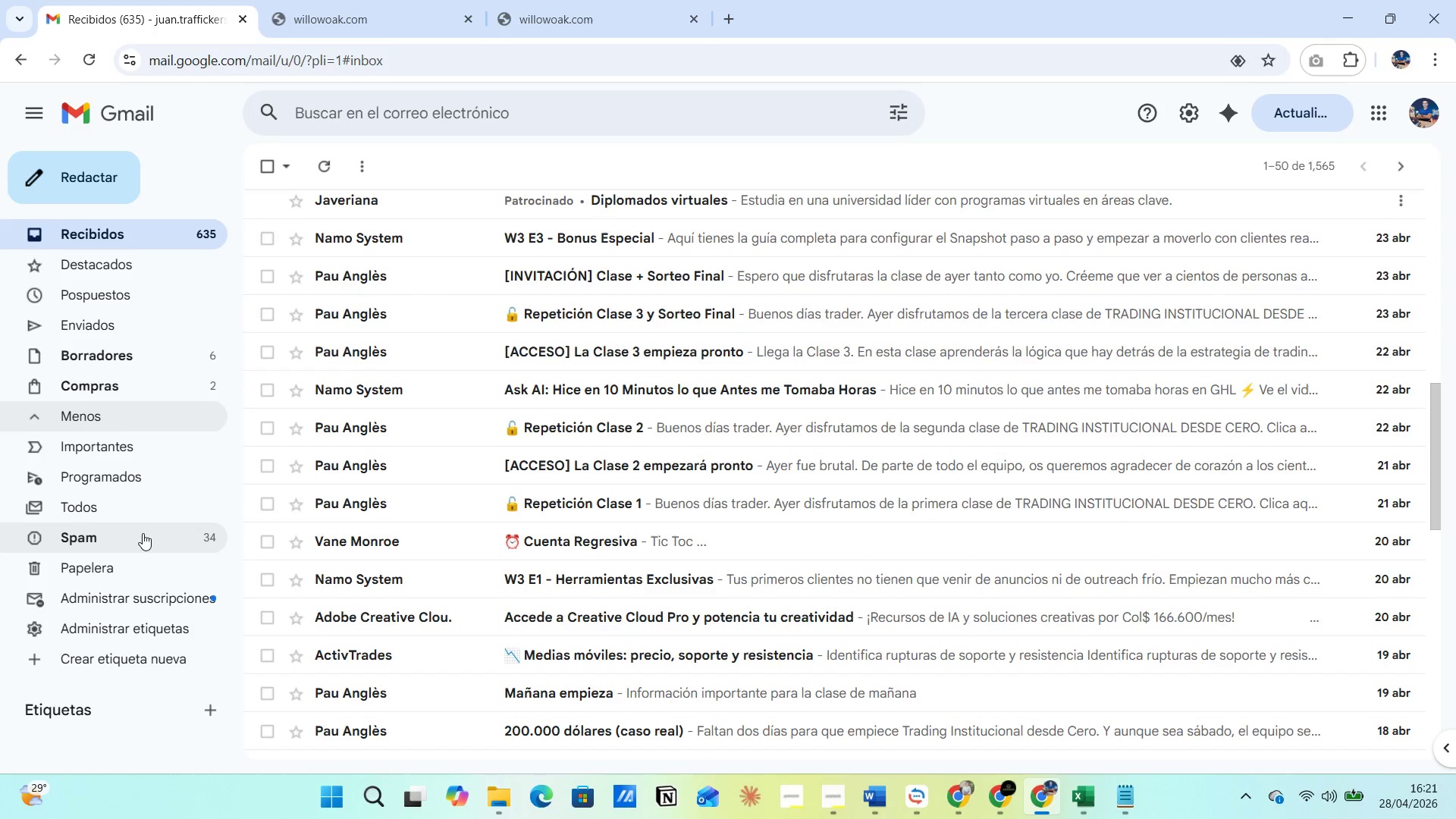 
left_click([139, 537])
 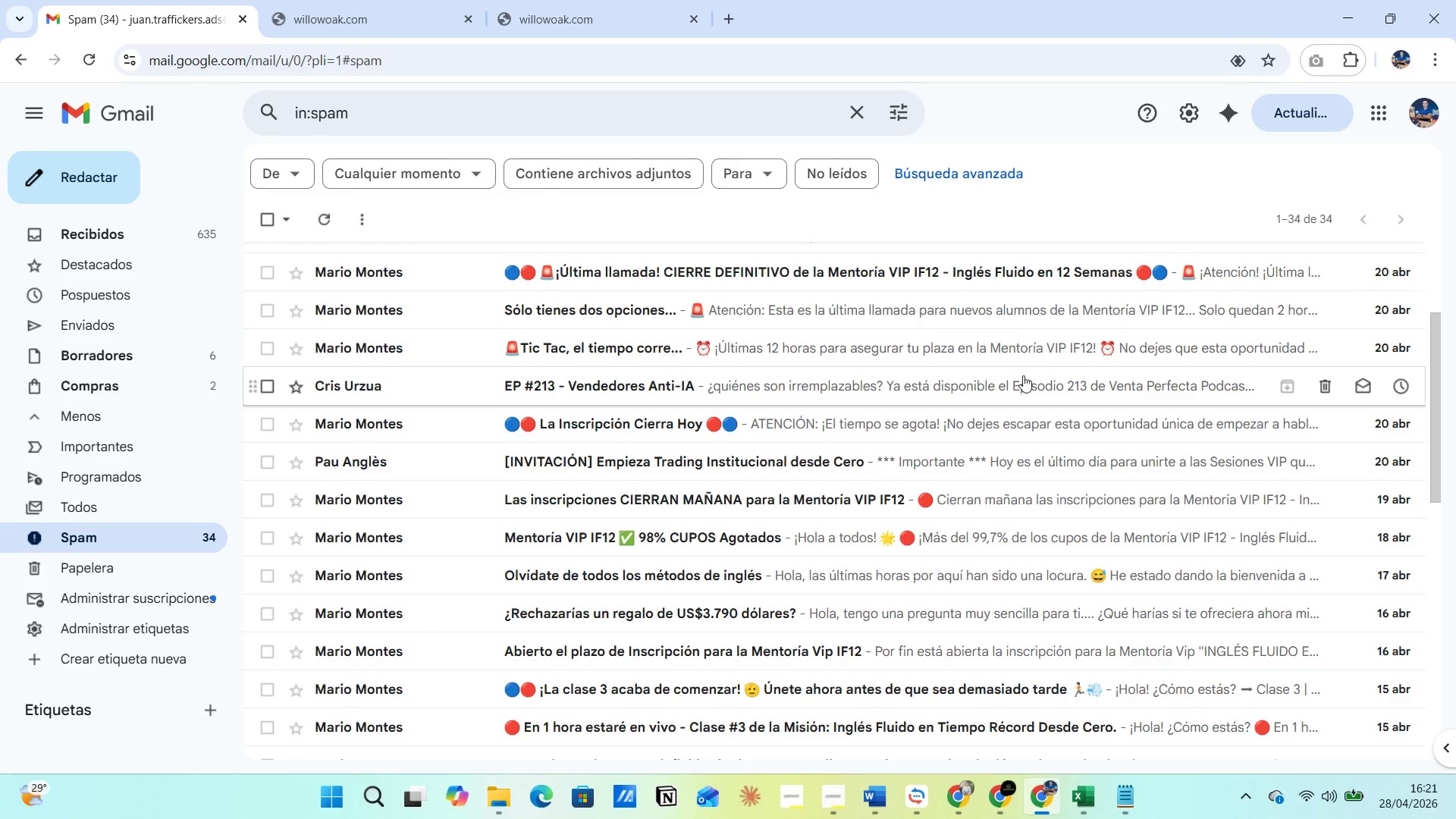 
scroll: coordinate [1020, 408], scroll_direction: down, amount: 17.0
 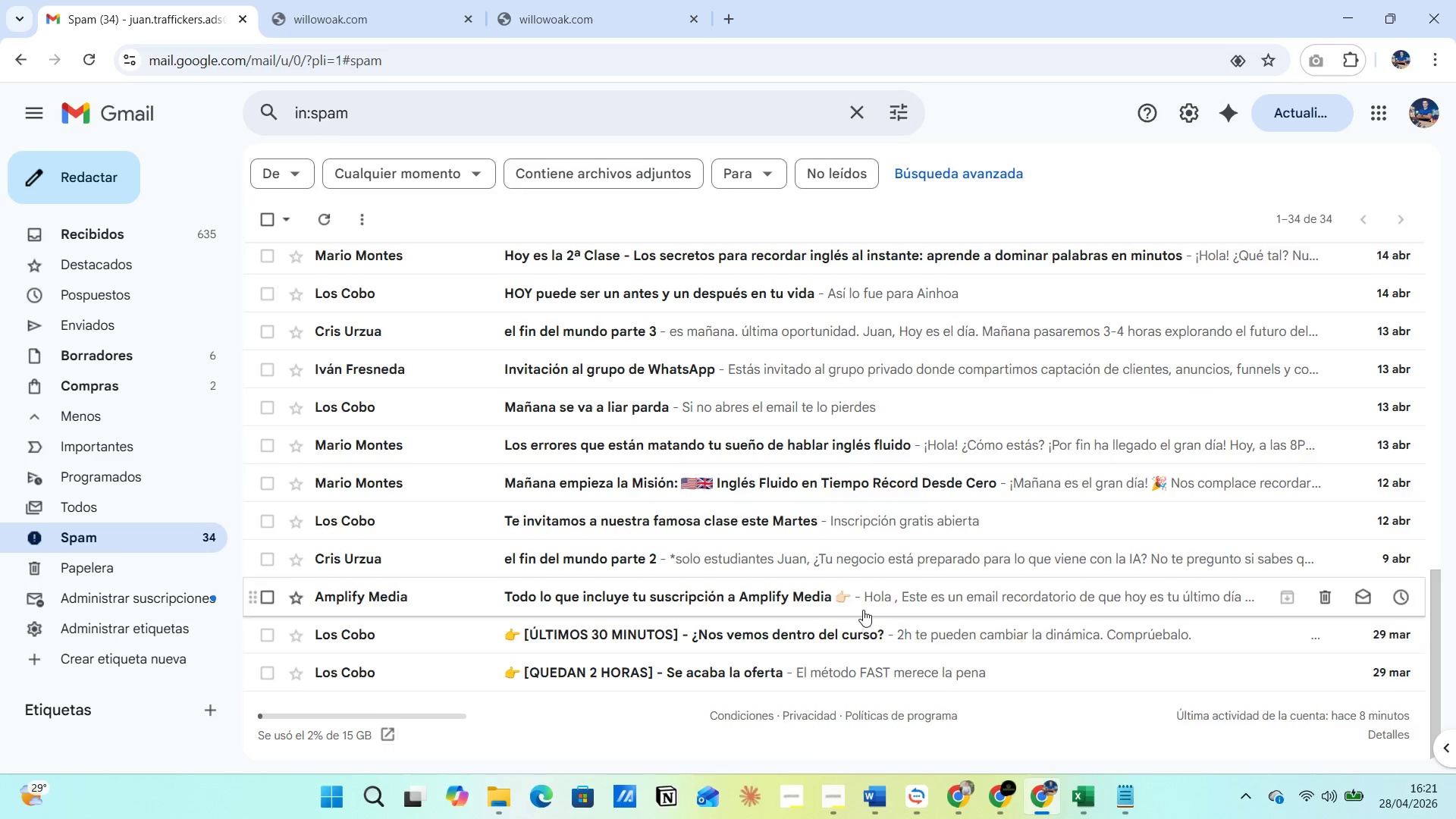 
left_click([1007, 789])
 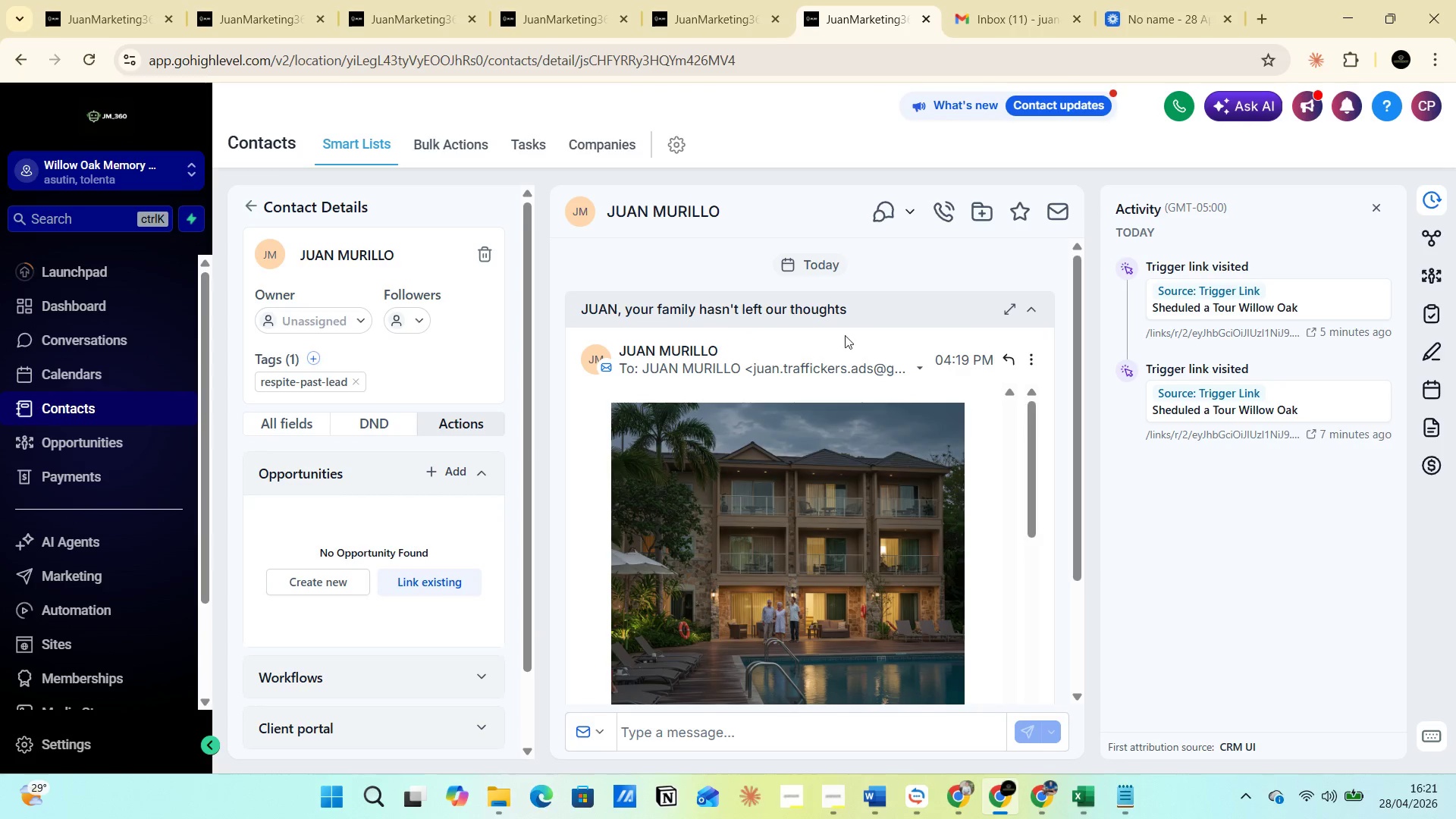 
scroll: coordinate [761, 476], scroll_direction: down, amount: 15.0
 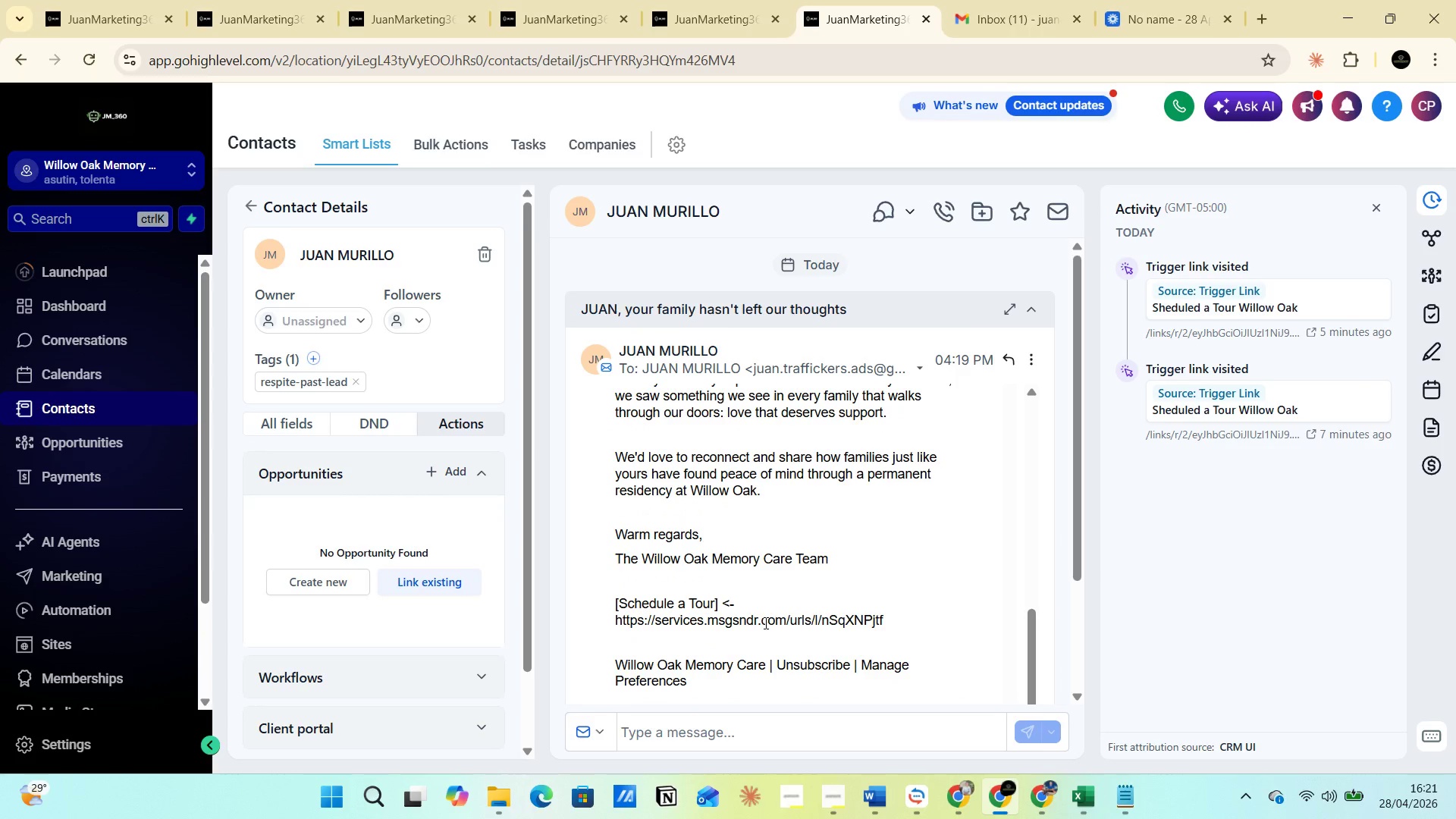 
left_click([764, 621])
 